 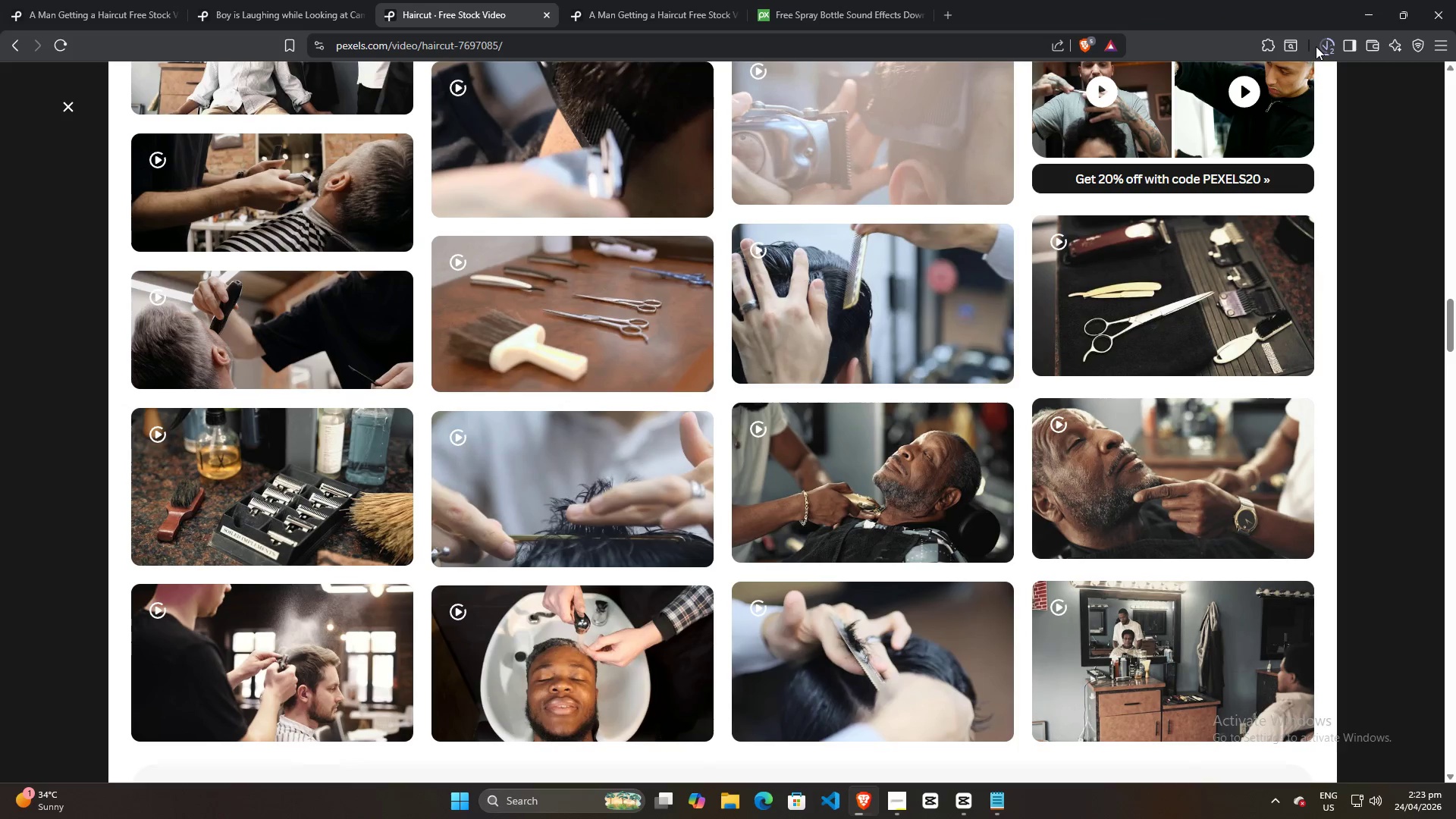 
double_click([1332, 46])
 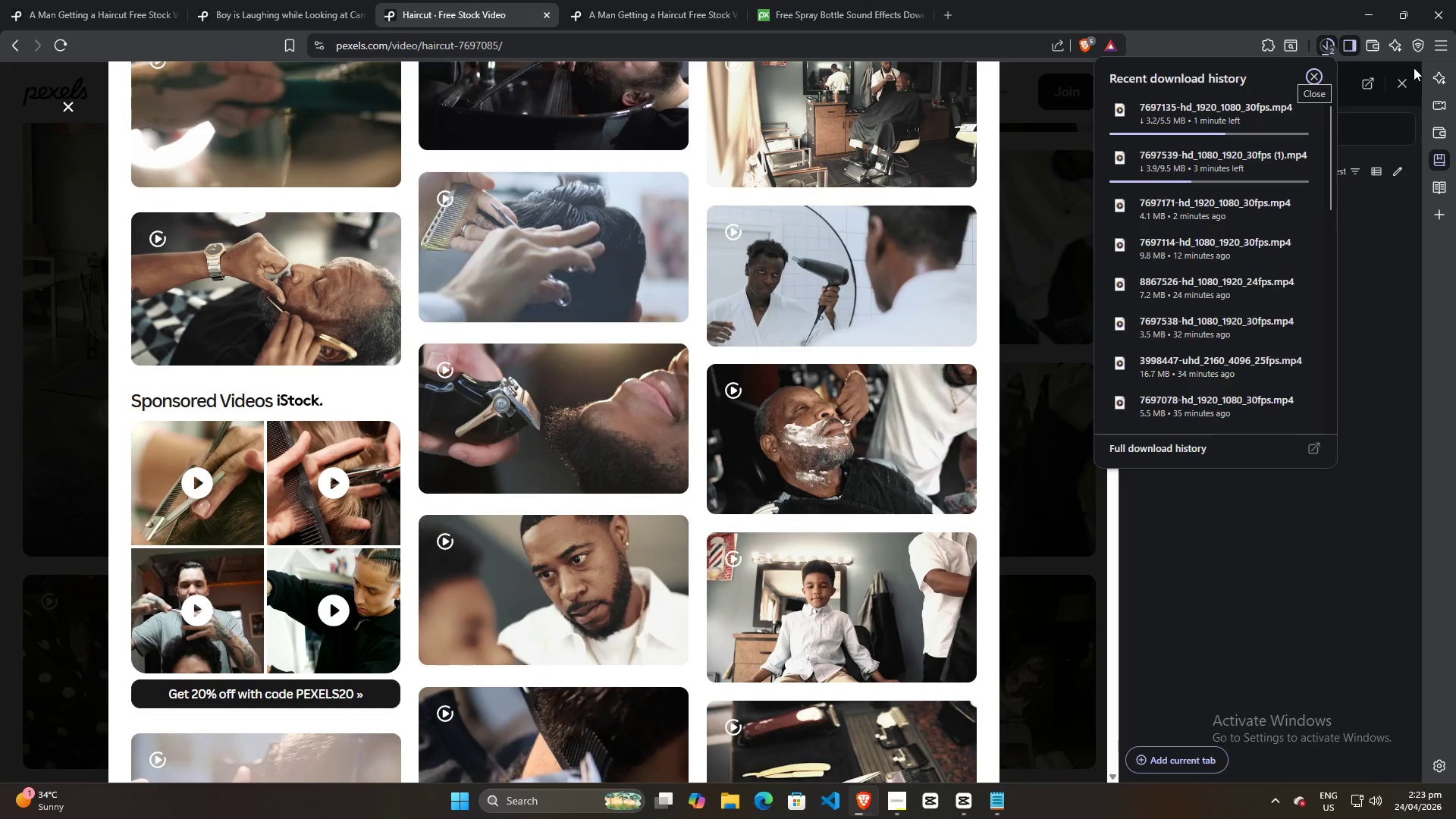 
left_click([1405, 82])
 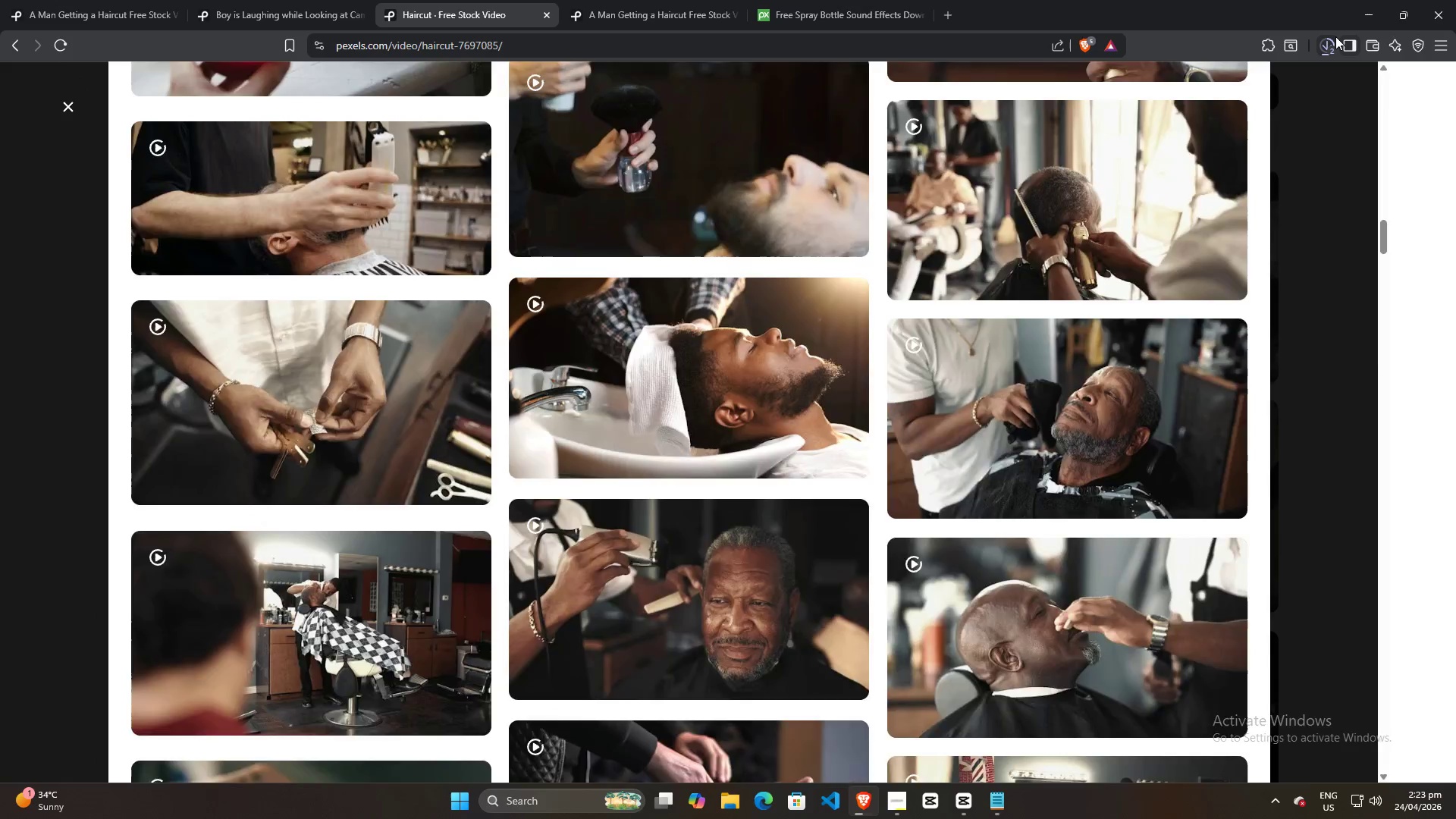 
left_click([1335, 36])
 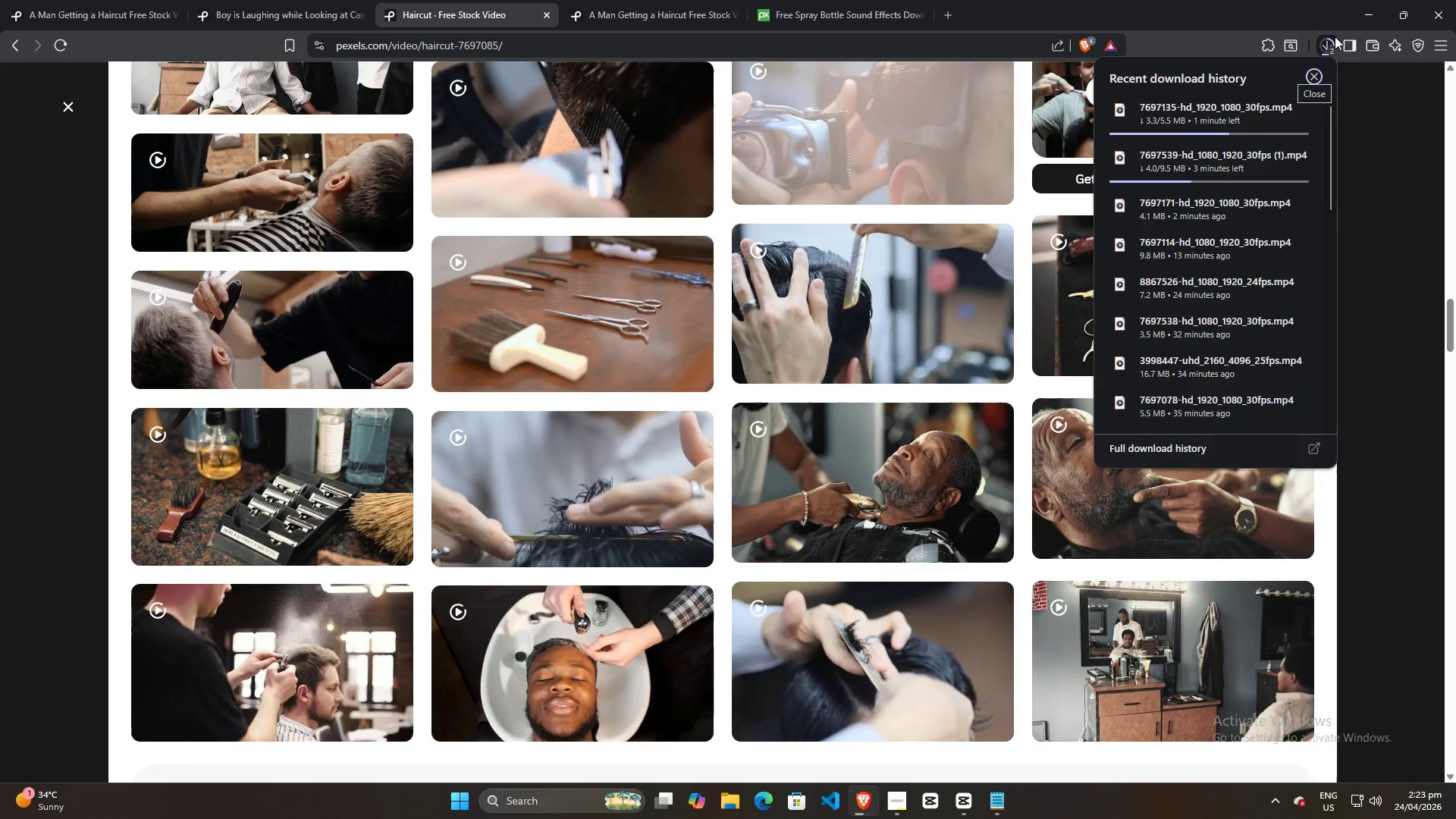 
left_click([1335, 36])
 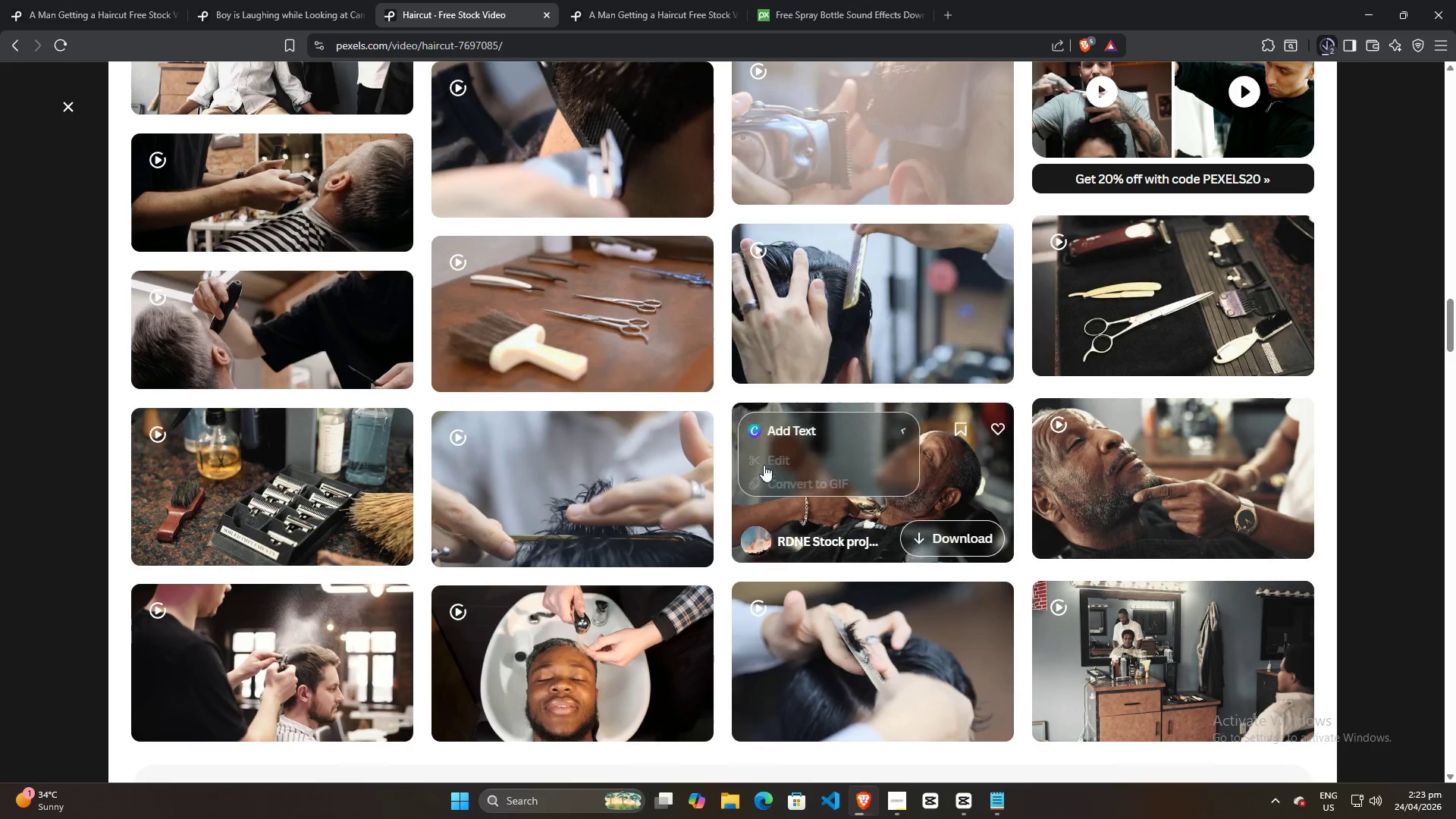 
scroll: coordinate [809, 573], scroll_direction: down, amount: 80.0
 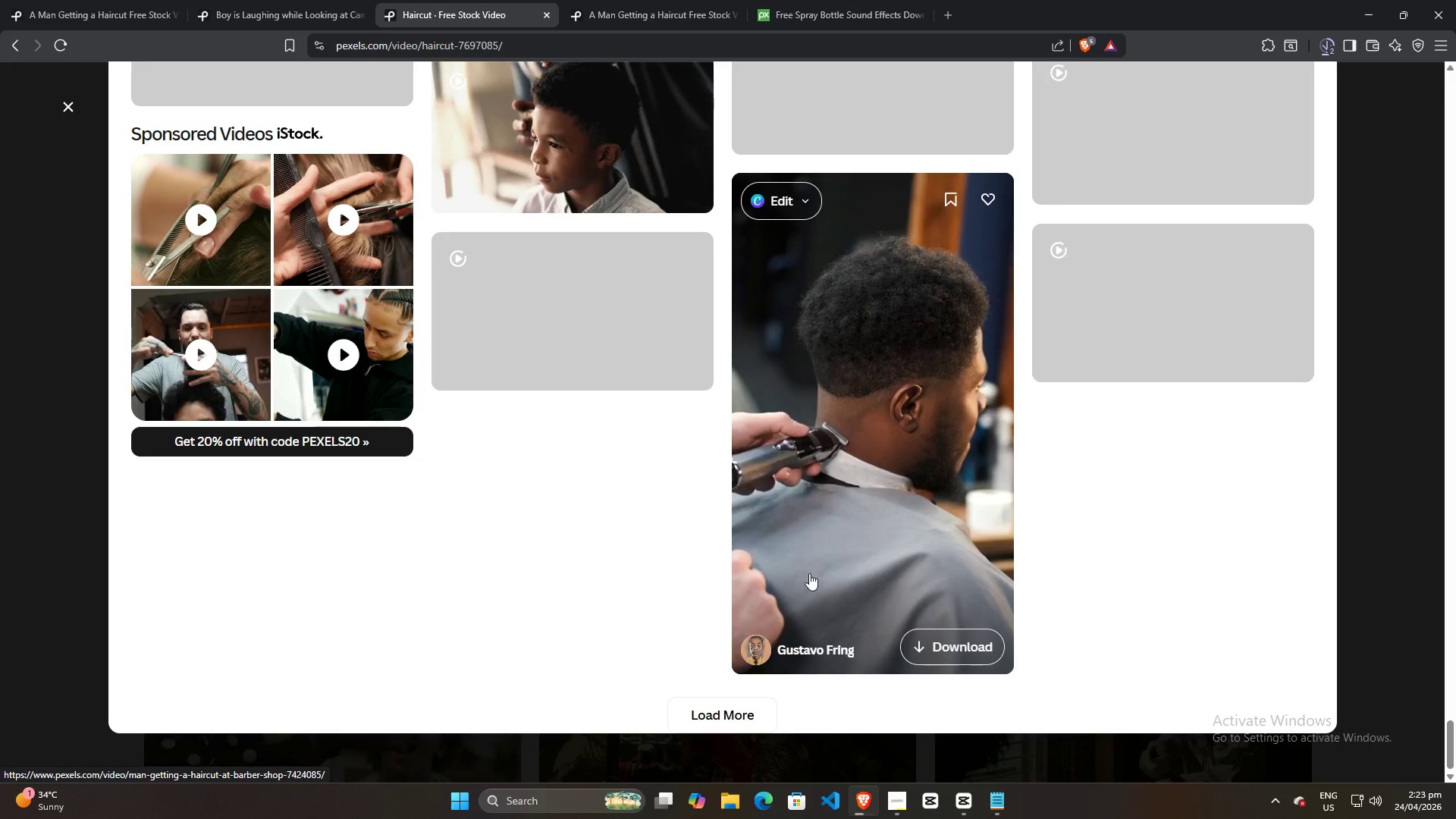 
wait(8.53)
 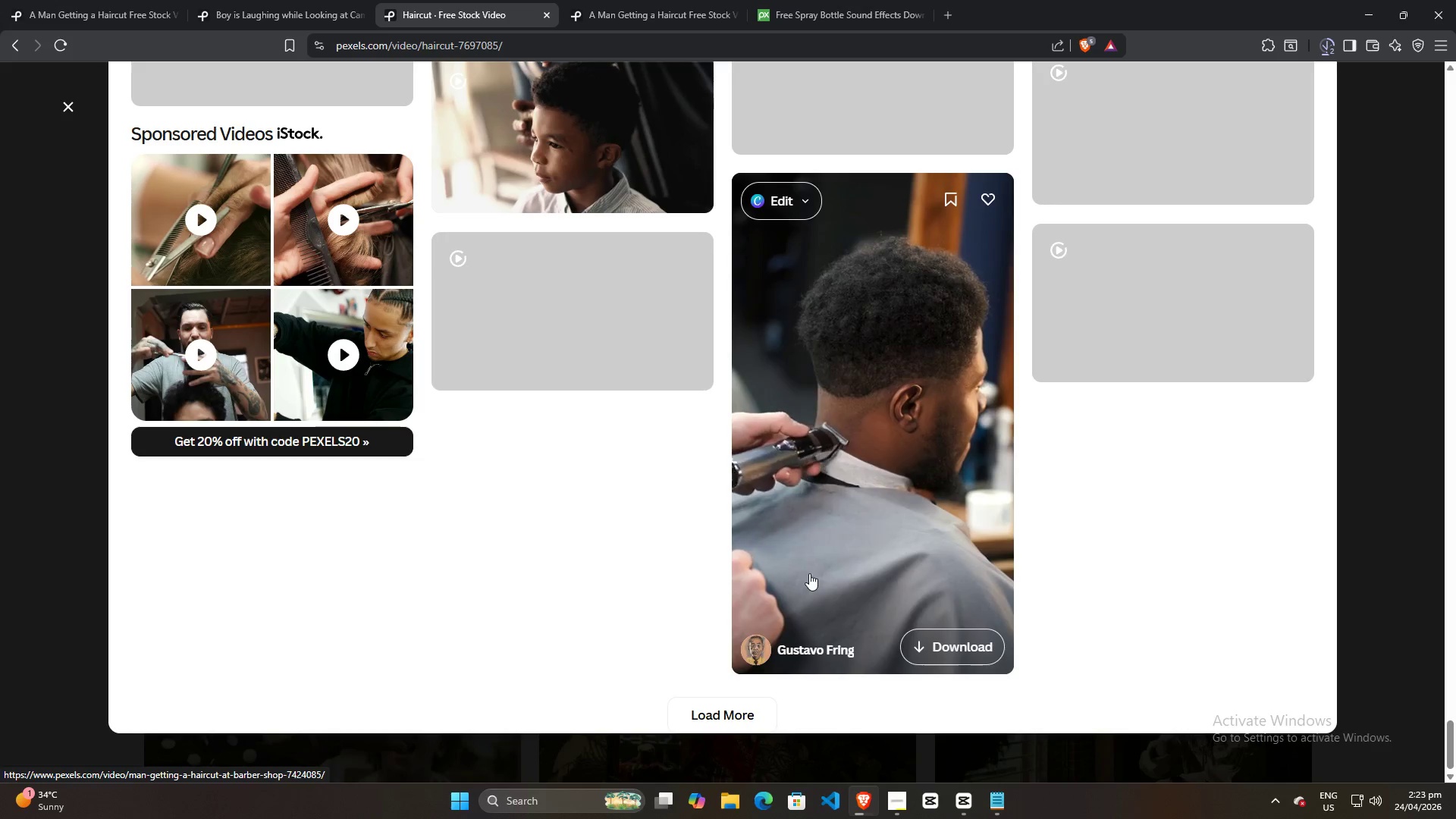 
scroll: coordinate [810, 570], scroll_direction: up, amount: 3.0
 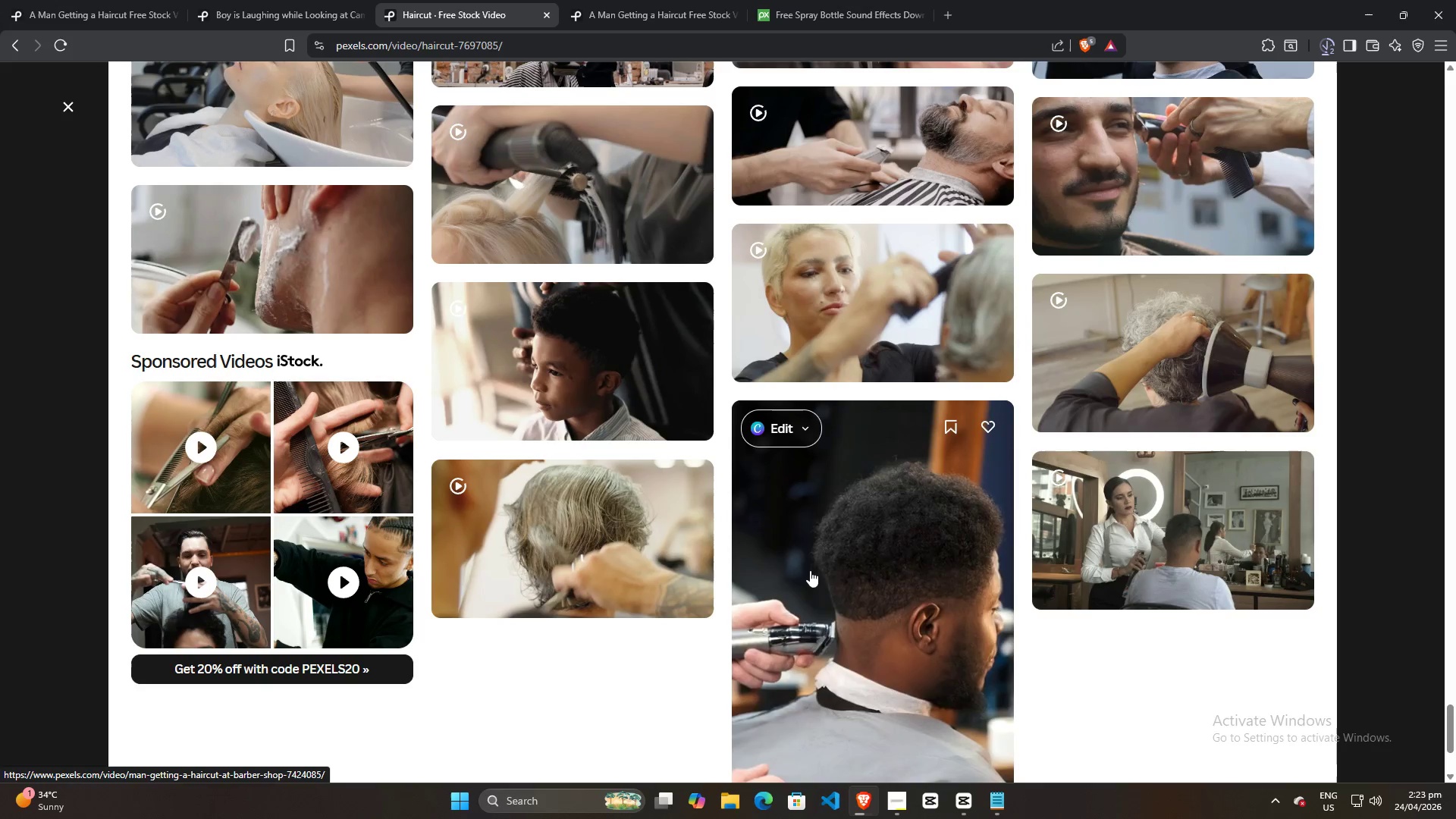 
wait(5.14)
 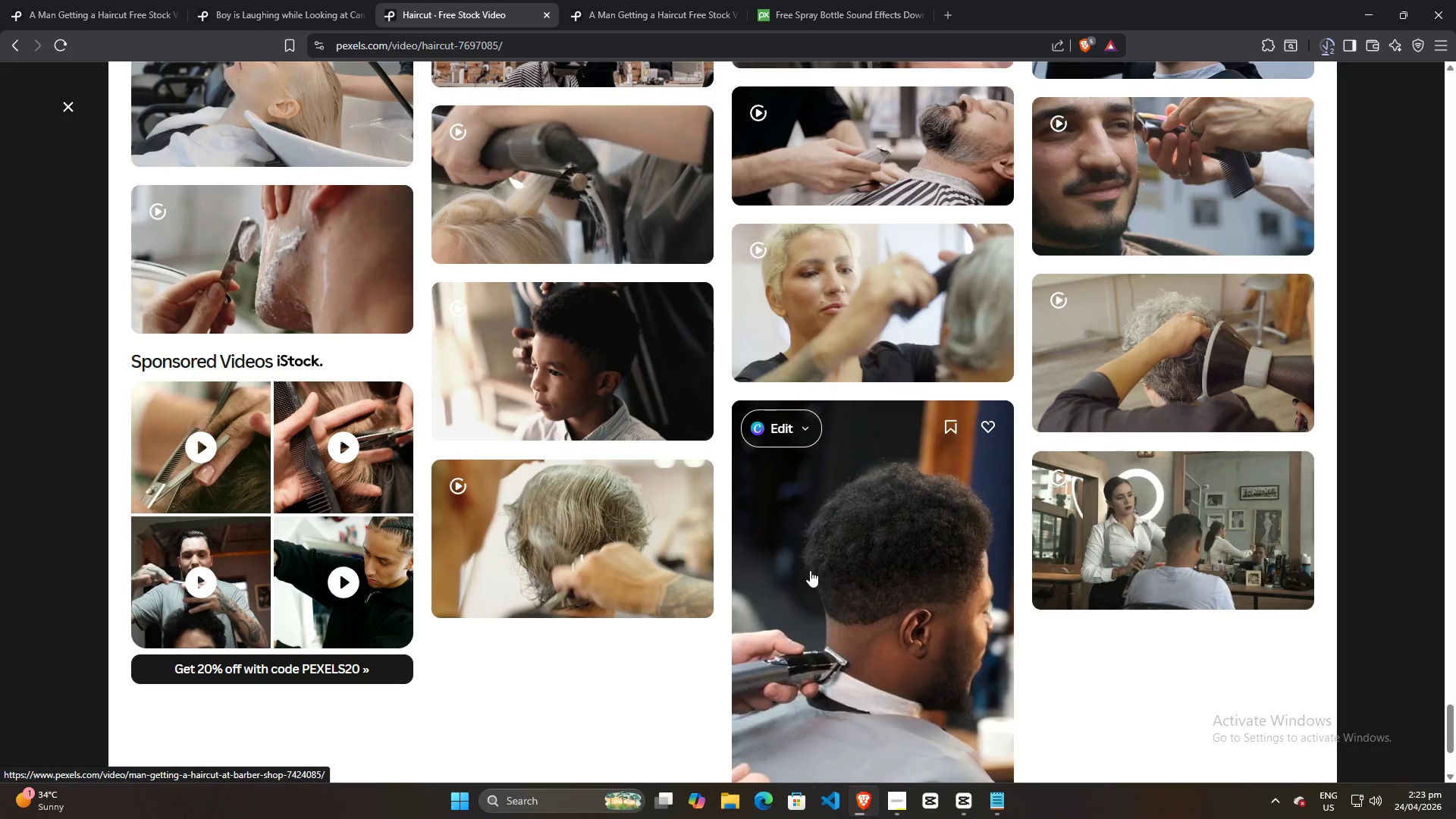 
scroll: coordinate [698, 583], scroll_direction: down, amount: 6.0
 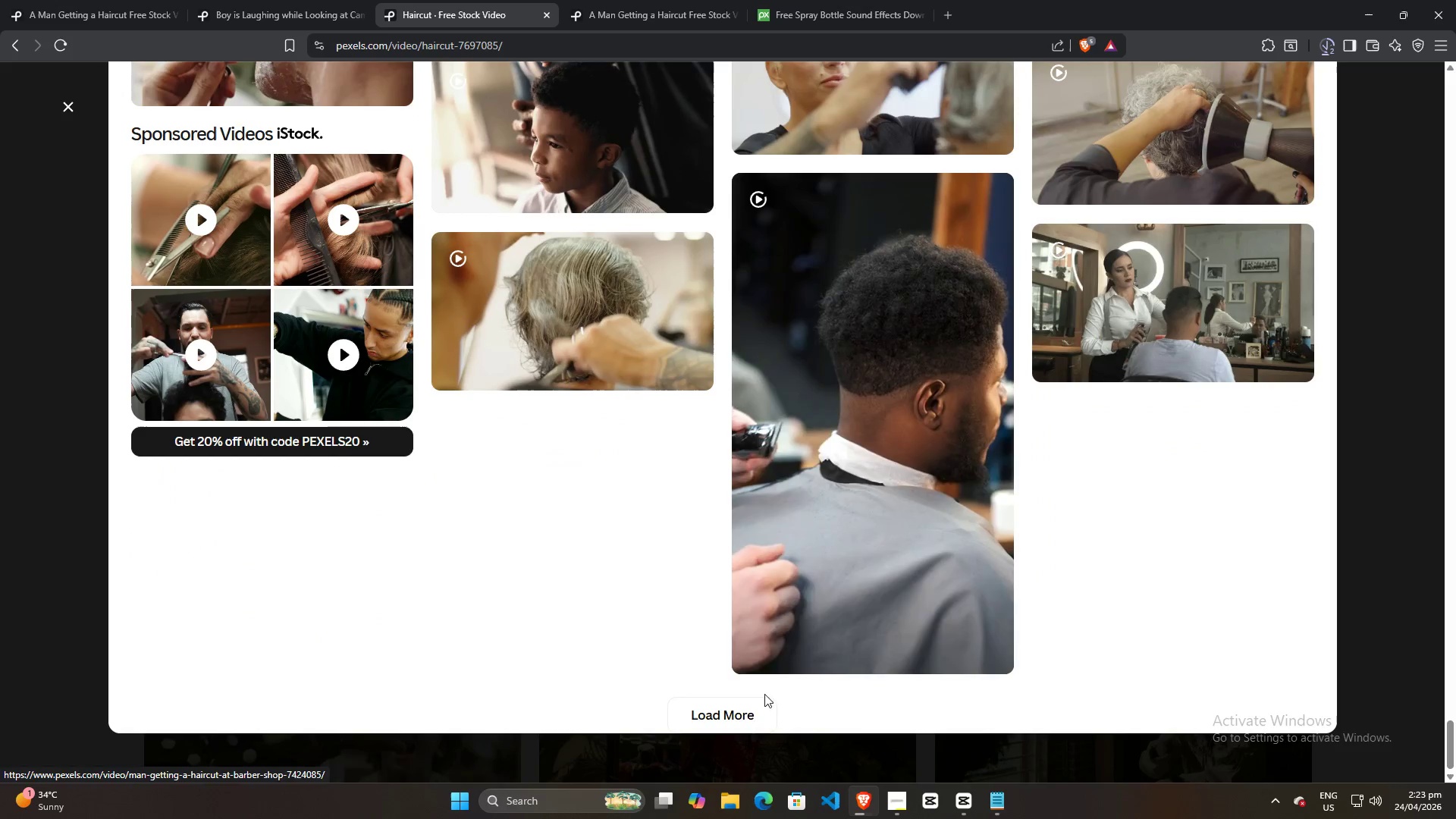 
left_click([745, 717])
 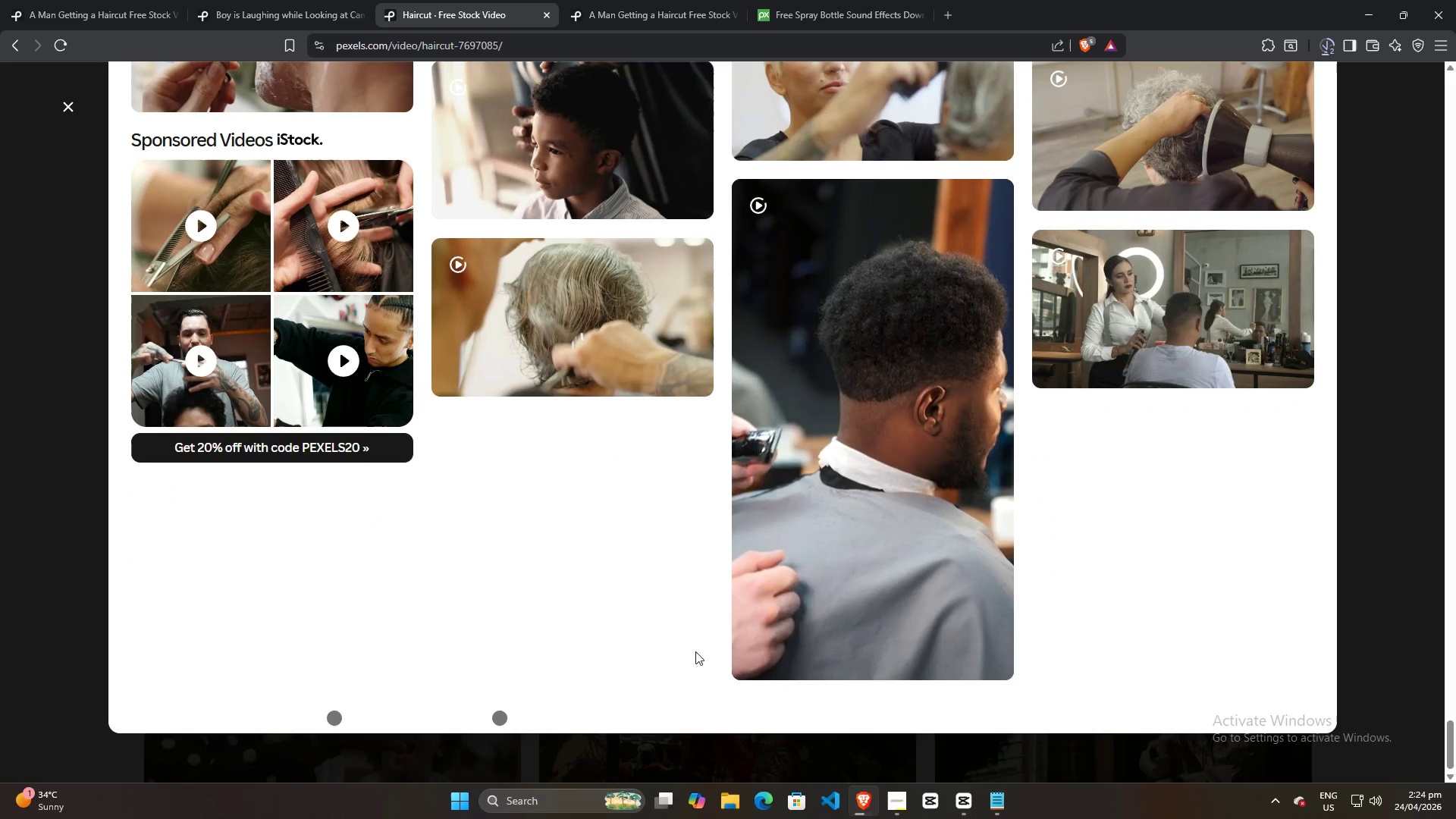 
scroll: coordinate [698, 582], scroll_direction: down, amount: 22.0
 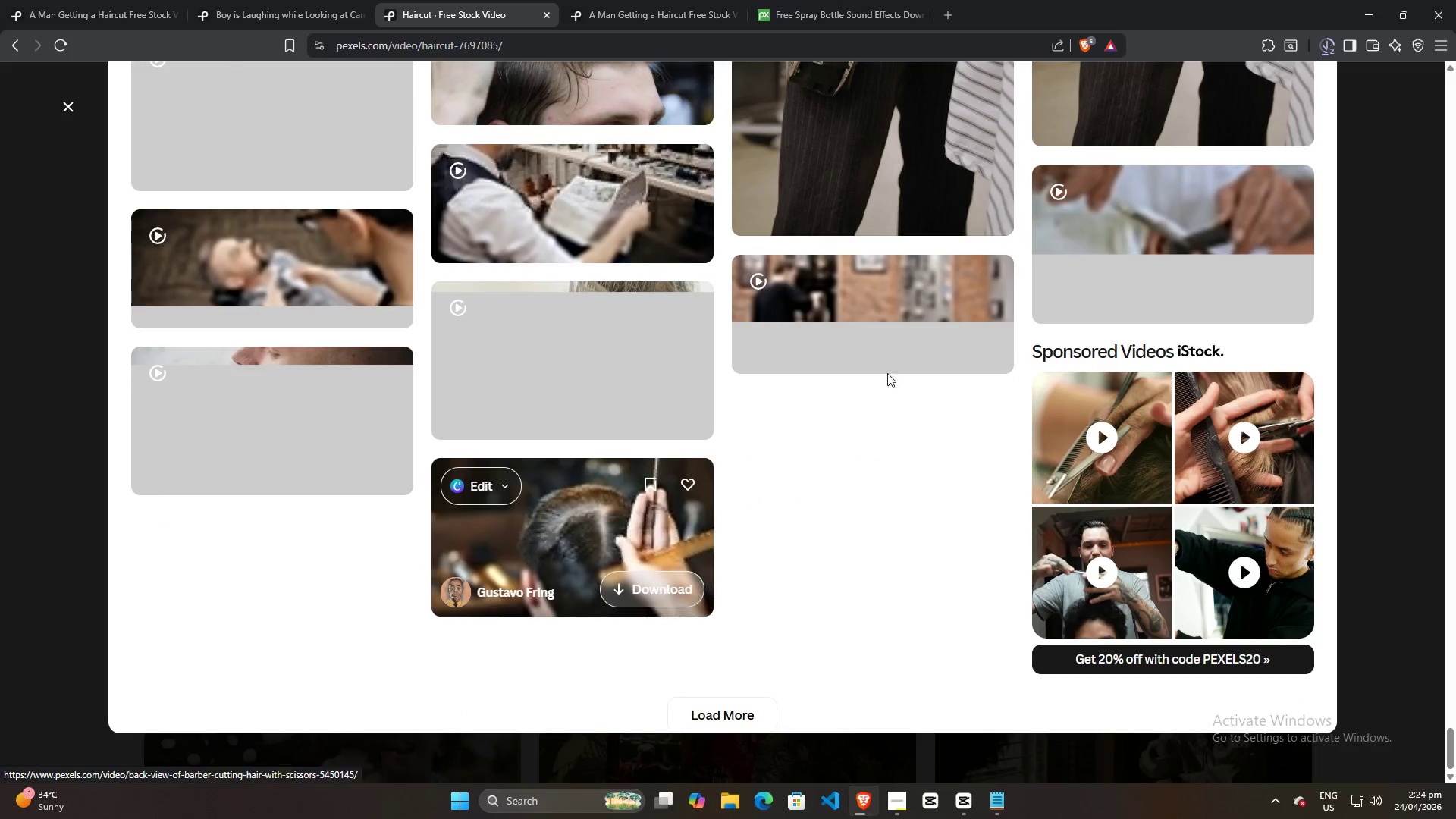 
left_click([1324, 47])
 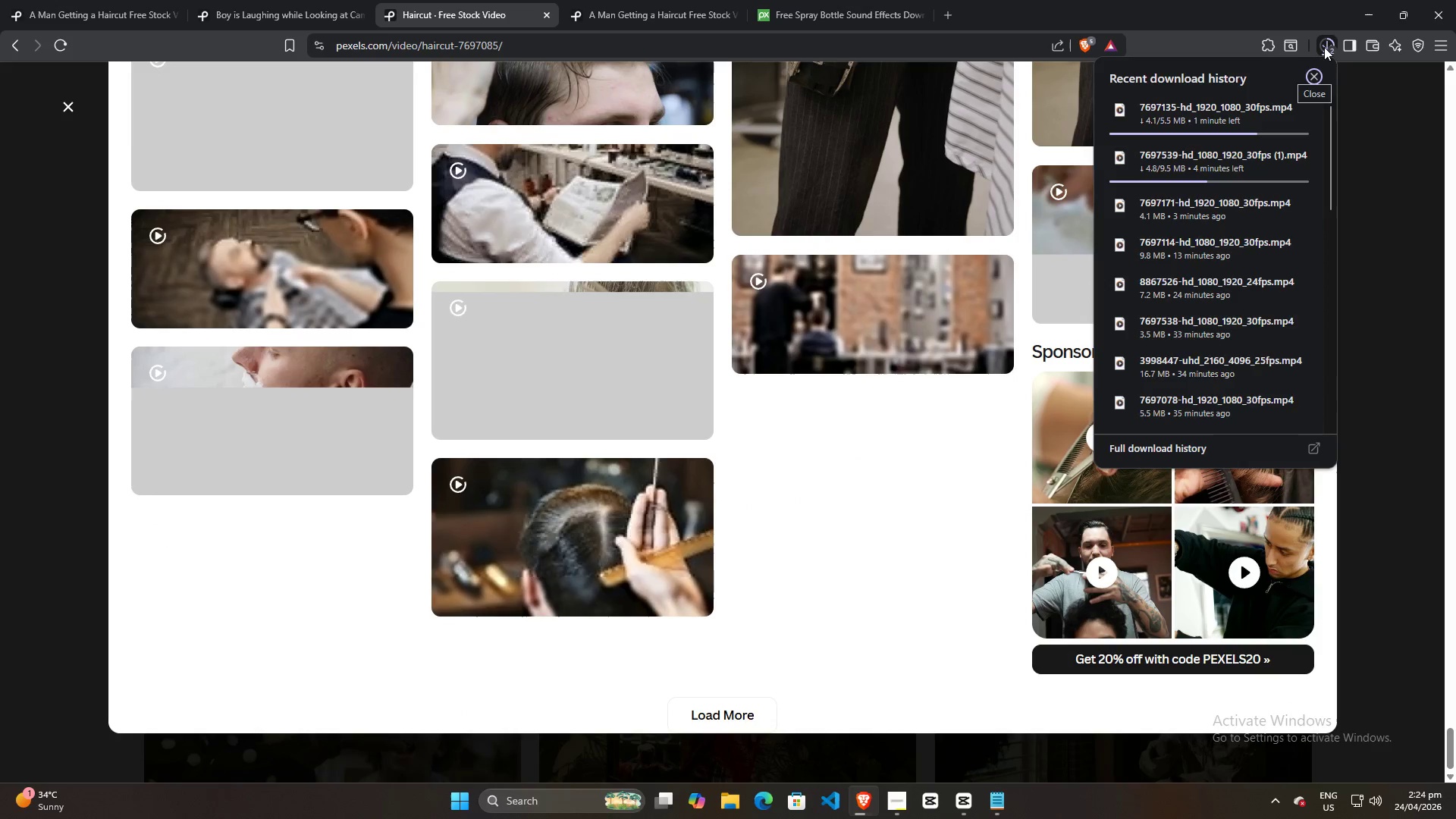 
left_click([1324, 47])
 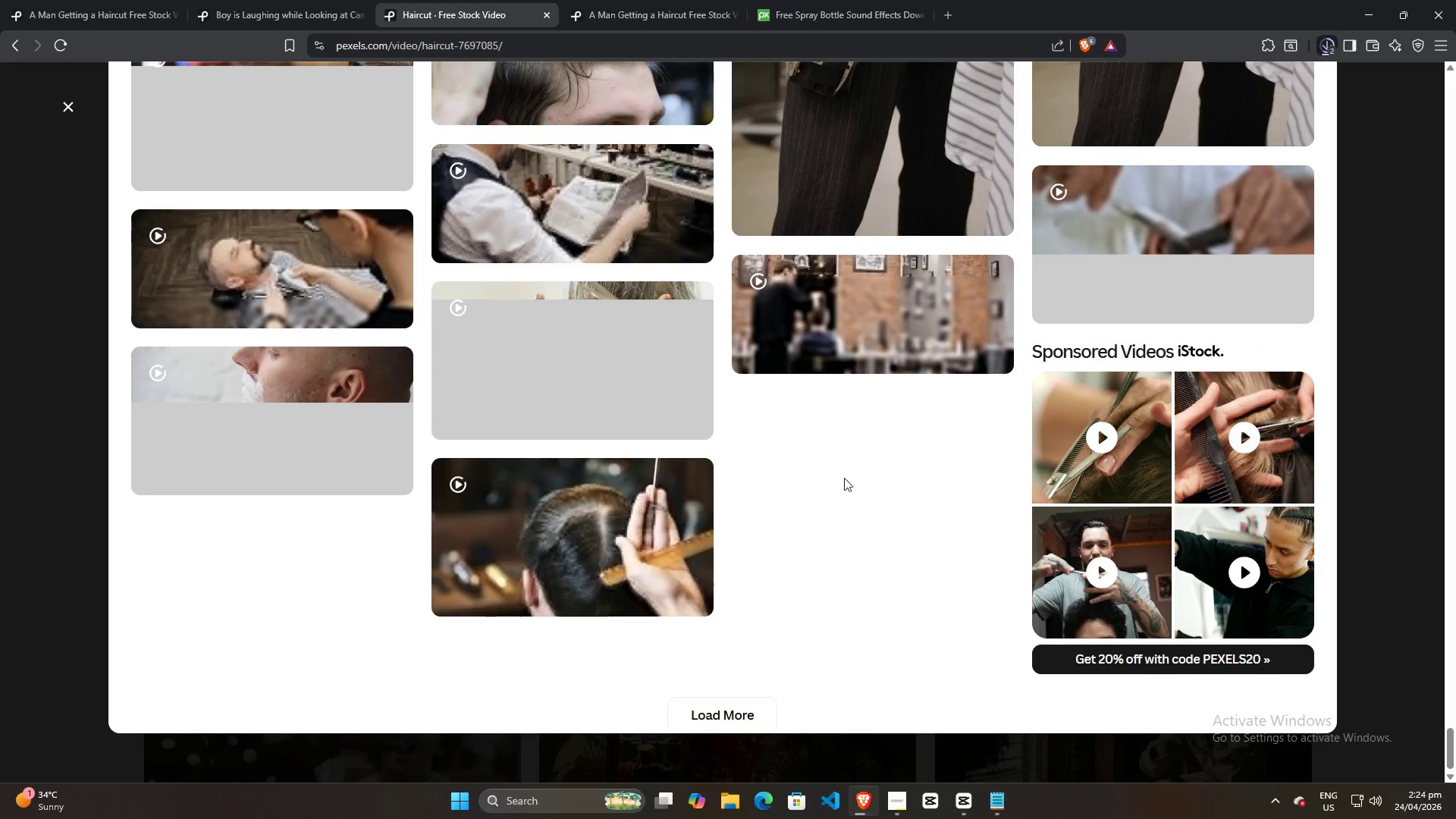 
scroll: coordinate [843, 479], scroll_direction: down, amount: 6.0
 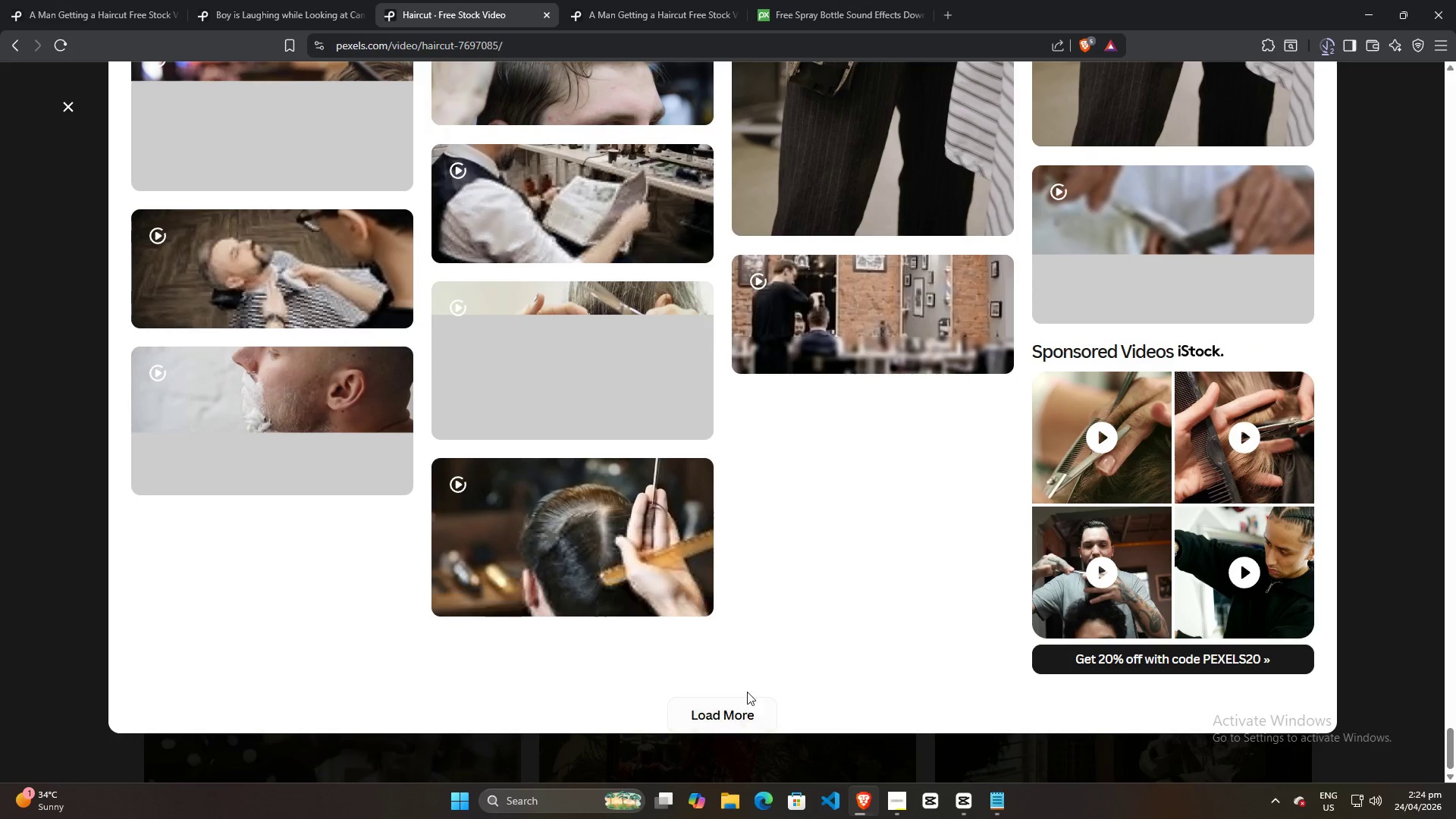 
left_click([746, 710])
 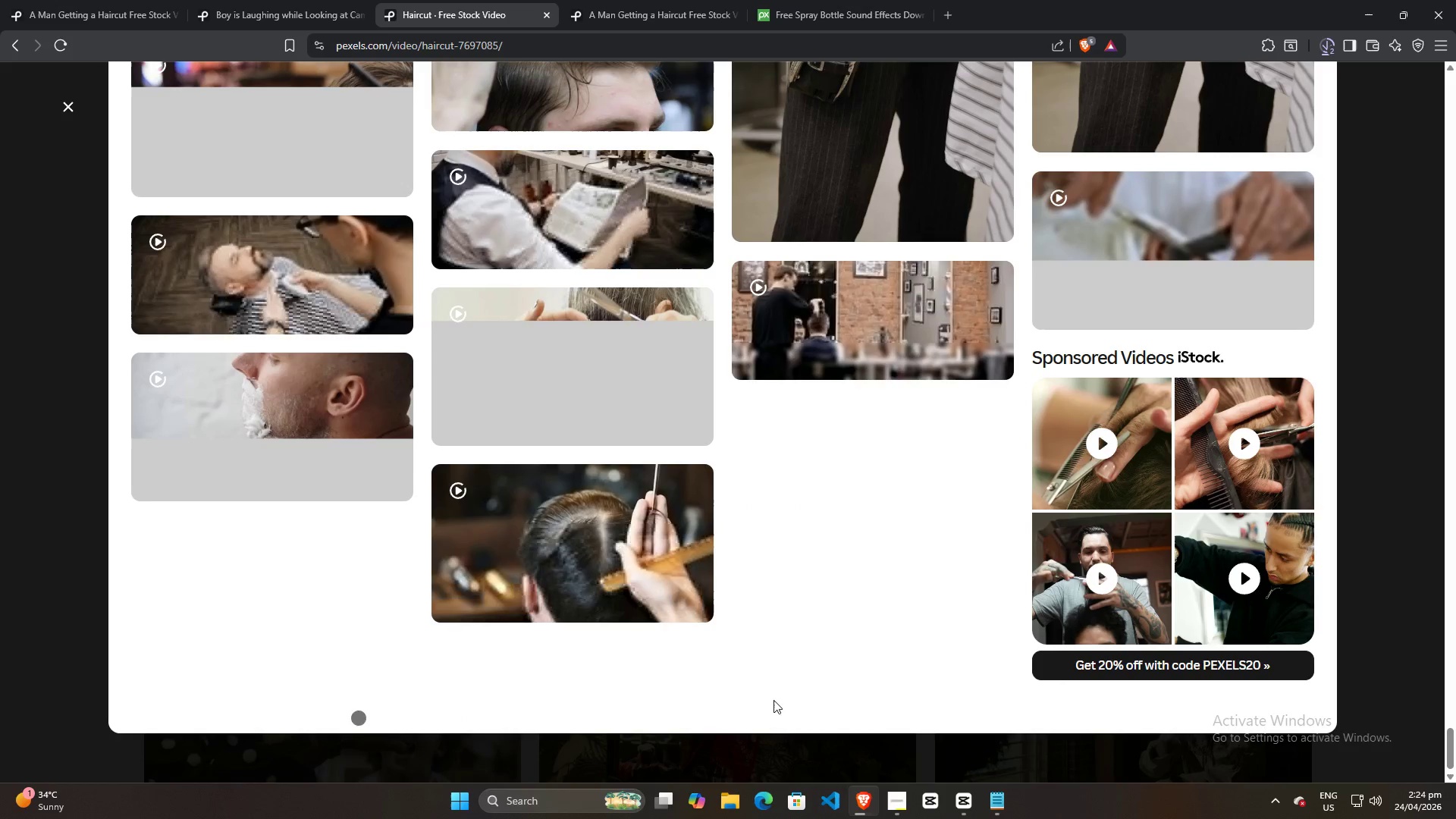 
scroll: coordinate [884, 602], scroll_direction: down, amount: 29.0
 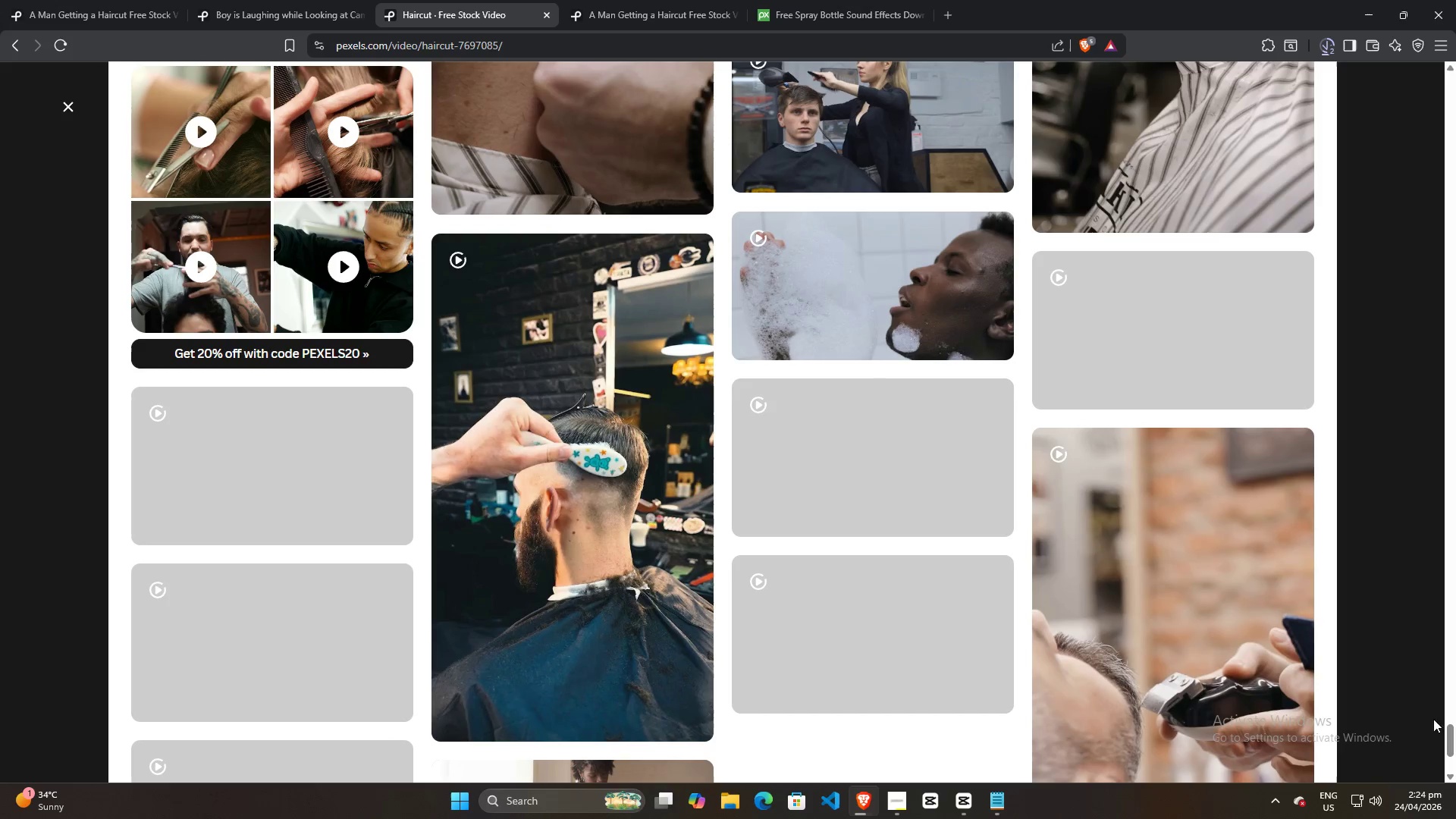 
left_click_drag(start_coordinate=[1451, 736], to_coordinate=[1403, 57])
 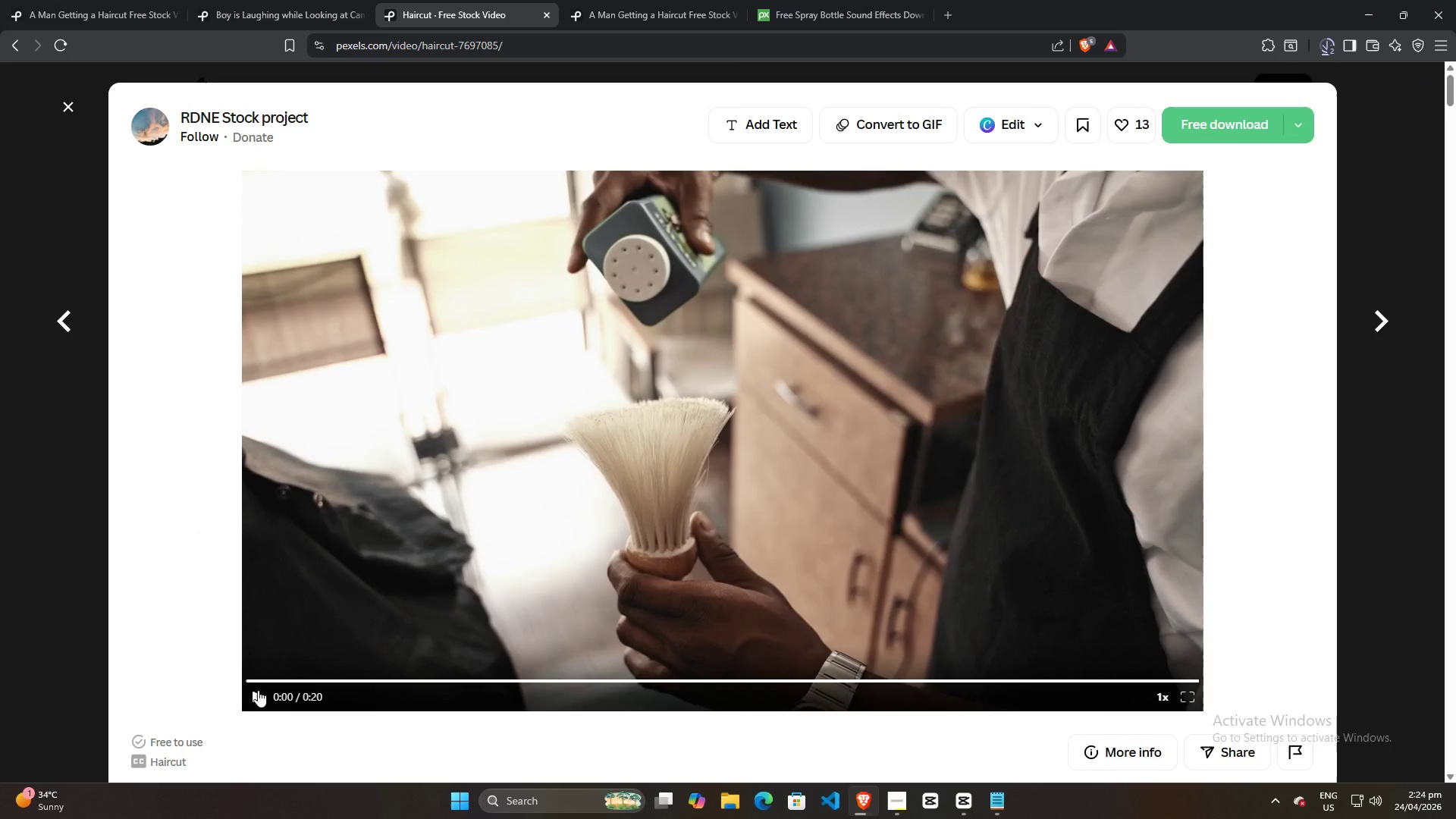 
left_click([263, 699])
 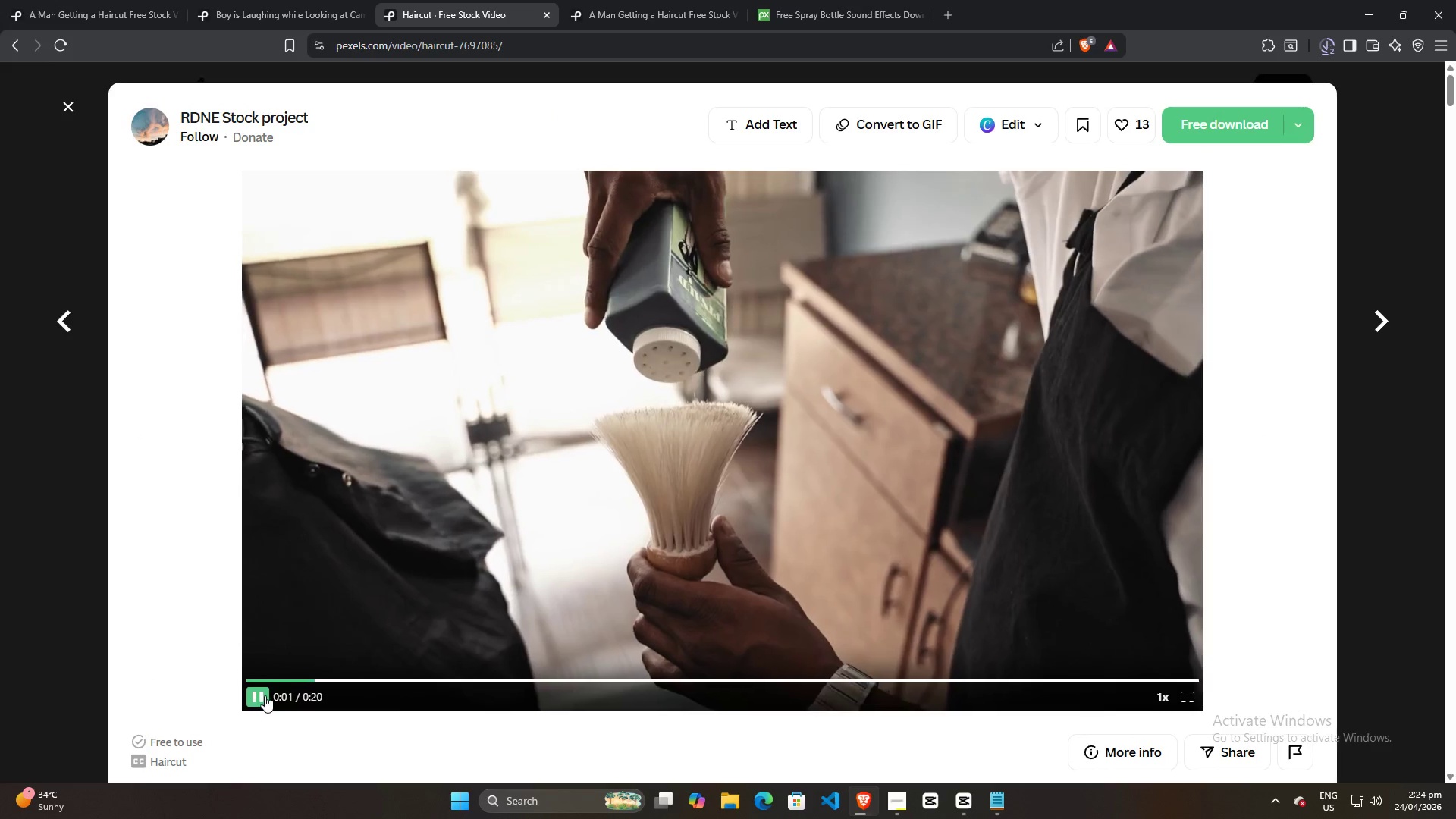 
mouse_move([282, 667])
 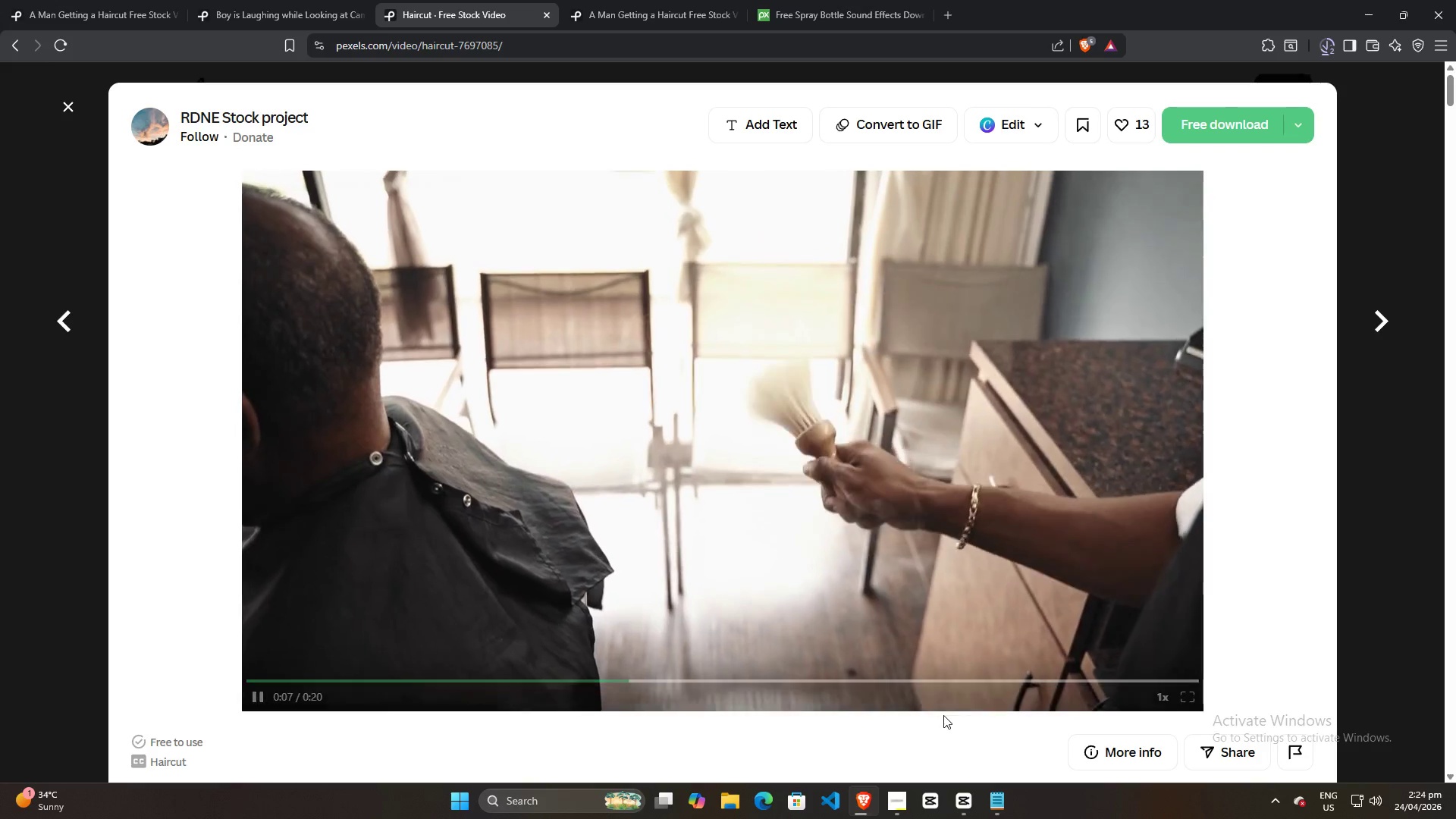 
wait(8.67)
 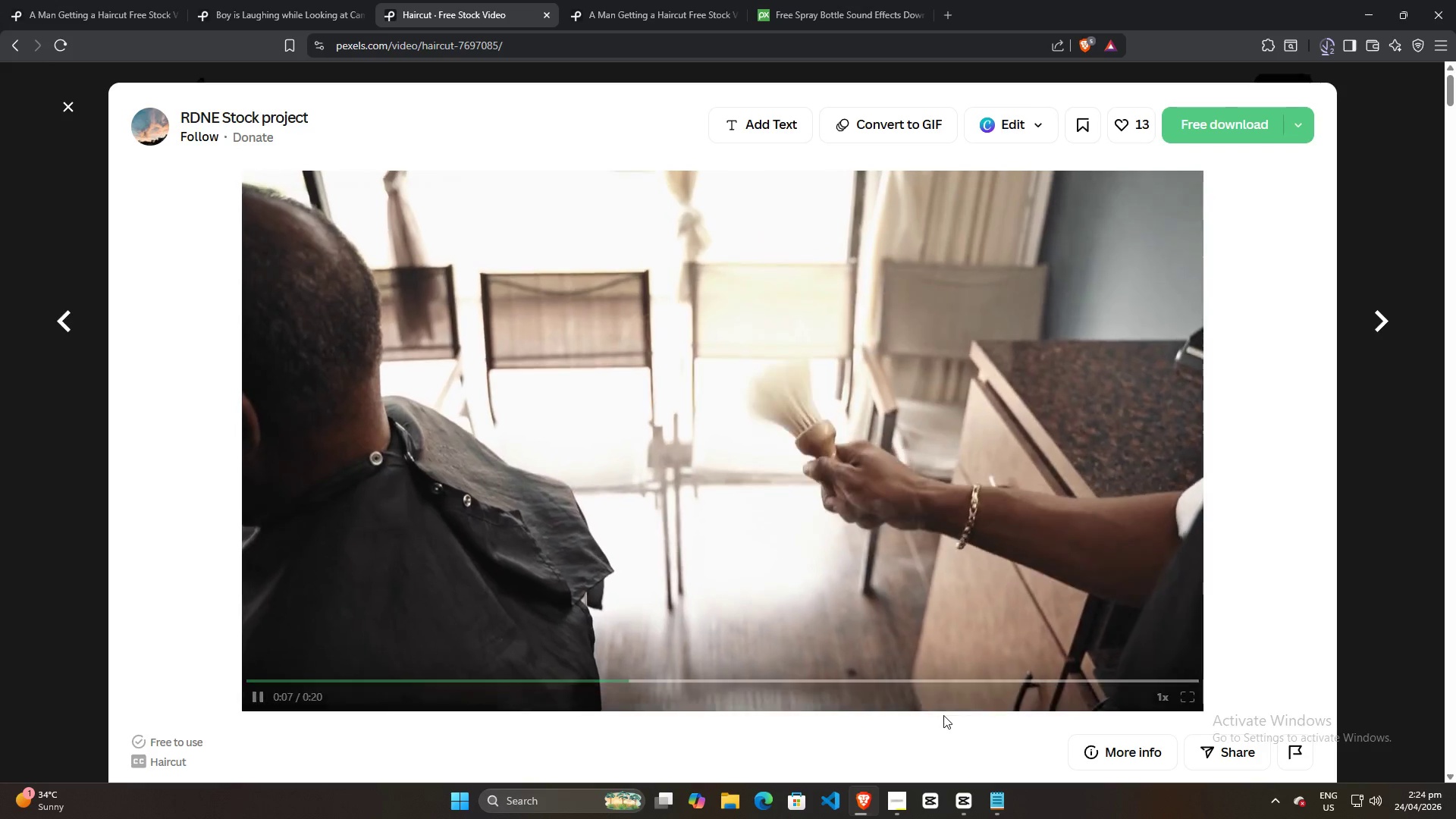 
left_click([1320, 42])
 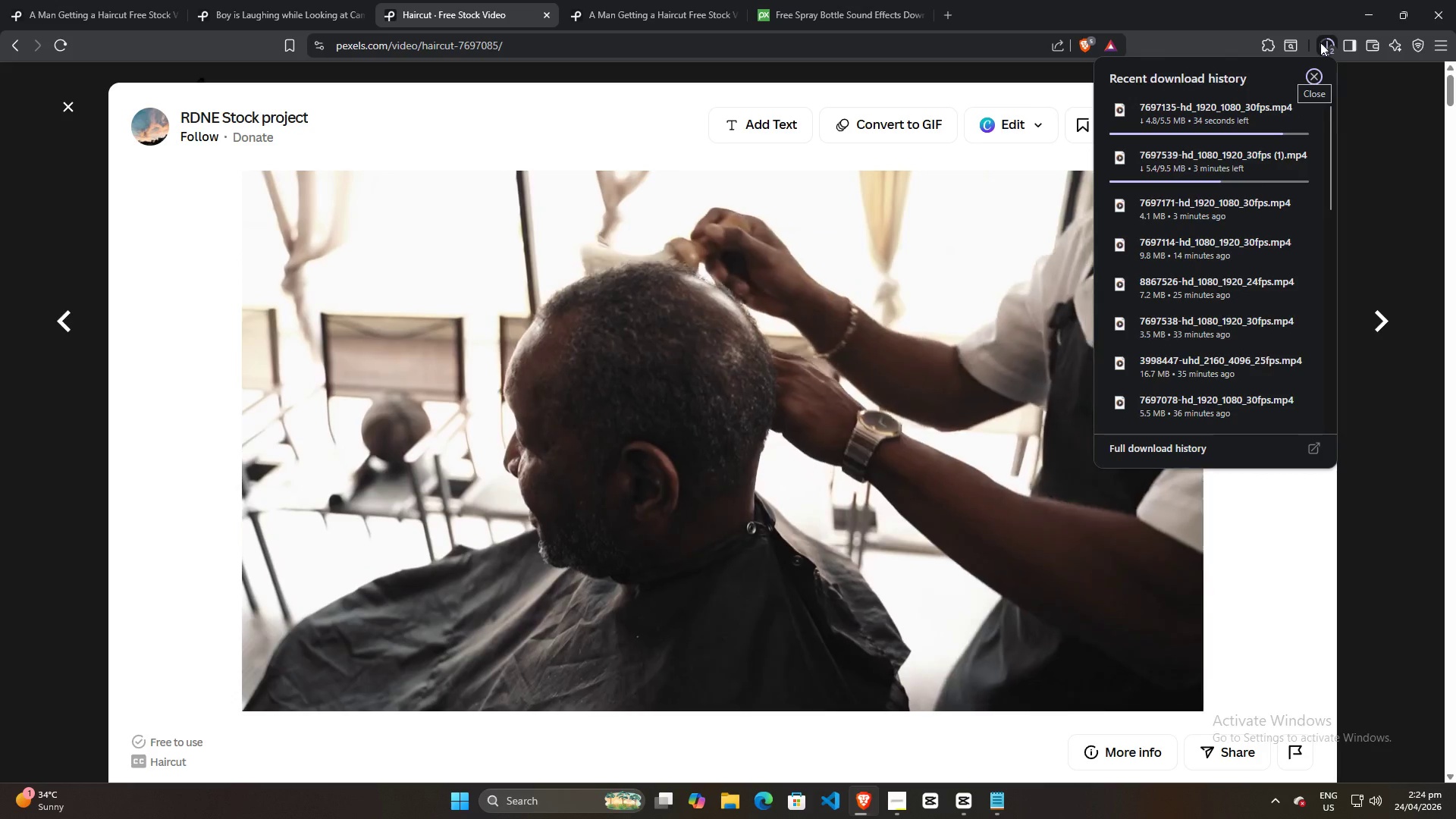 
left_click([1320, 42])
 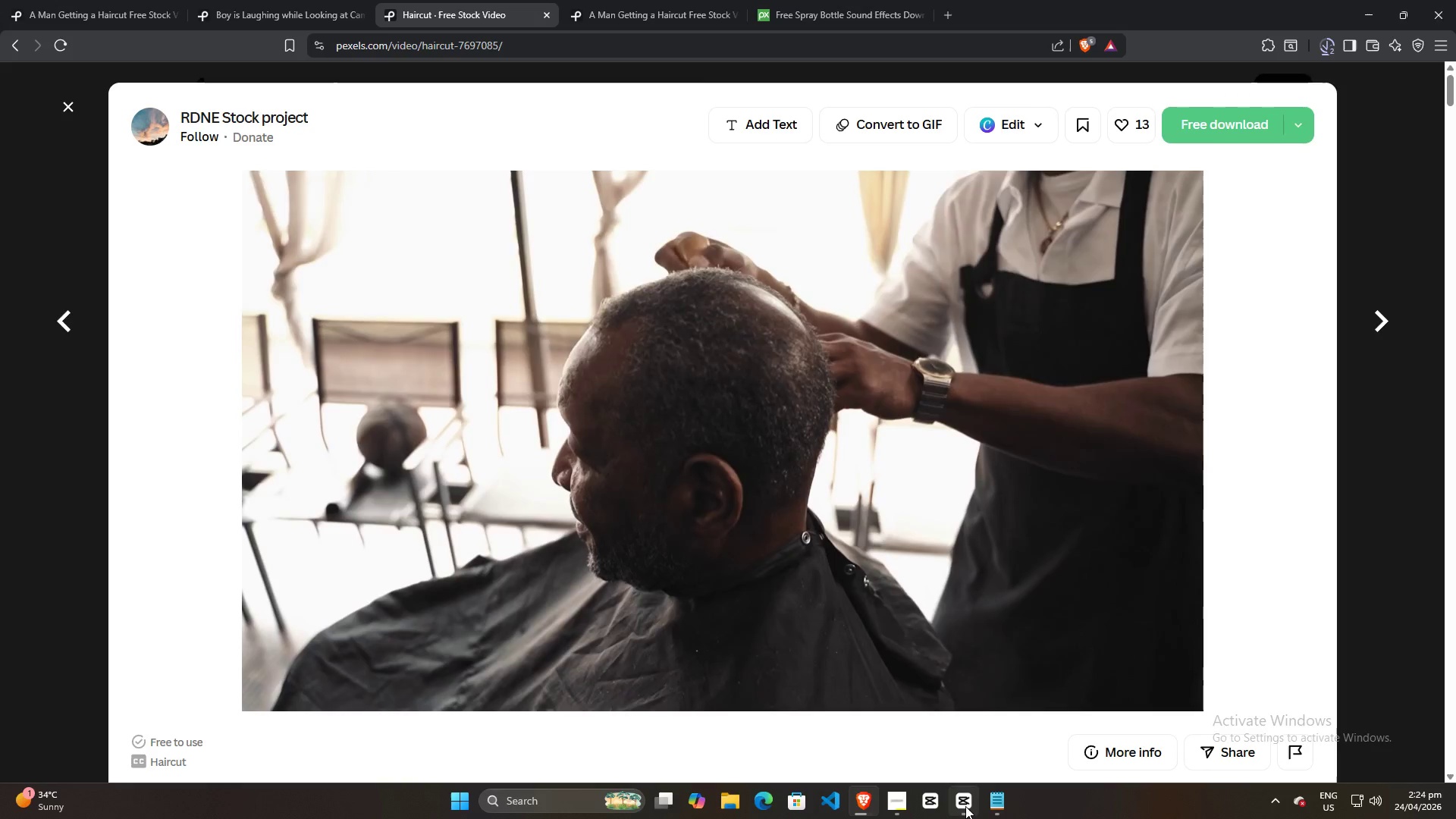 
left_click([965, 806])
 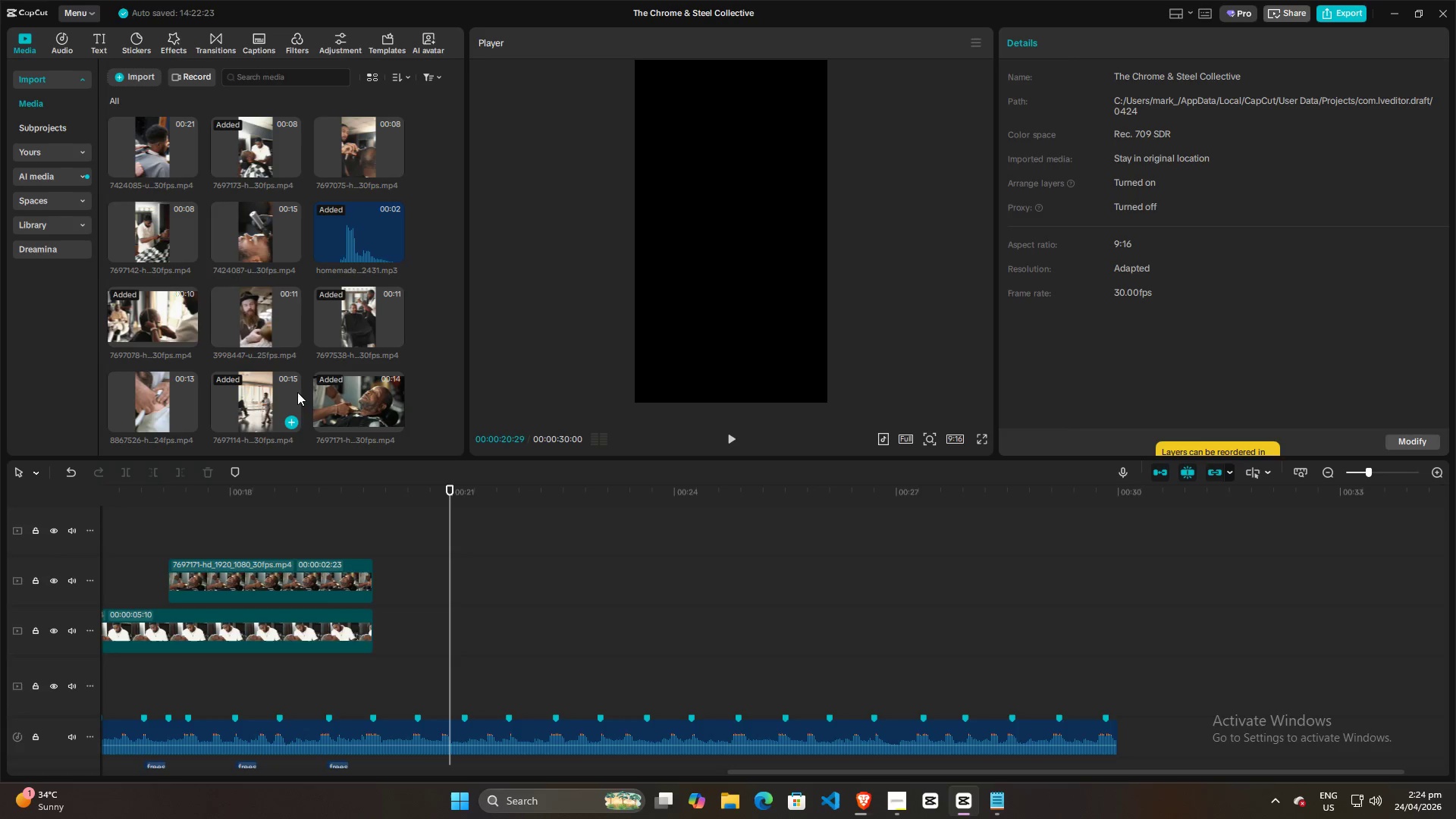 
left_click([329, 394])
 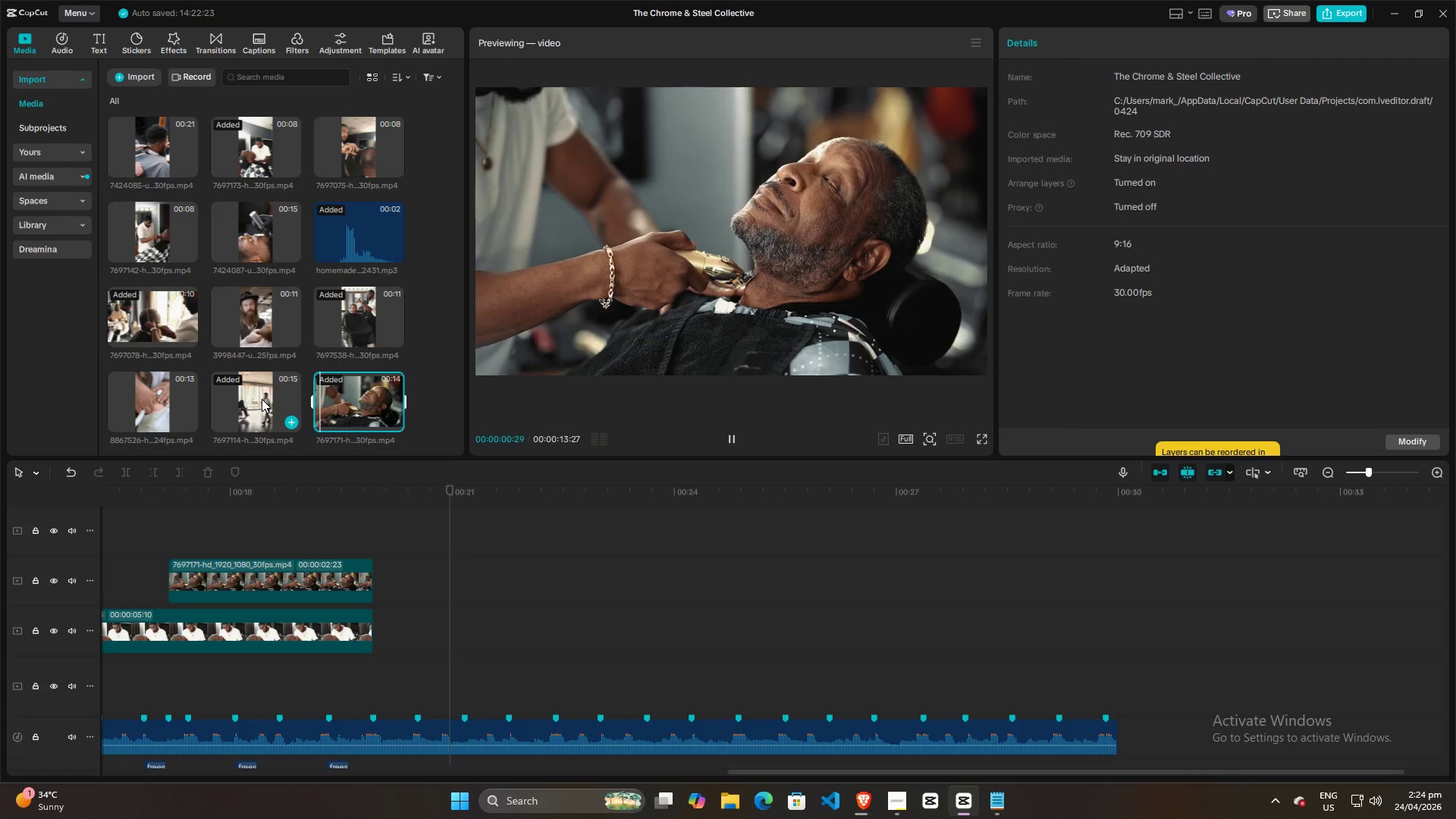 
double_click([345, 328])
 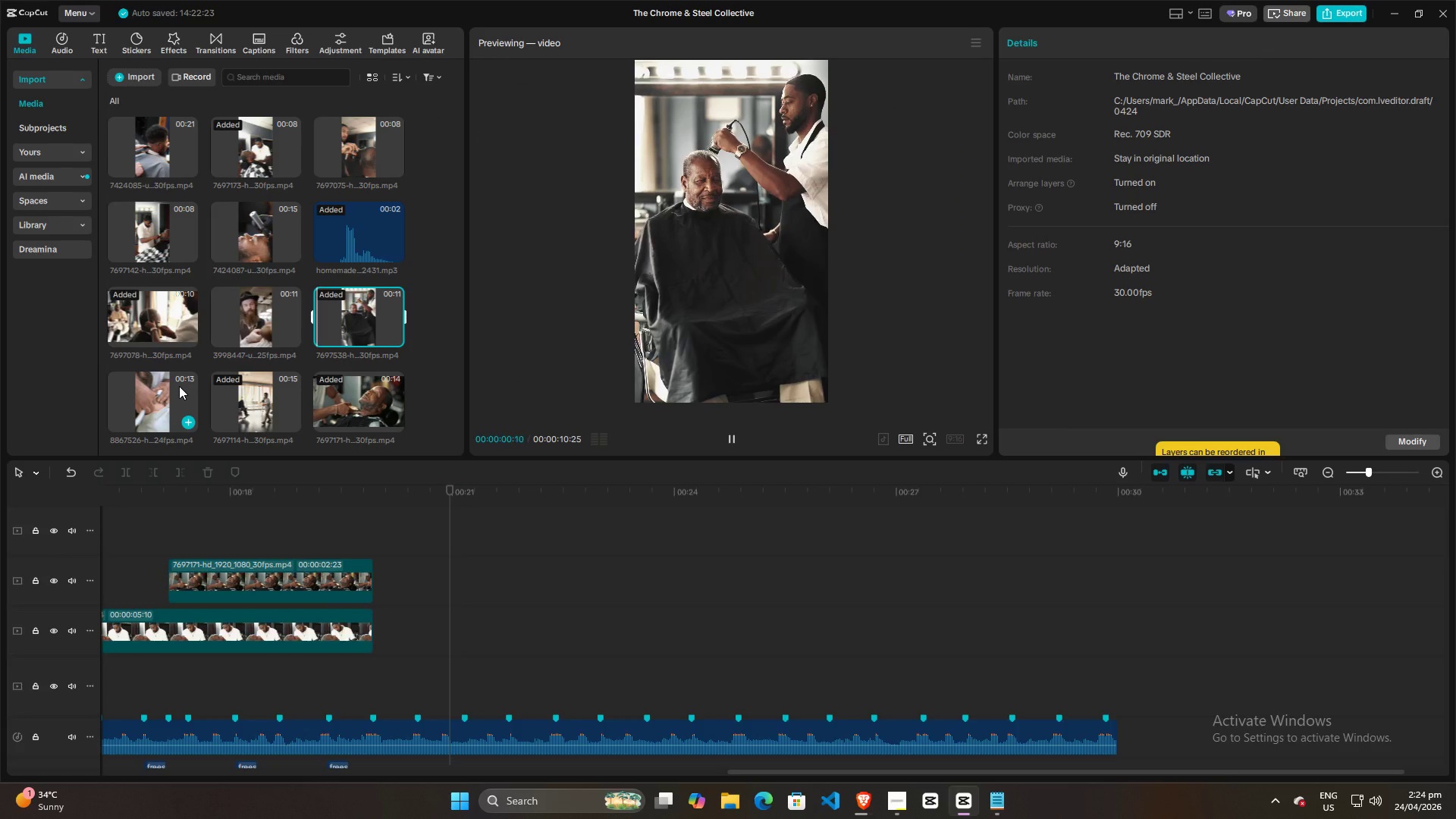 
left_click([171, 391])
 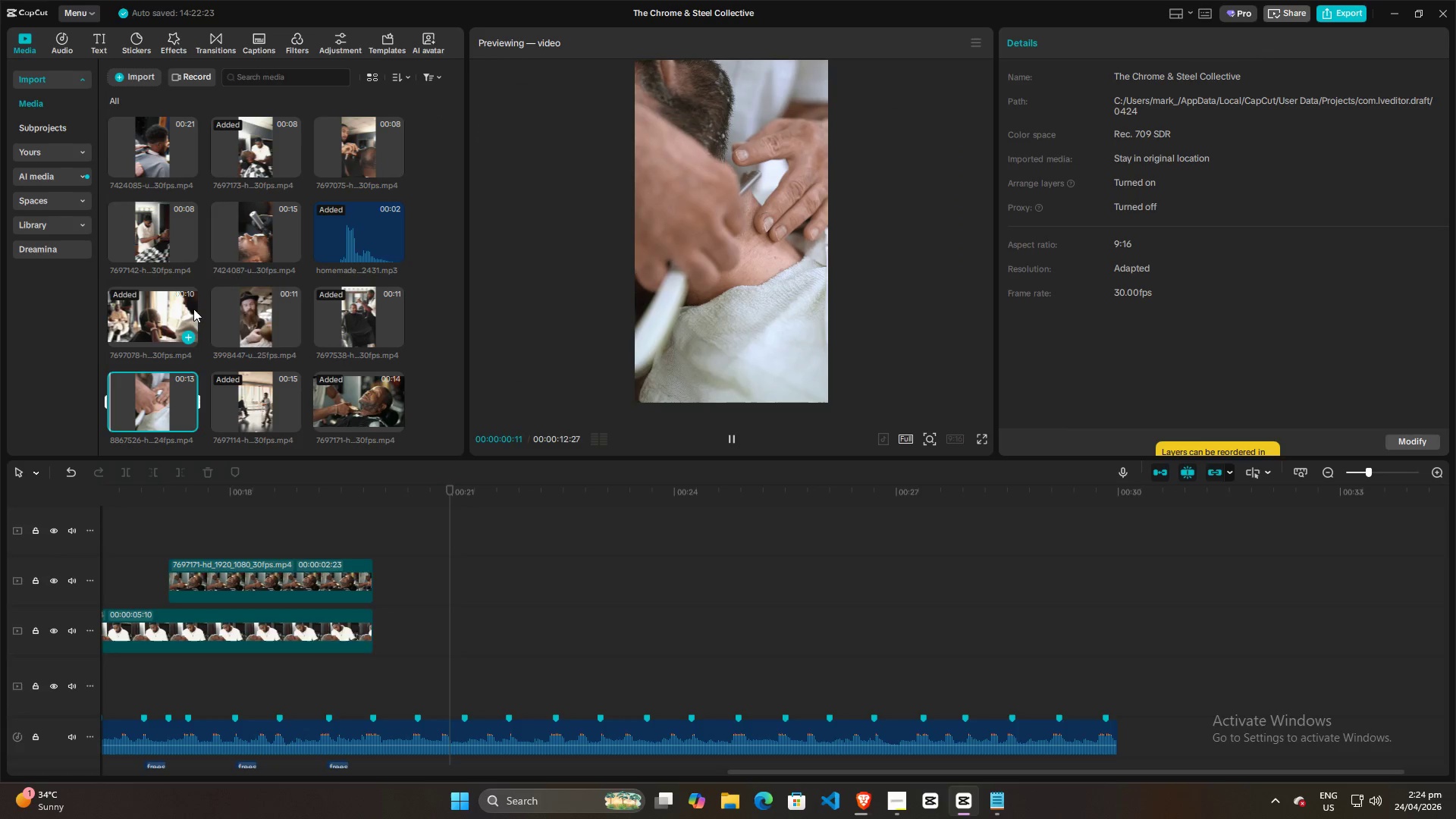 
double_click([245, 309])
 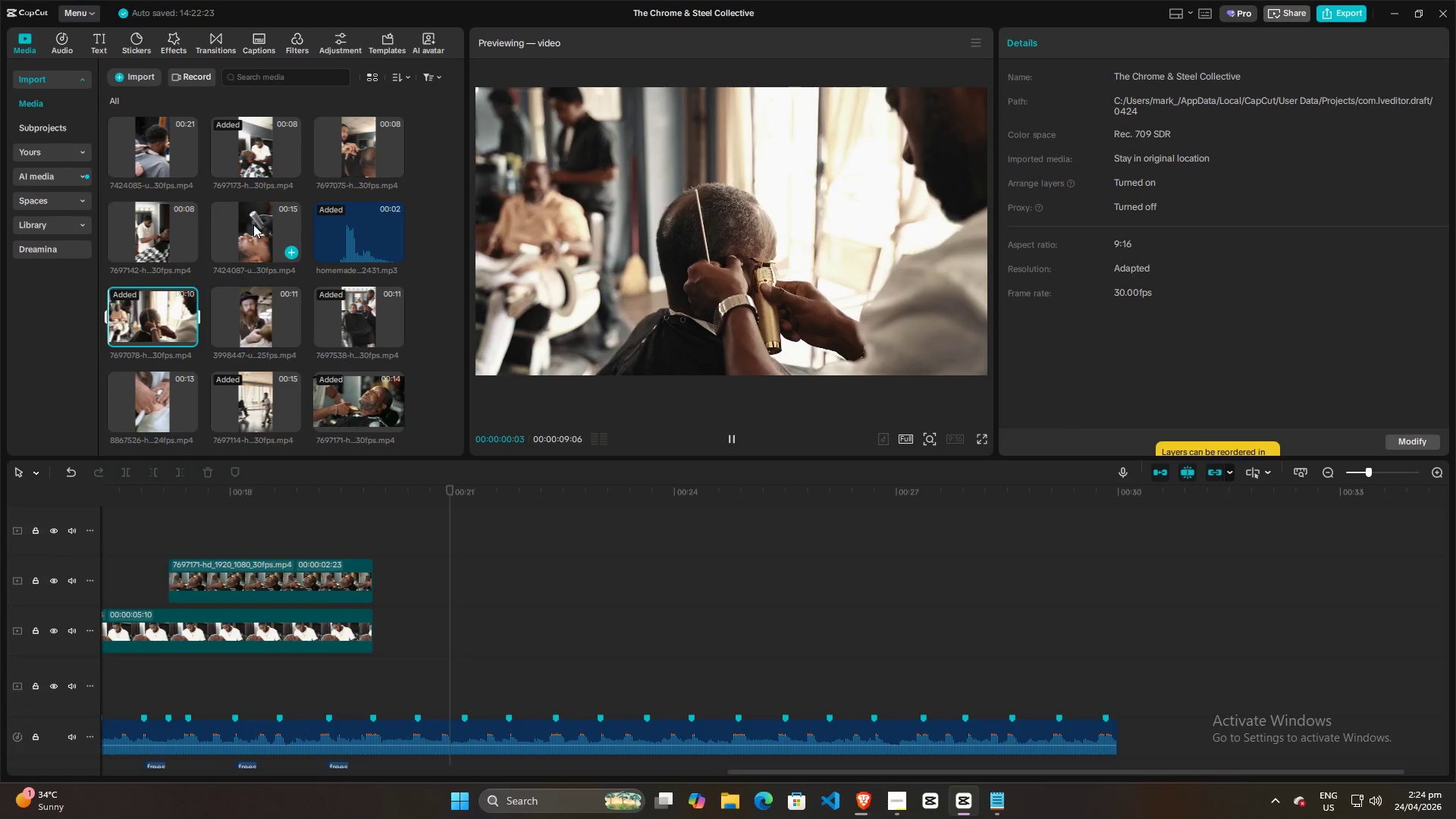 
triple_click([255, 215])
 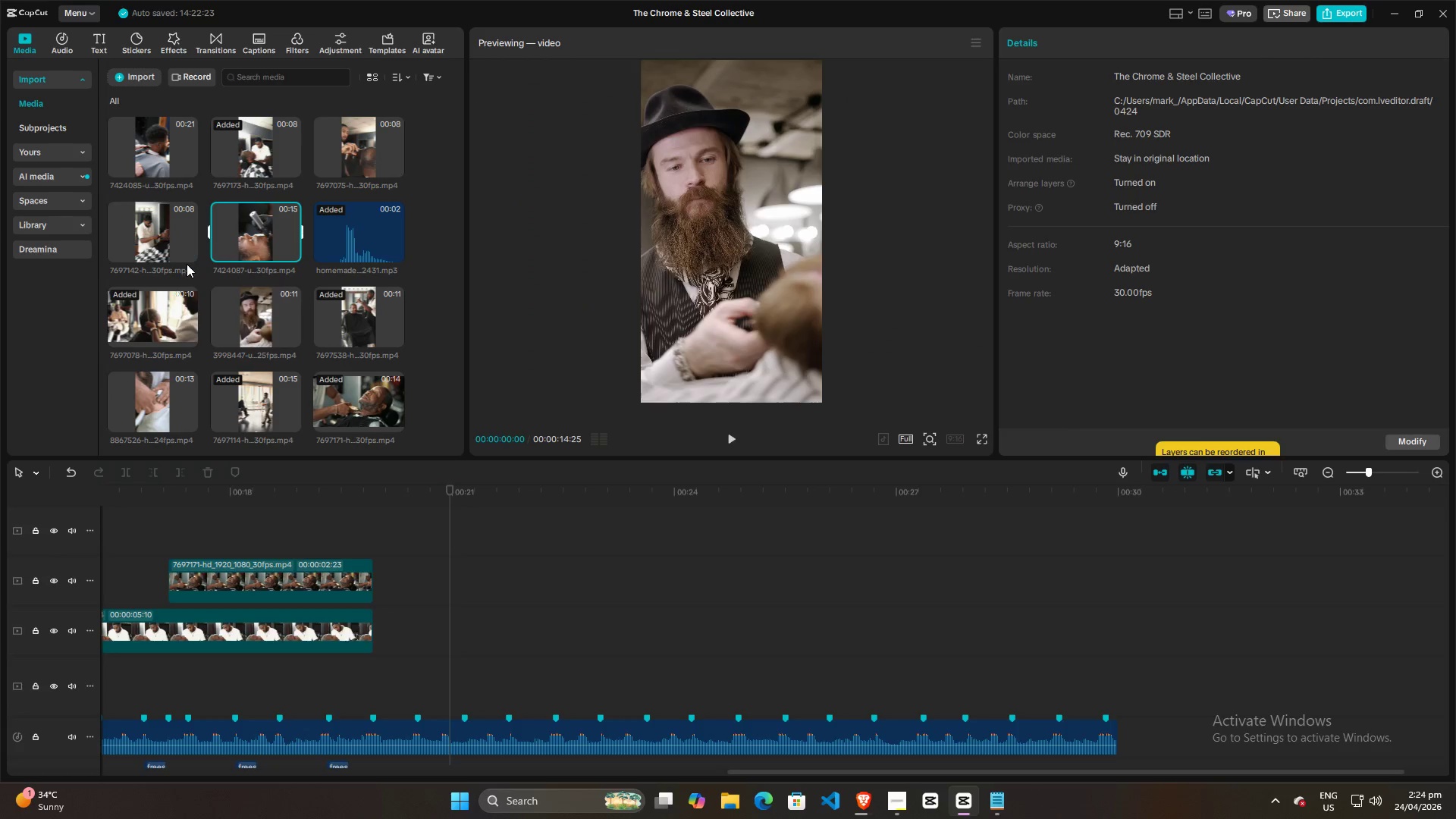 
scroll: coordinate [180, 267], scroll_direction: up, amount: 3.0
 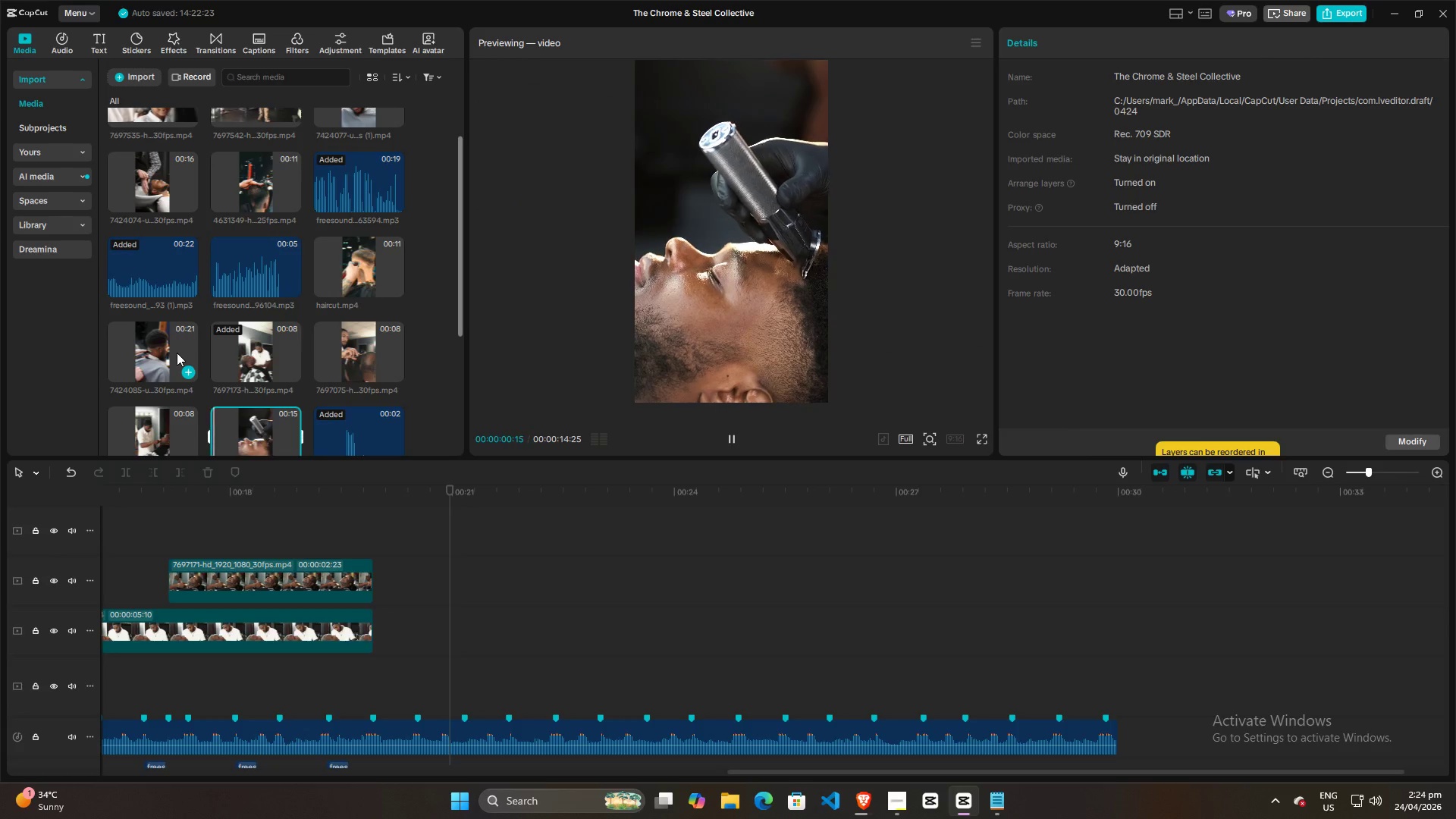 
scroll: coordinate [177, 353], scroll_direction: down, amount: 2.0
 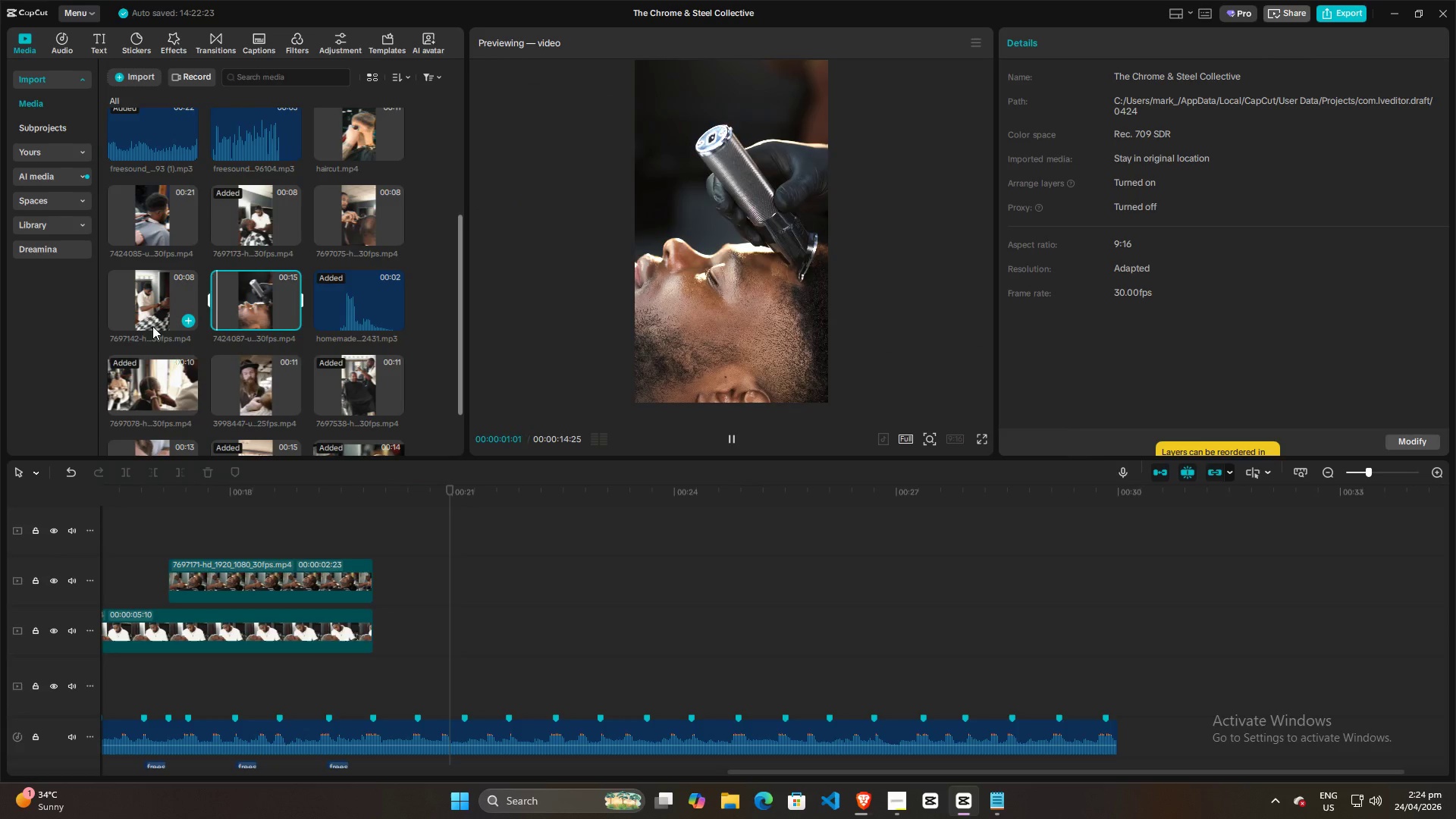 
left_click([149, 318])
 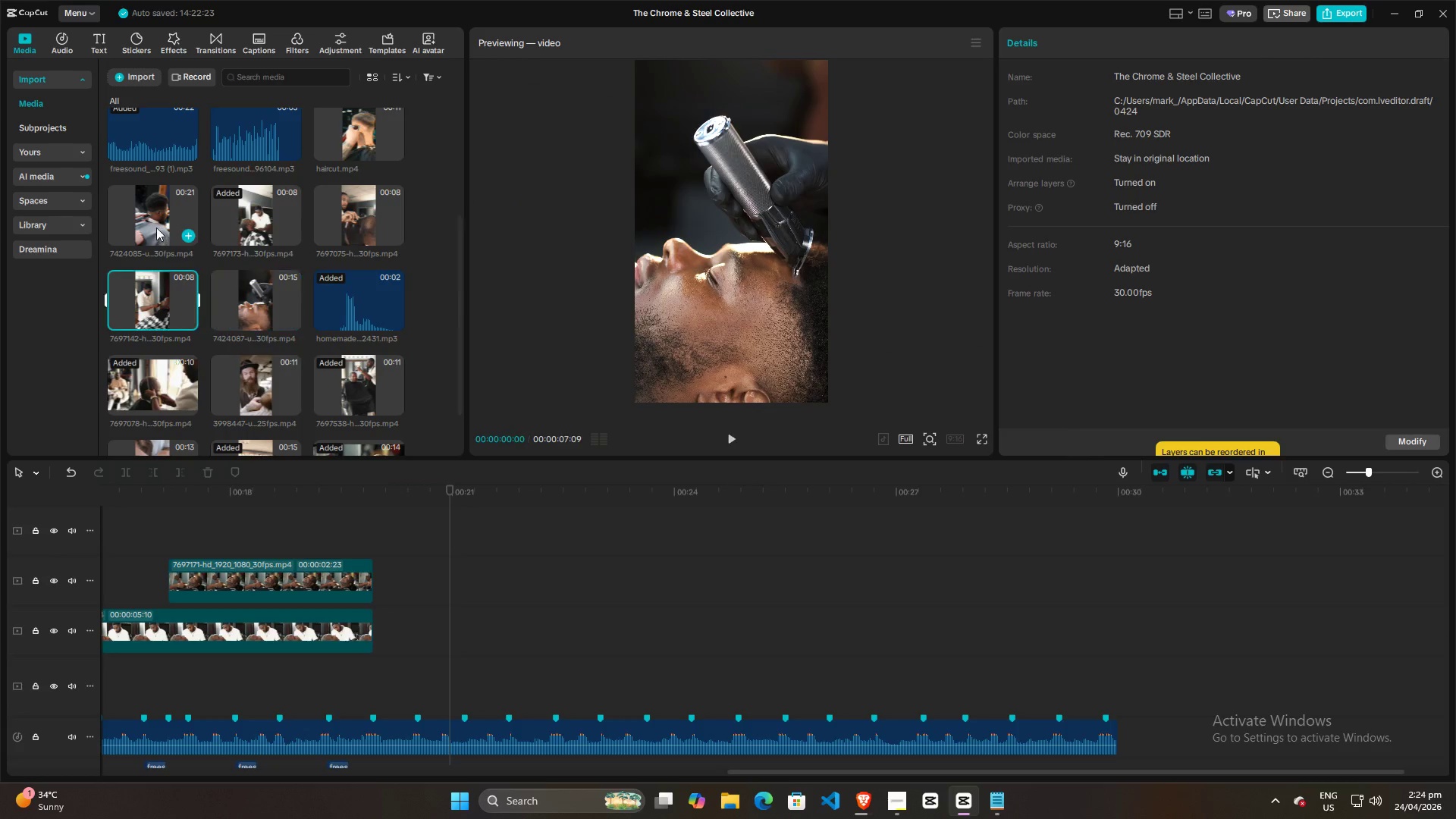 
left_click([155, 214])
 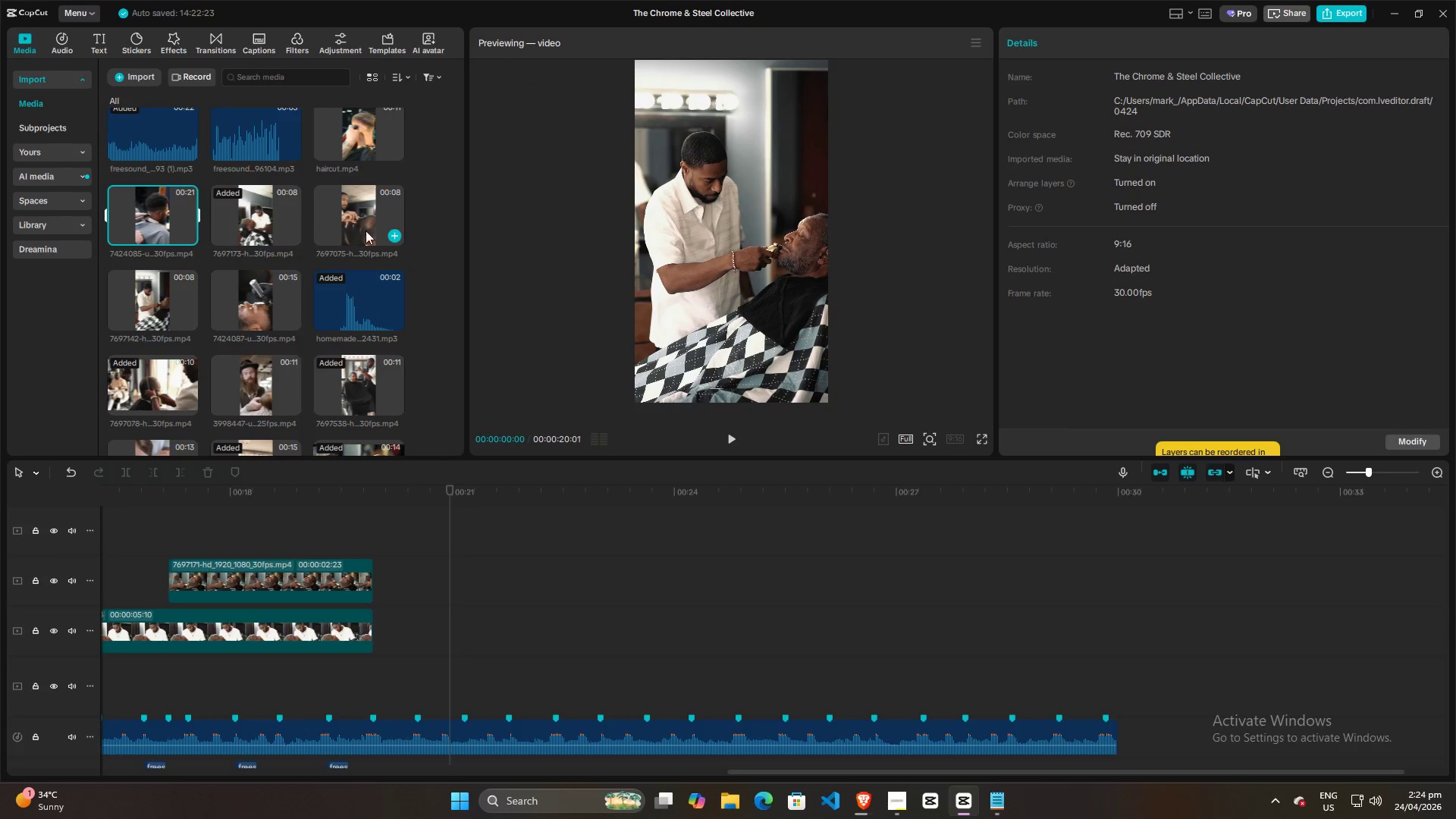 
left_click([378, 227])
 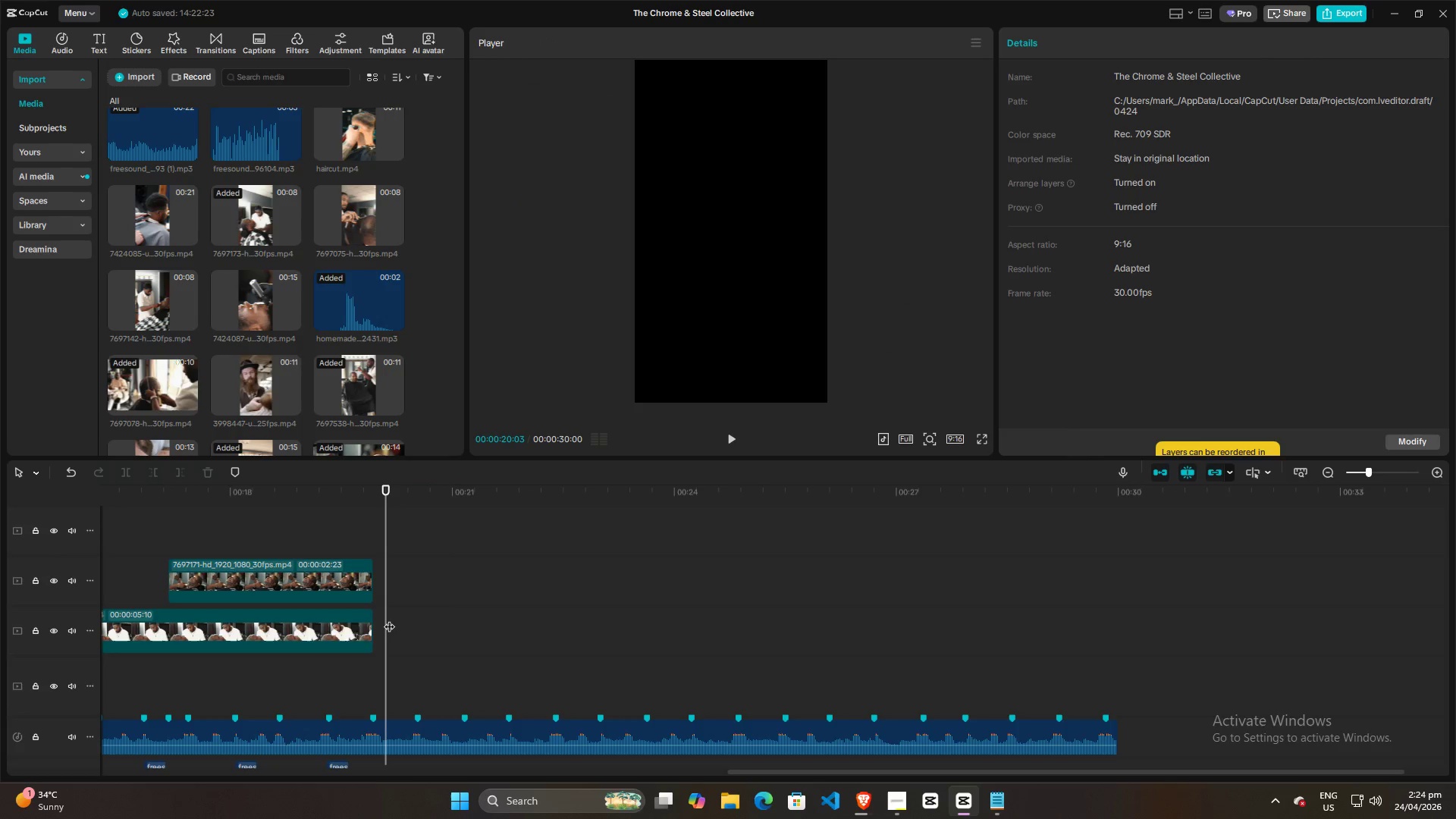 
left_click_drag(start_coordinate=[389, 619], to_coordinate=[410, 622])
 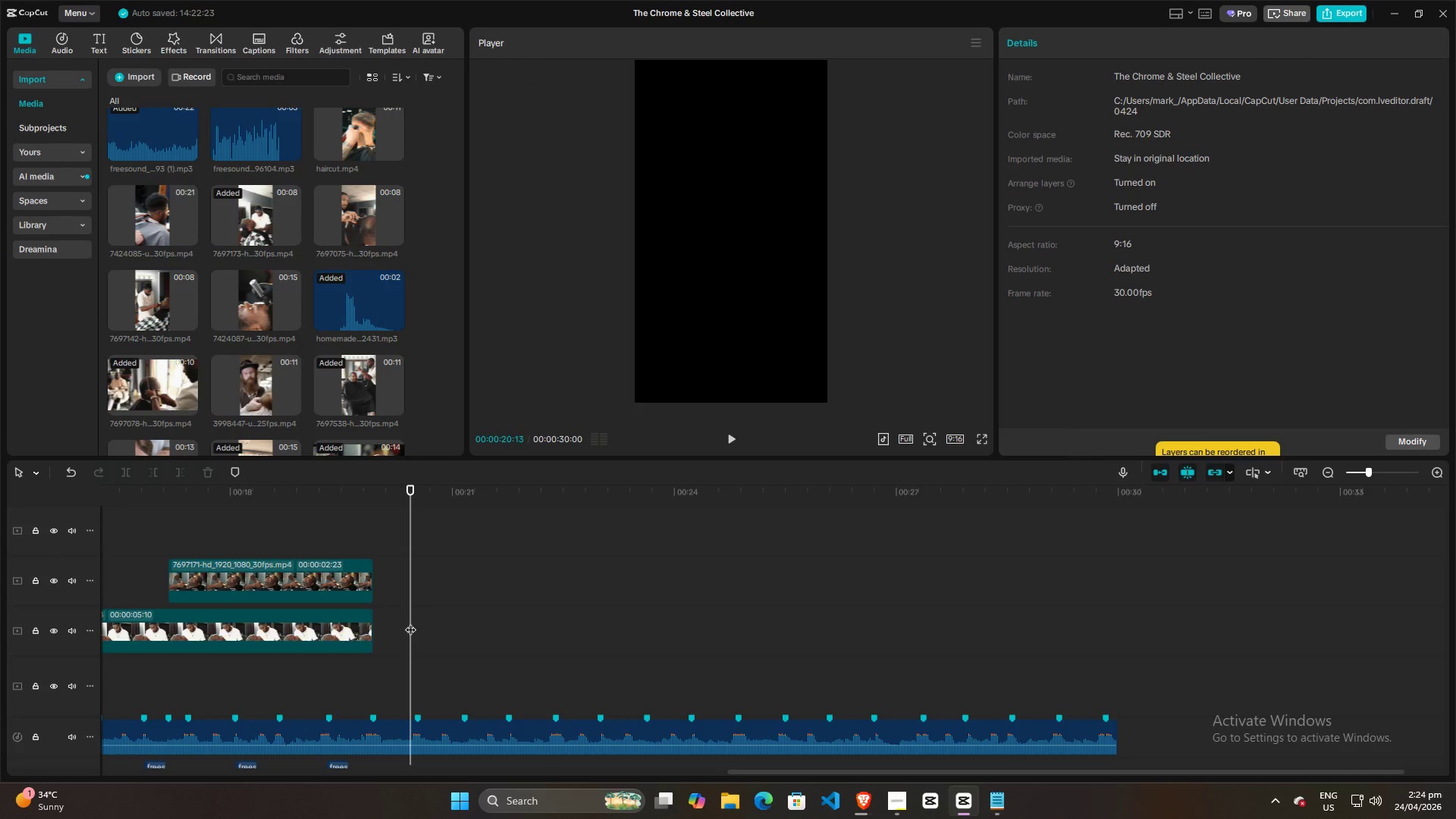 
key(Space)
 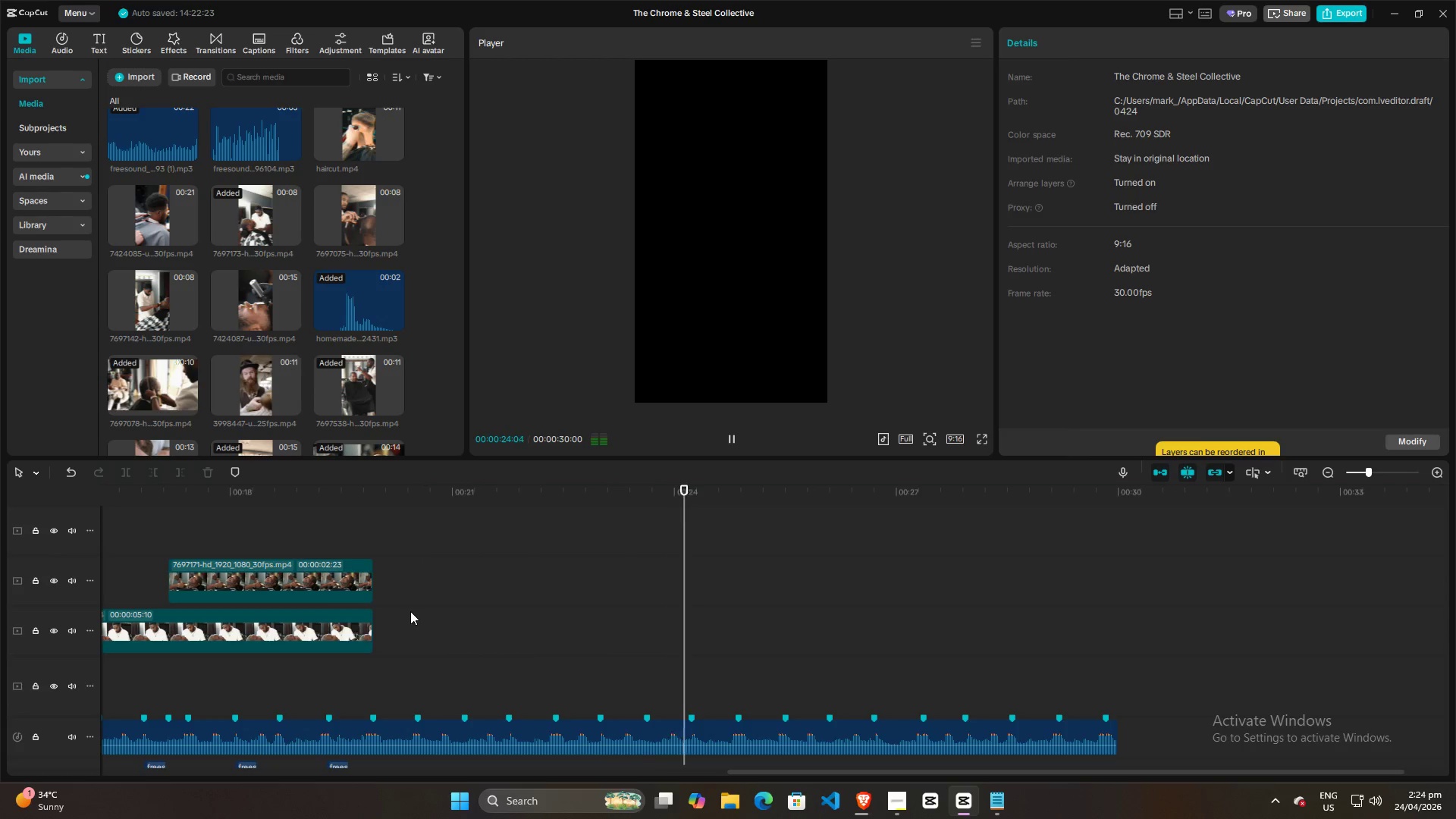 
wait(8.75)
 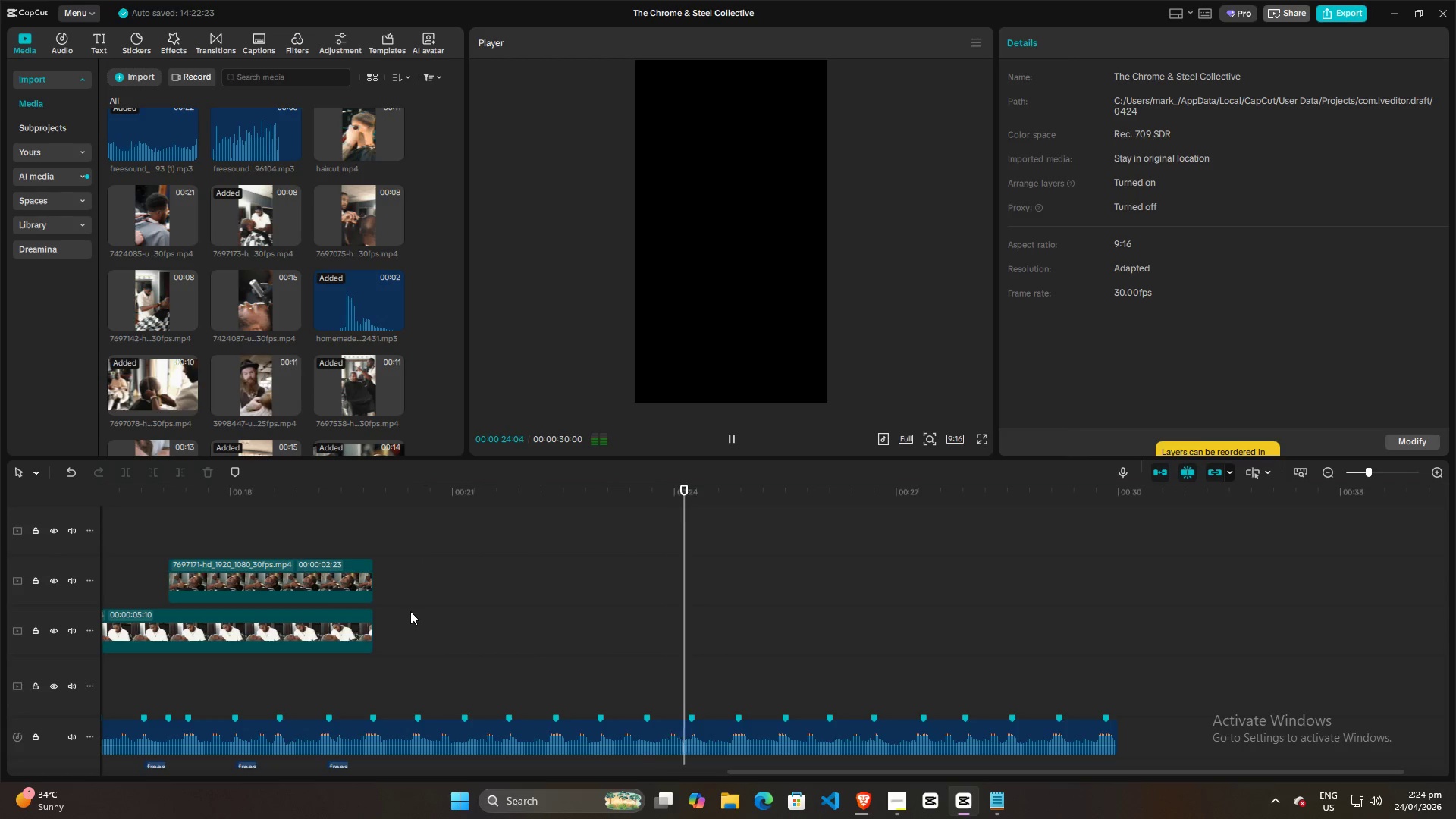 
key(Space)
 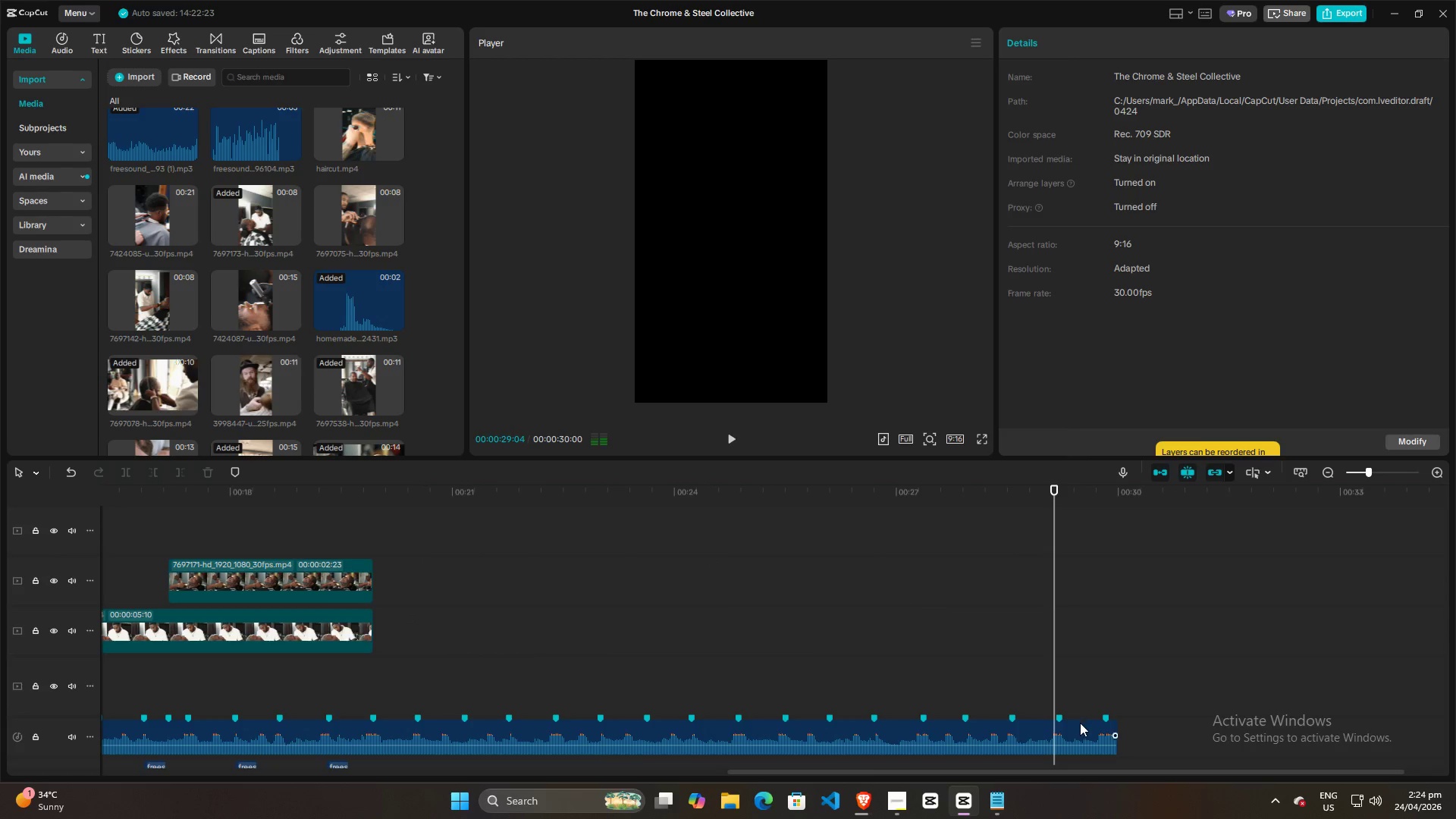 
left_click([1083, 724])
 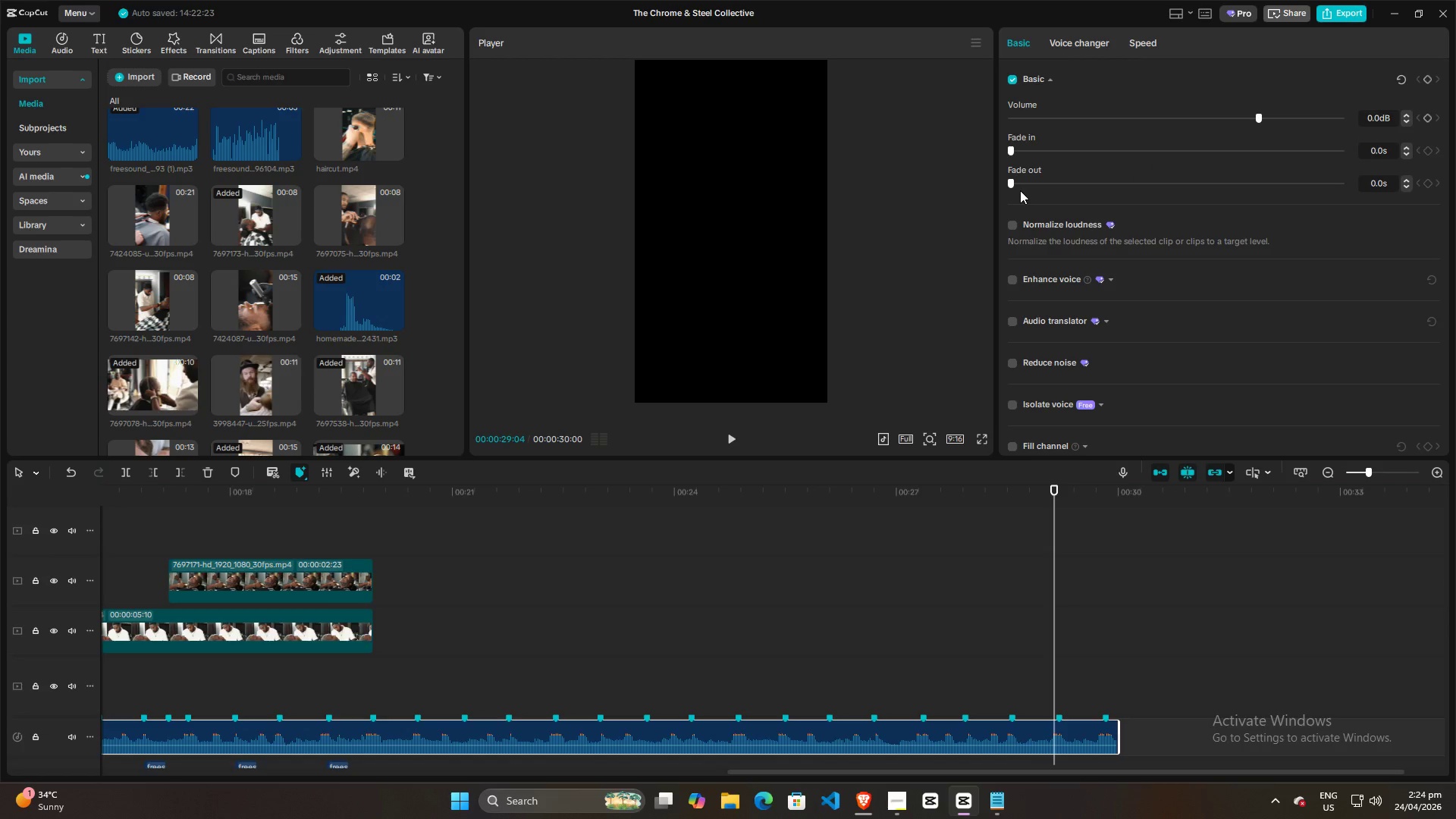 
left_click_drag(start_coordinate=[1010, 184], to_coordinate=[1077, 194])
 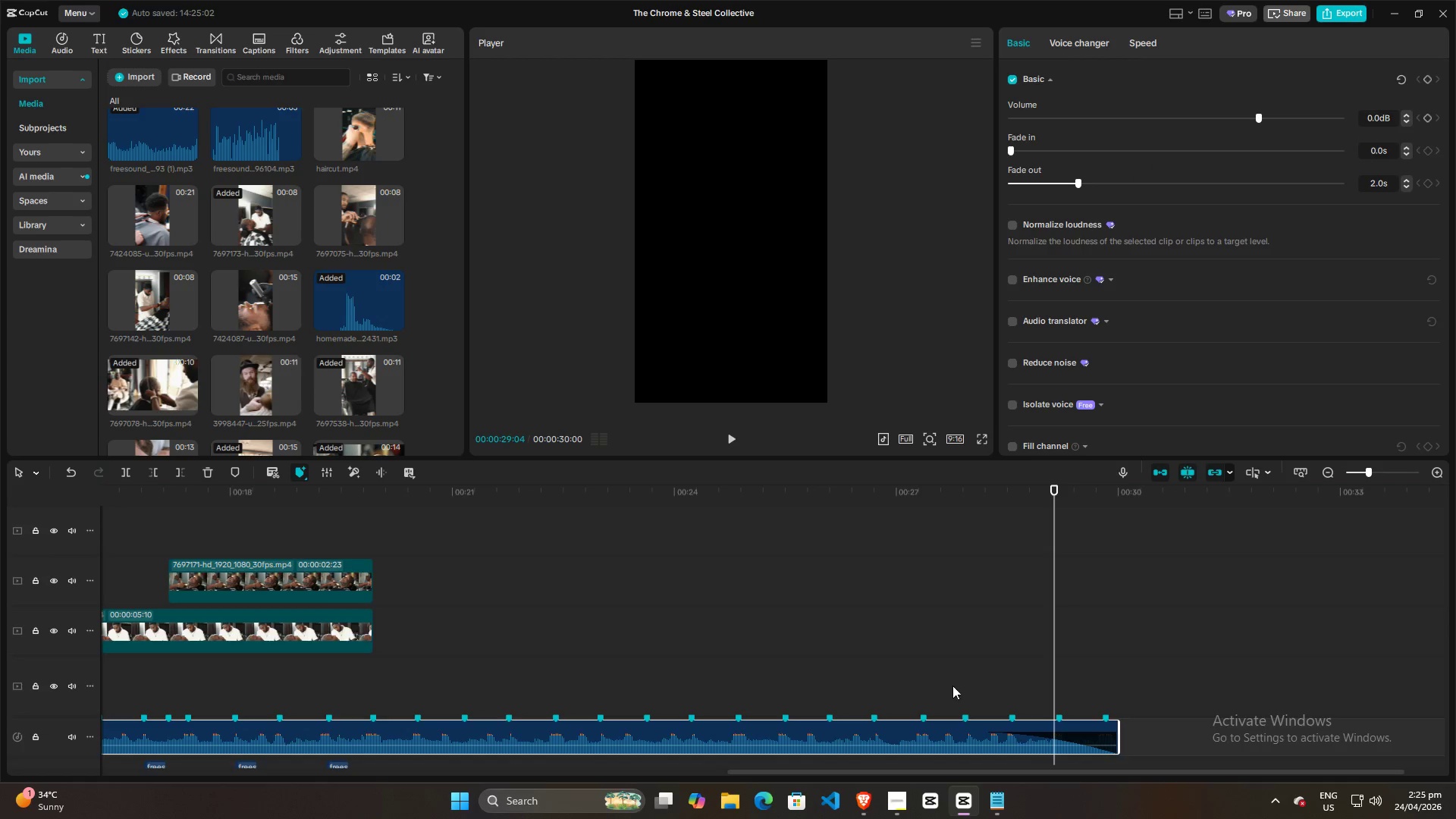 
left_click([952, 685])
 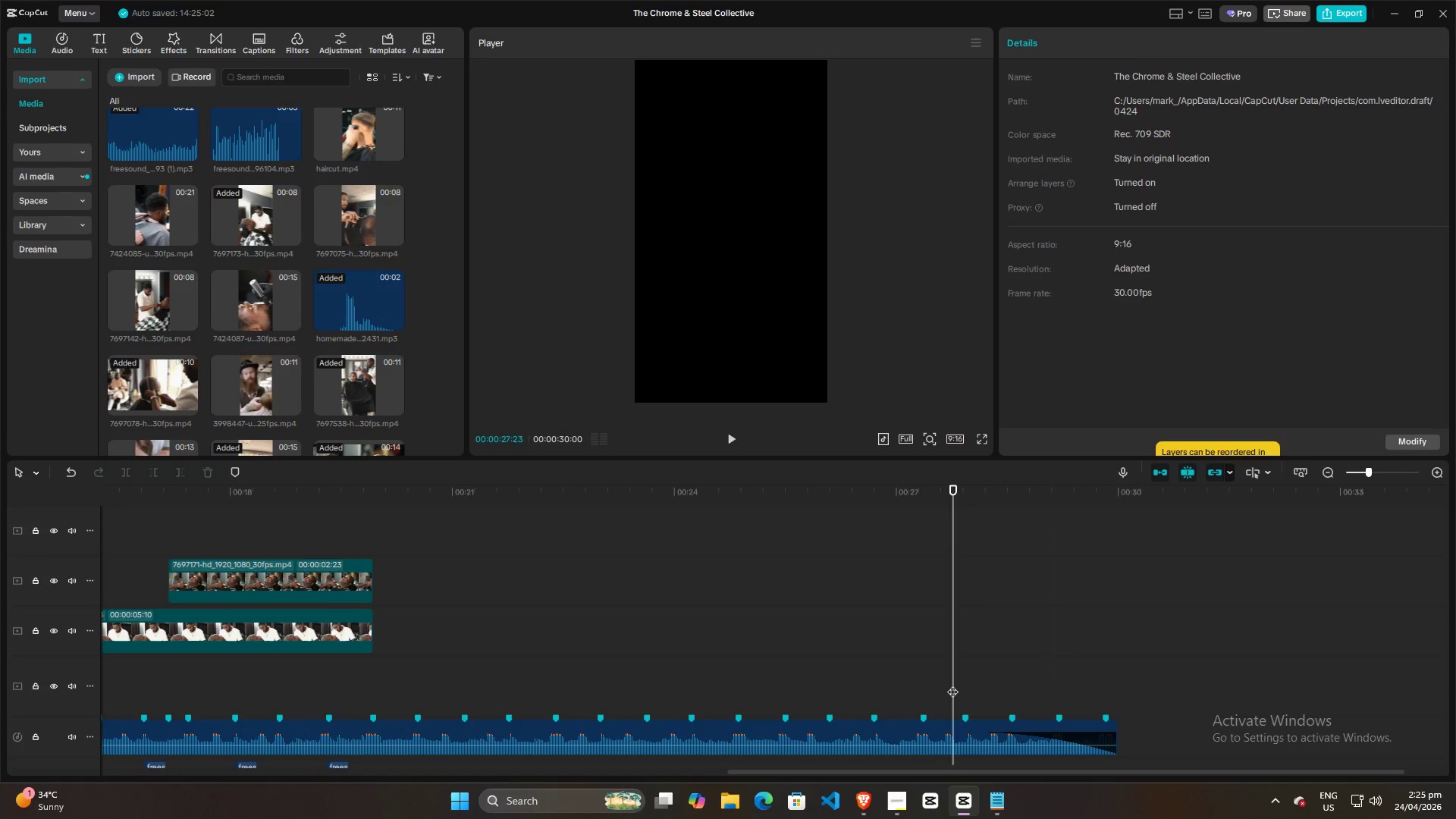 
key(Space)
 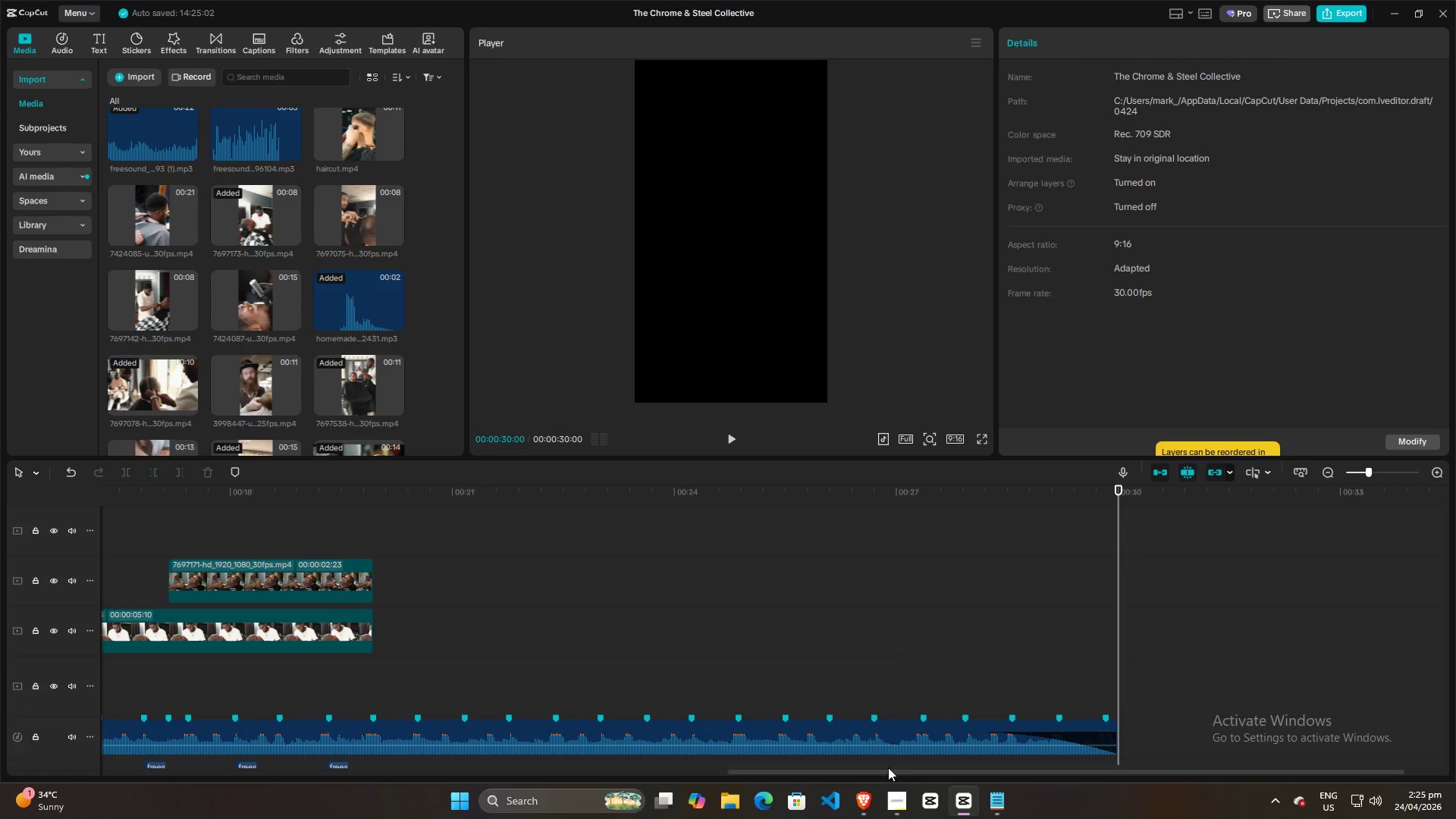 
wait(5.28)
 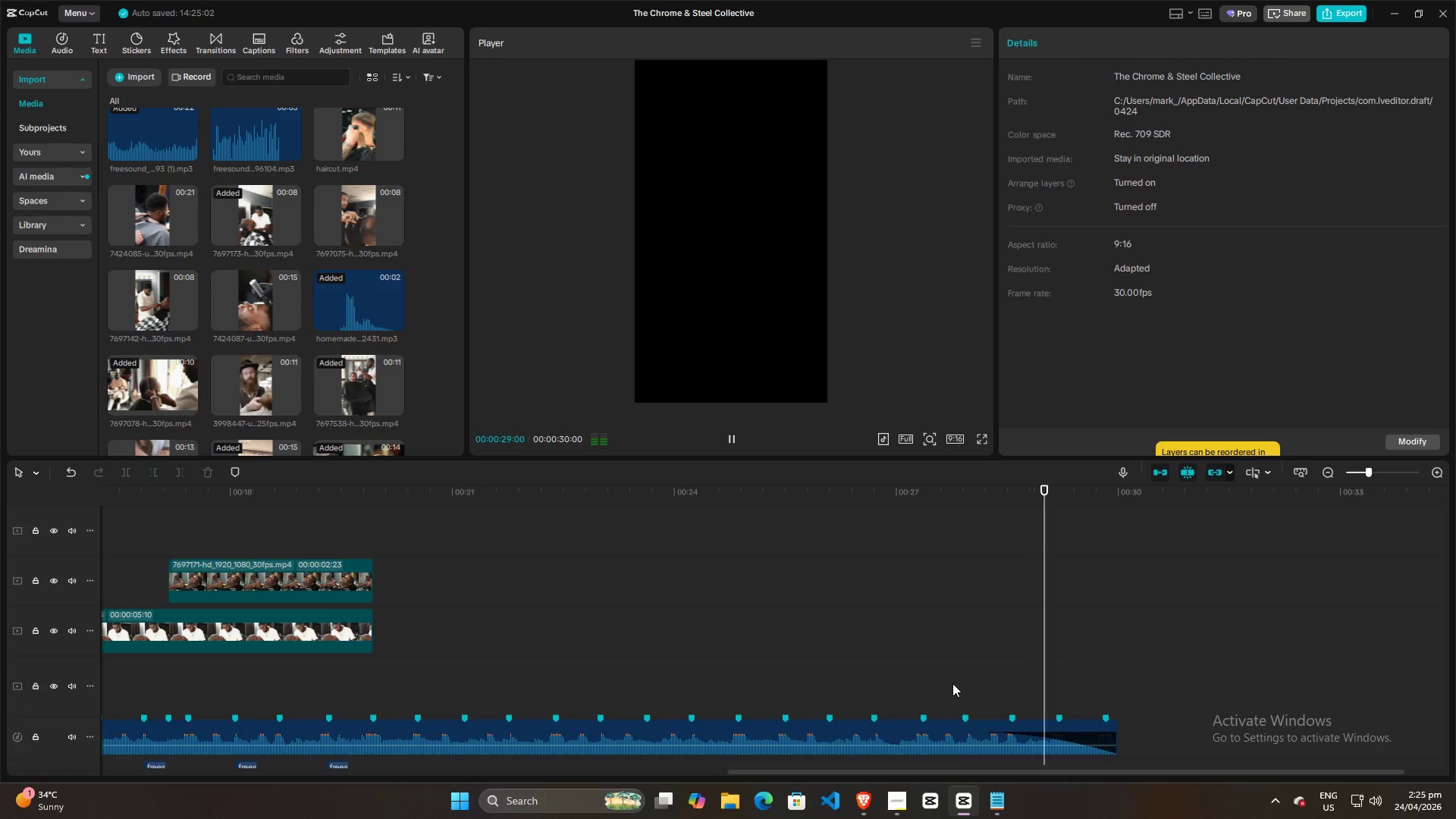 
left_click([875, 802])
 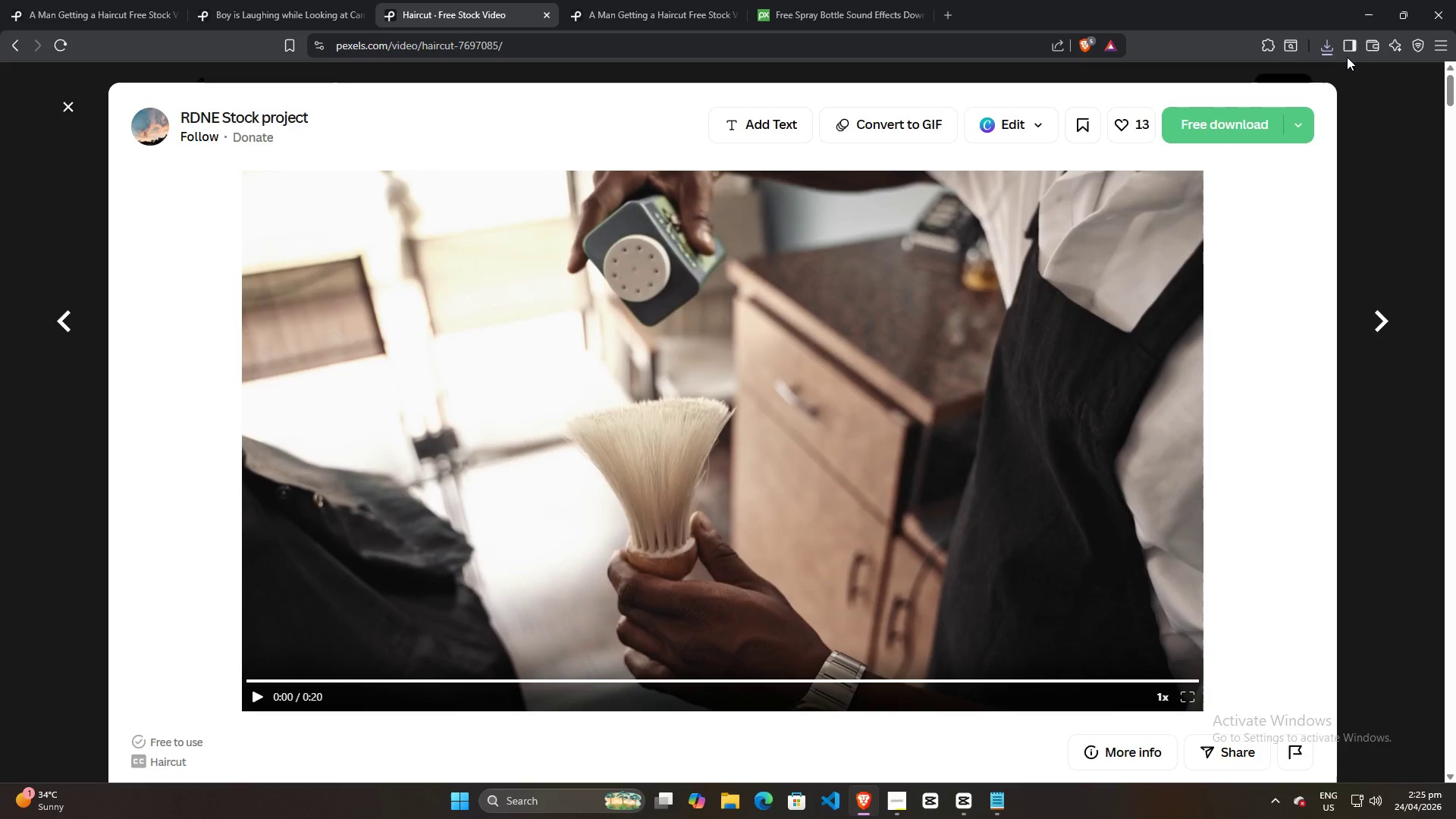 
left_click([1322, 47])
 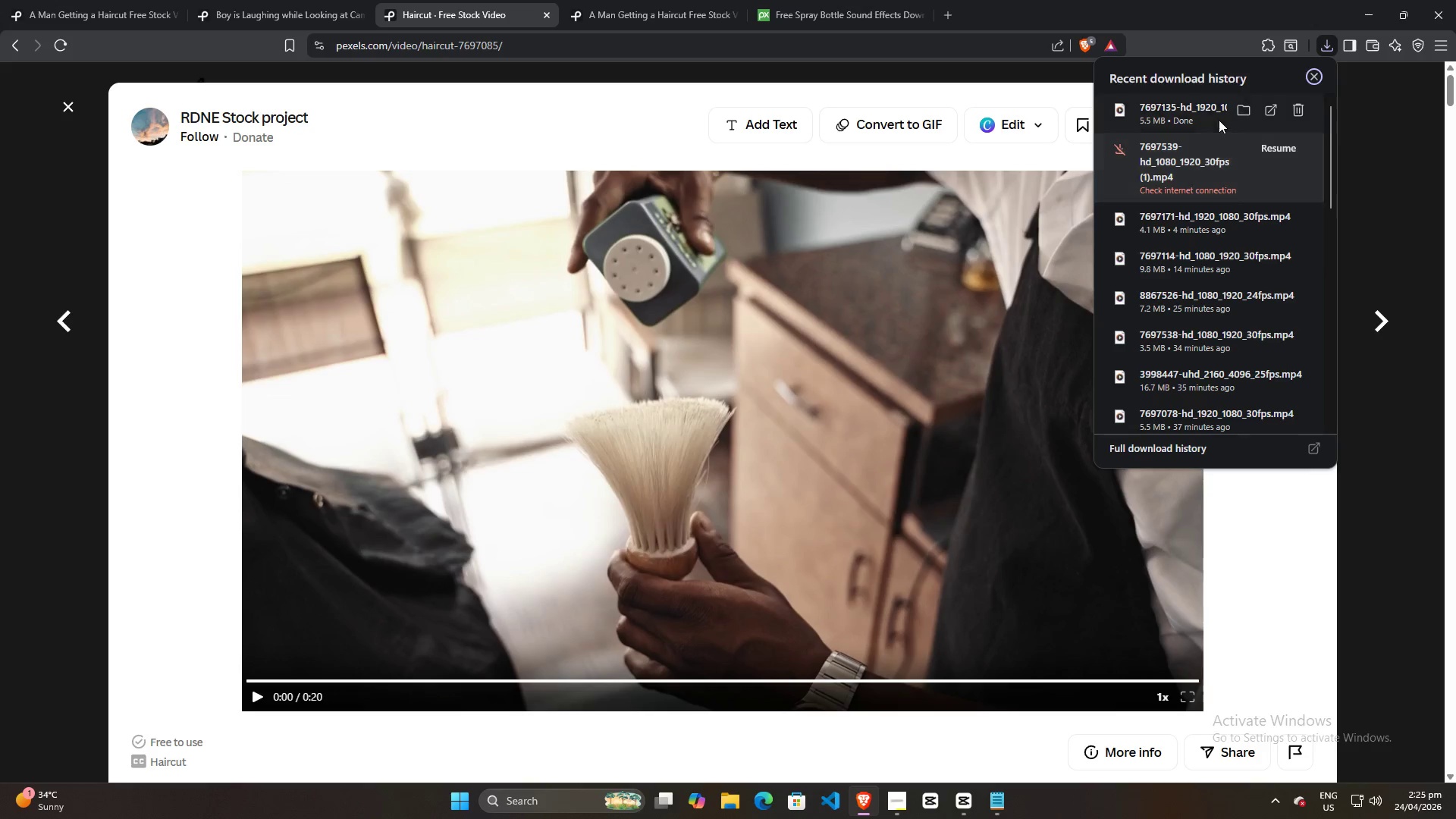 
left_click_drag(start_coordinate=[1192, 114], to_coordinate=[312, 342])
 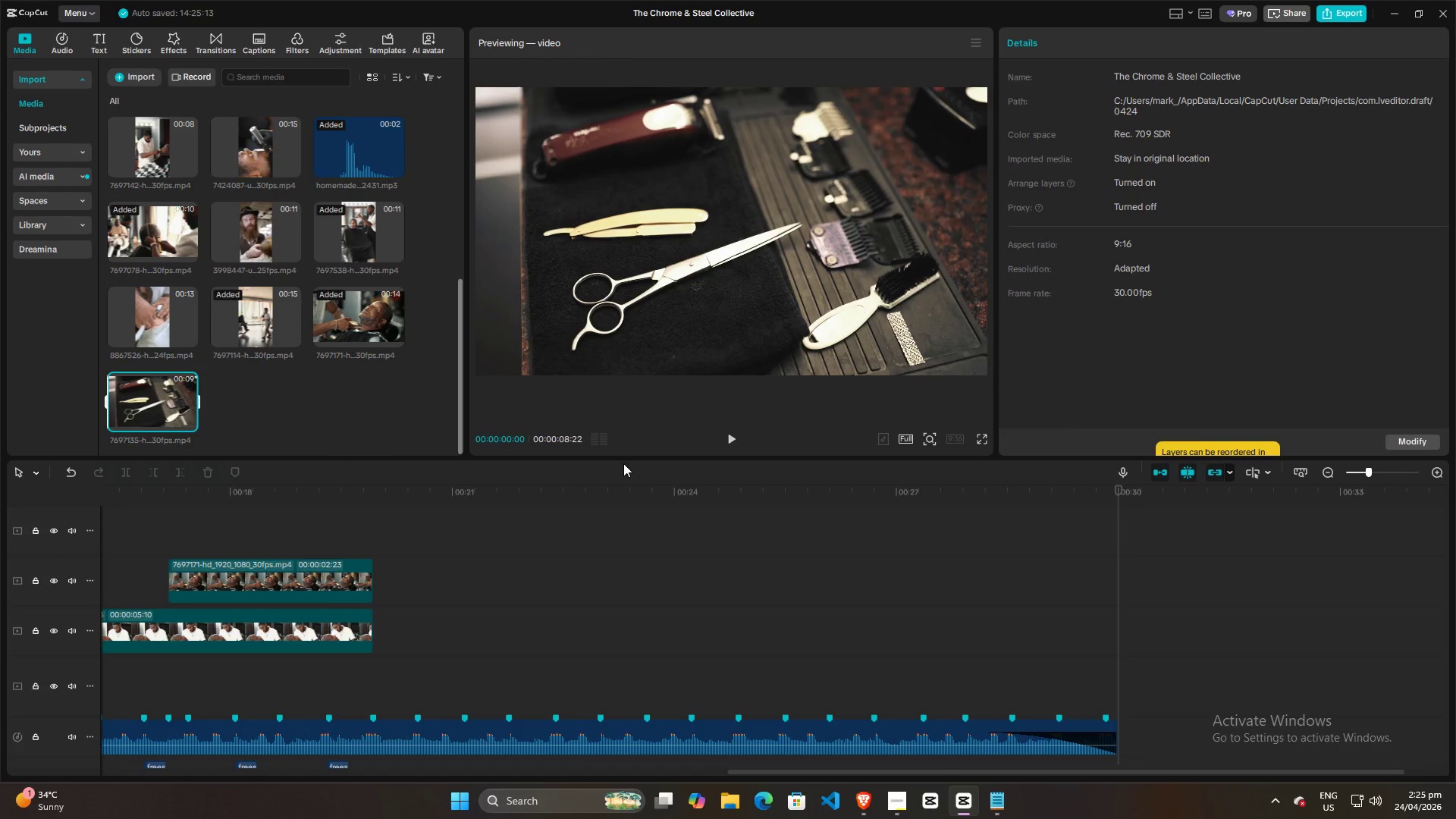 
key(Alt+AltLeft)
 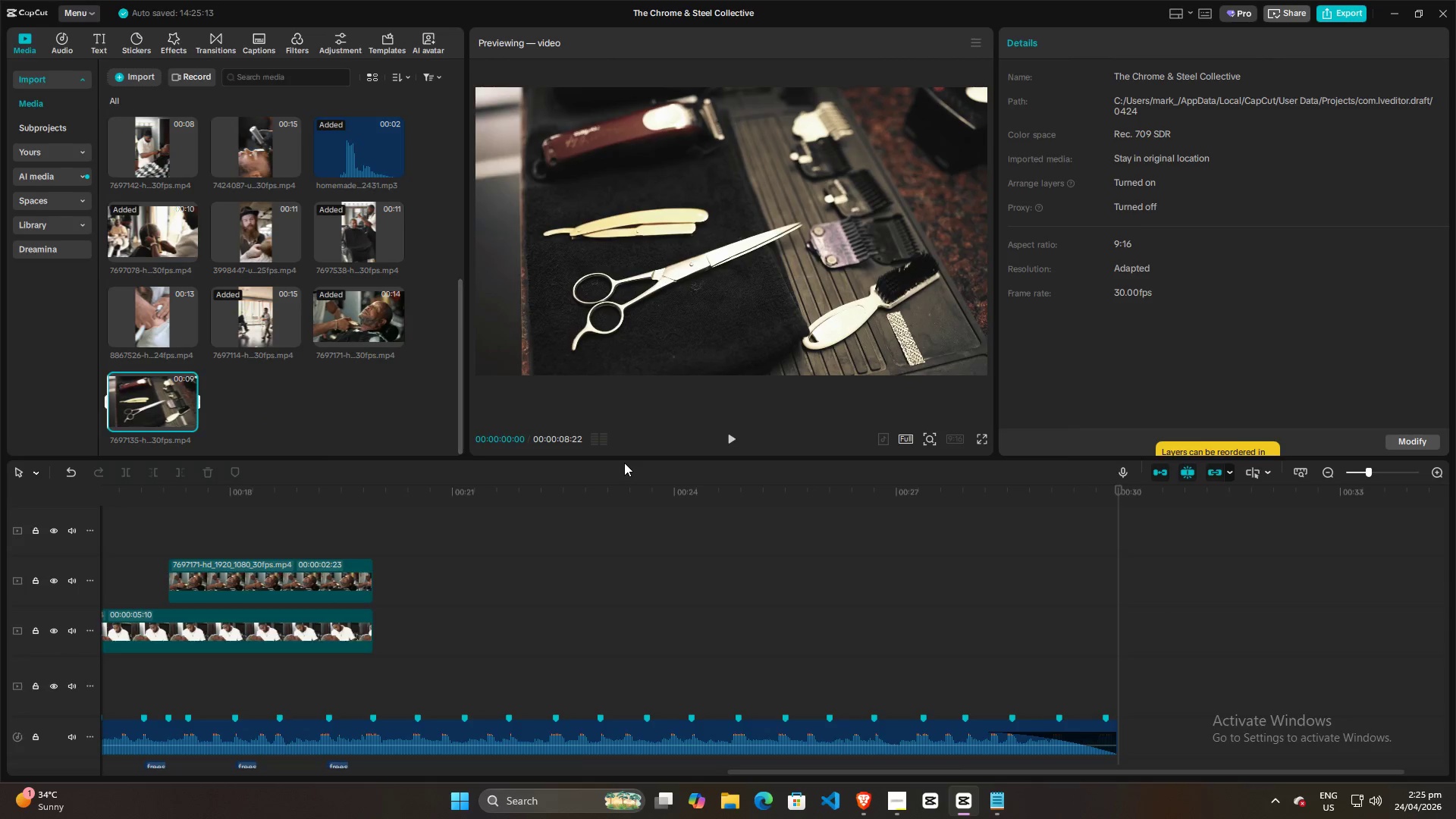 
key(Alt+Tab)
 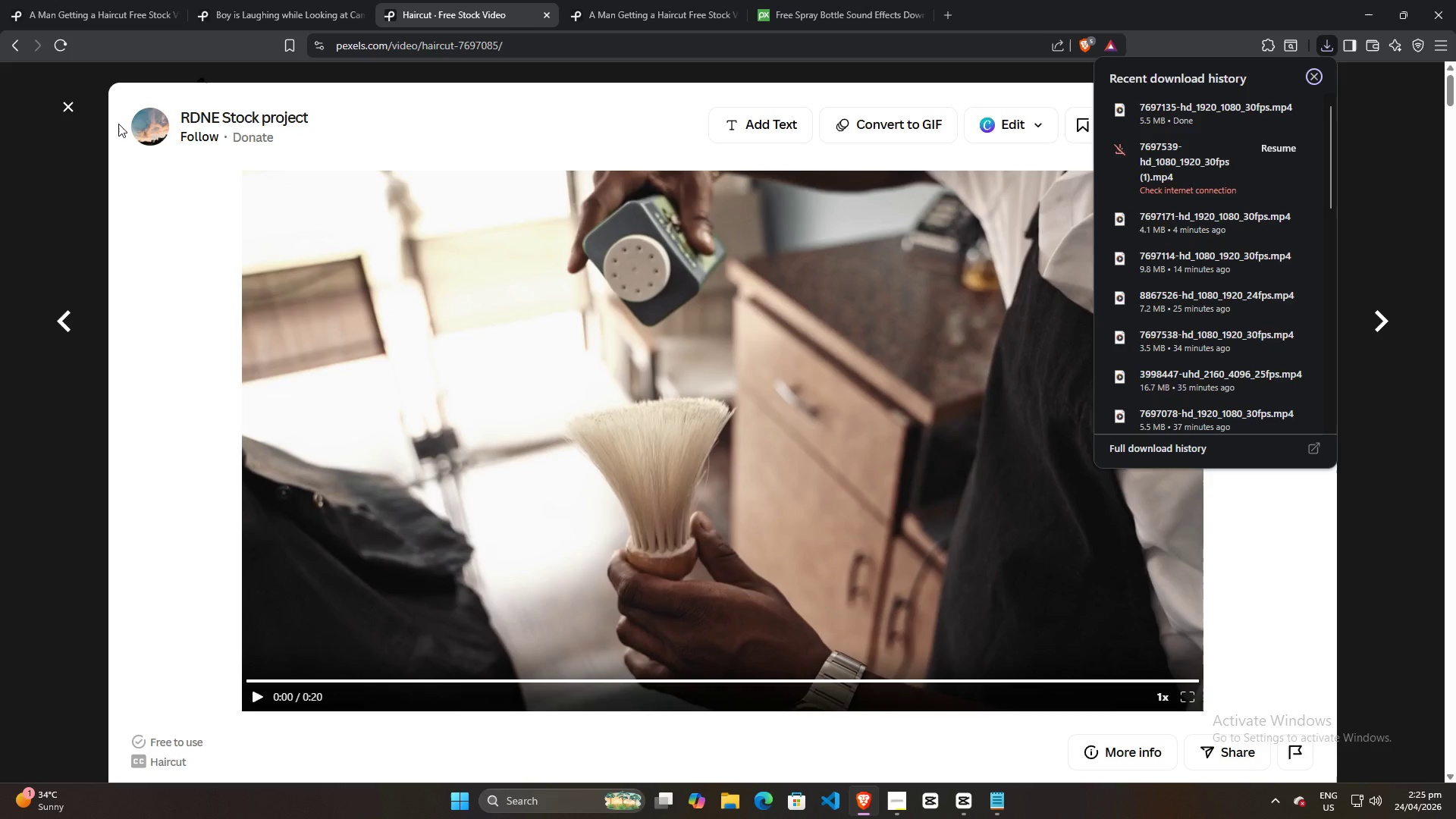 
left_click([100, 0])
 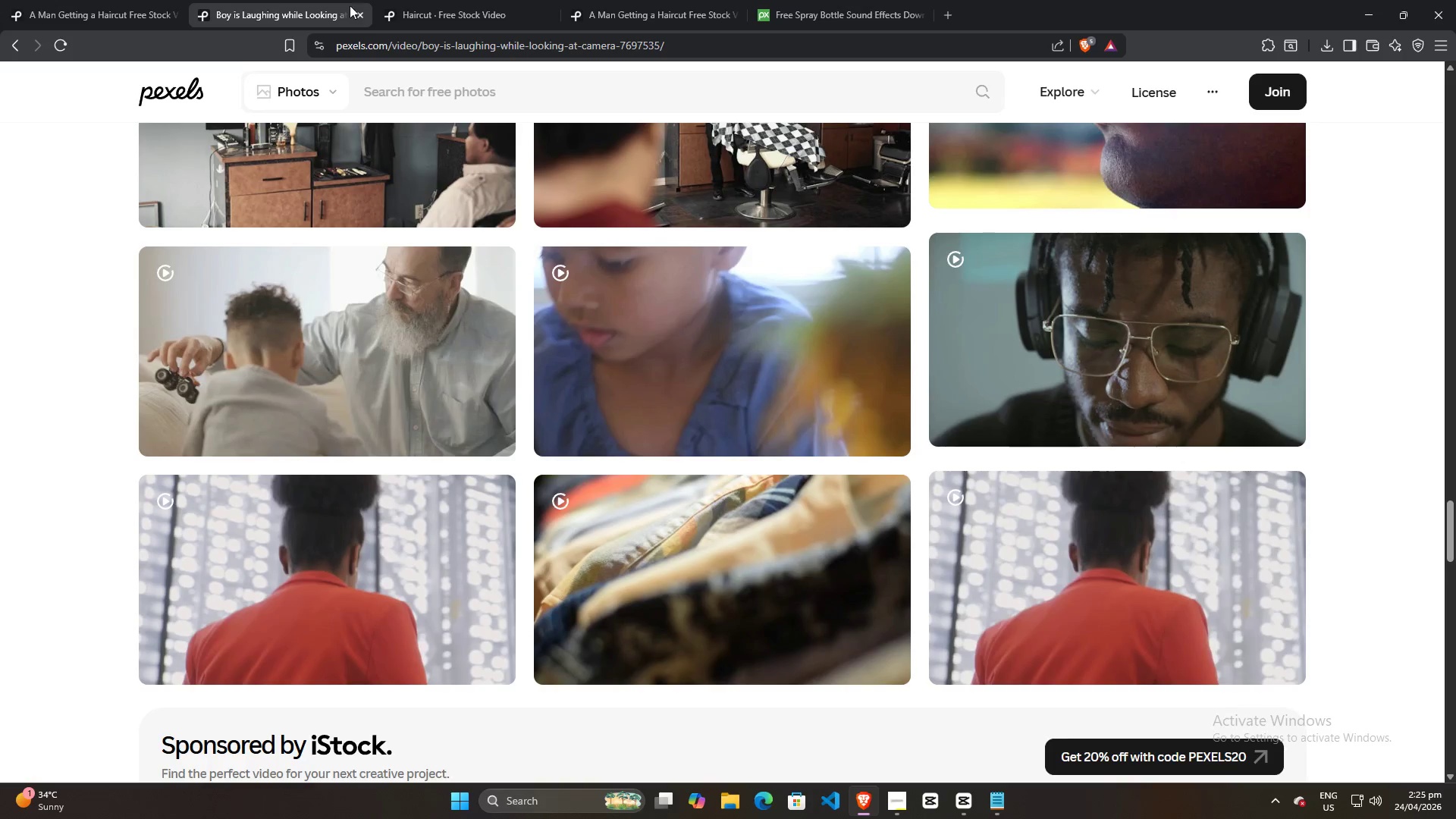 
double_click([506, 0])
 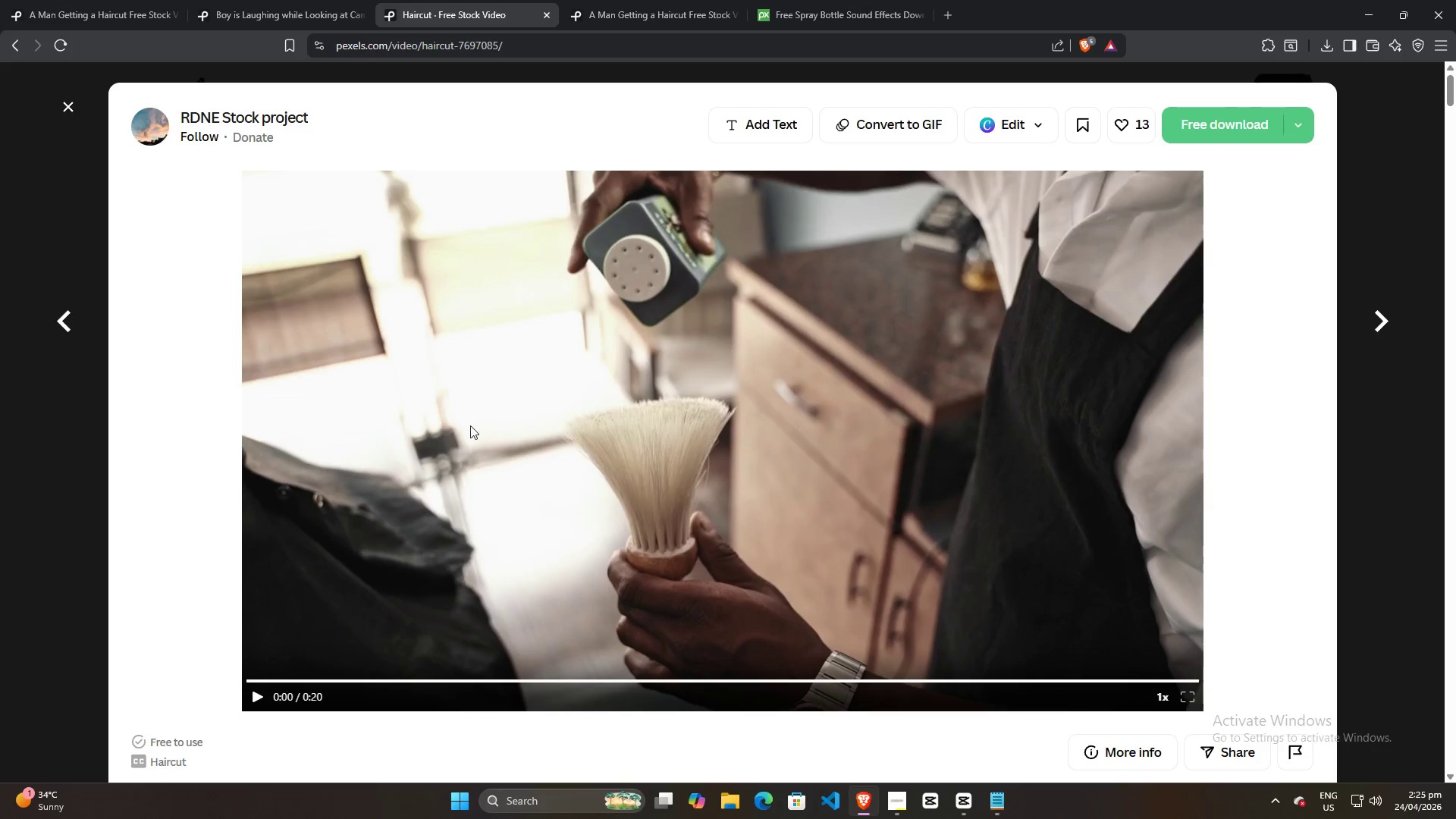 
scroll: coordinate [228, 492], scroll_direction: down, amount: 12.0
 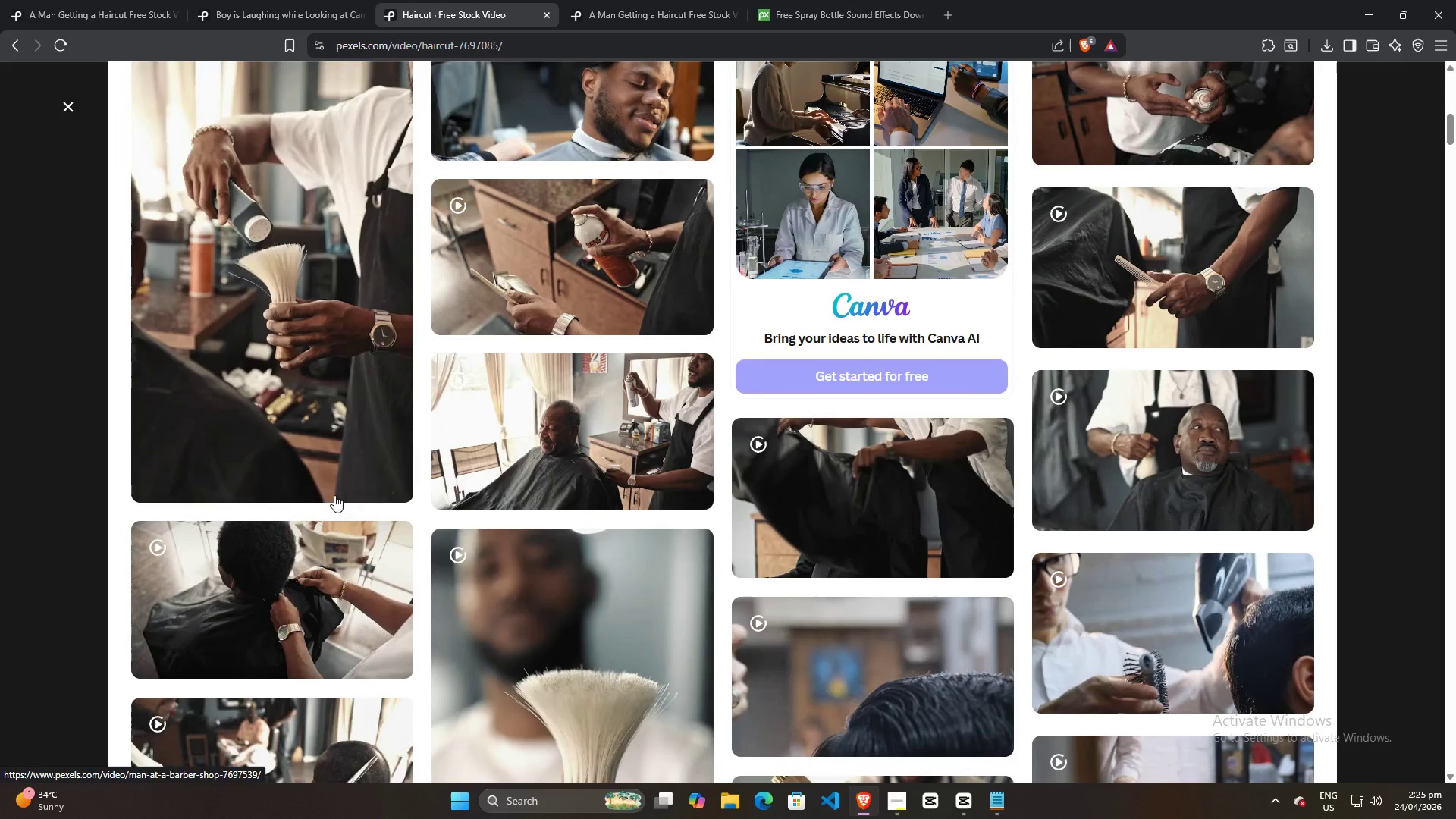 
left_click([342, 474])
 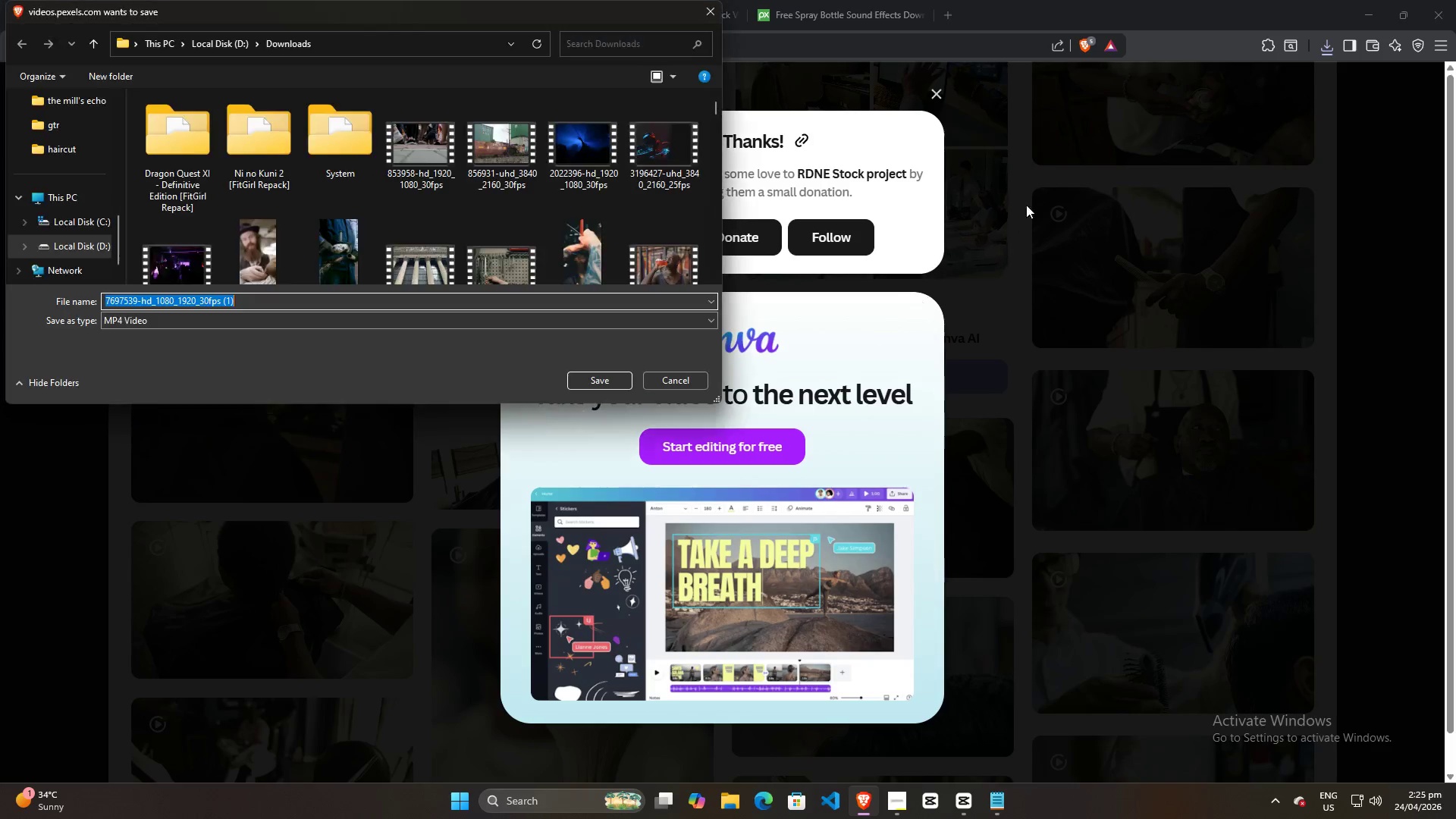 
left_click([597, 378])
 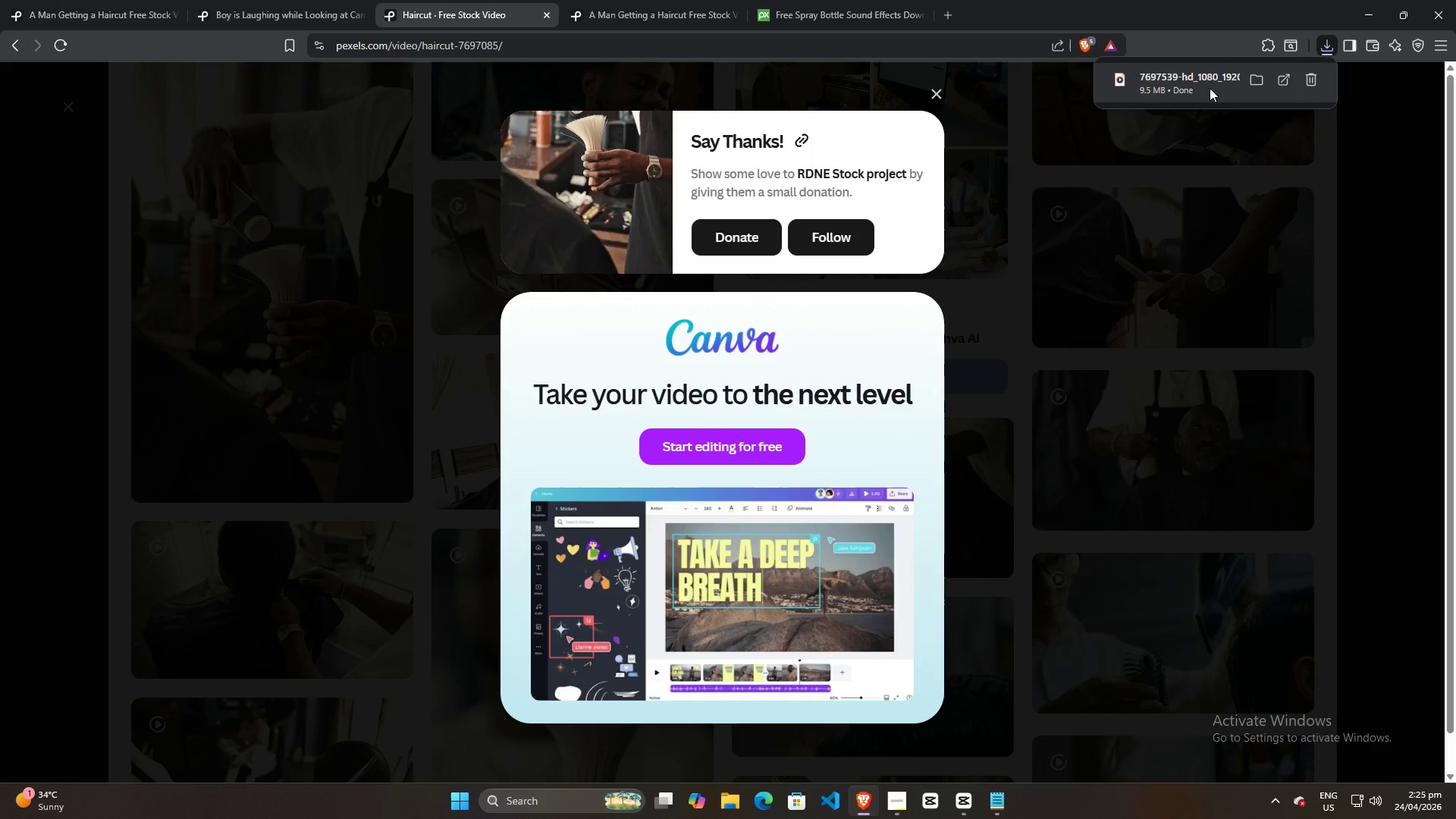 
left_click_drag(start_coordinate=[1178, 80], to_coordinate=[256, 388])
 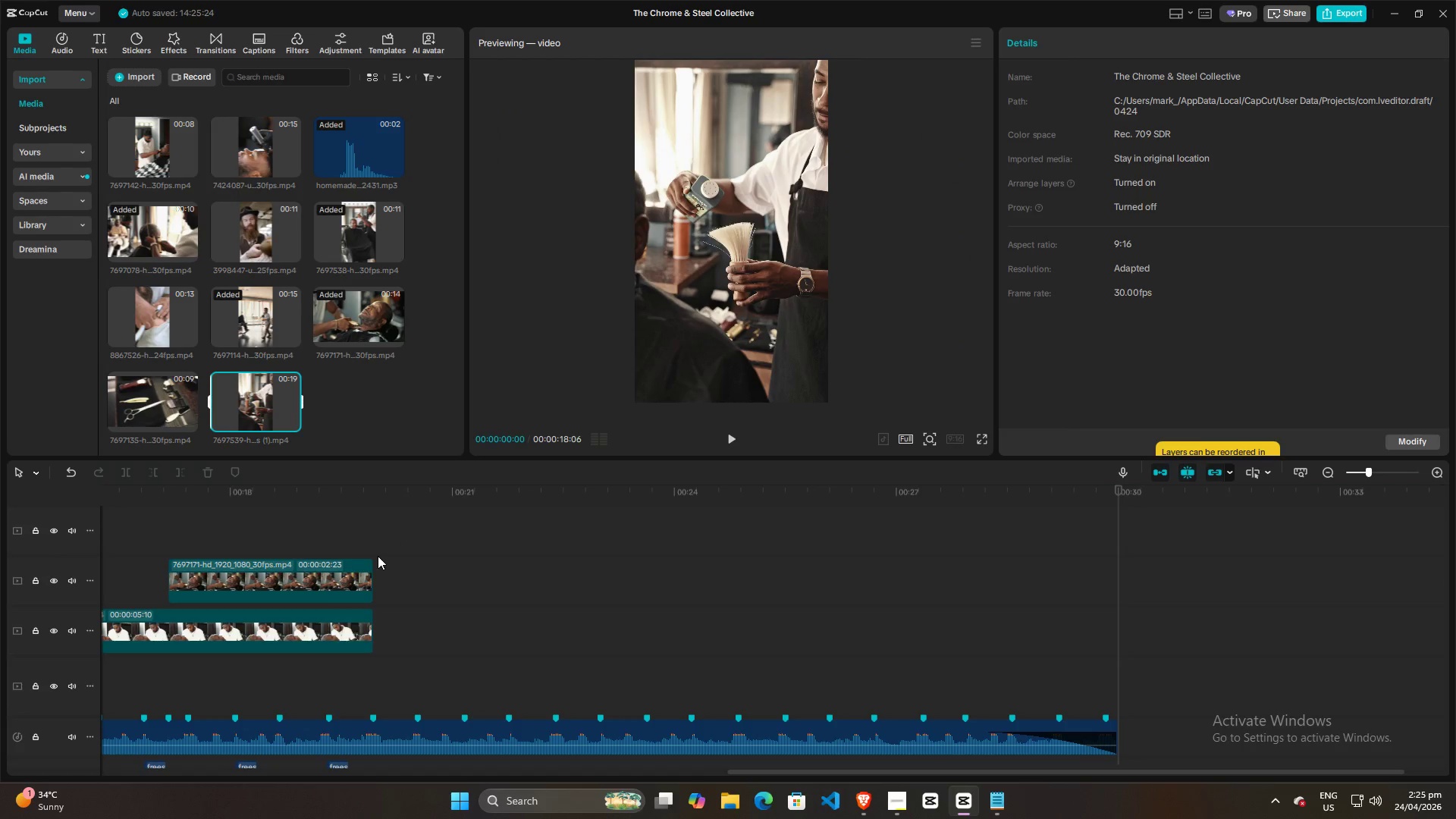 
scroll: coordinate [378, 554], scroll_direction: down, amount: 2.0
 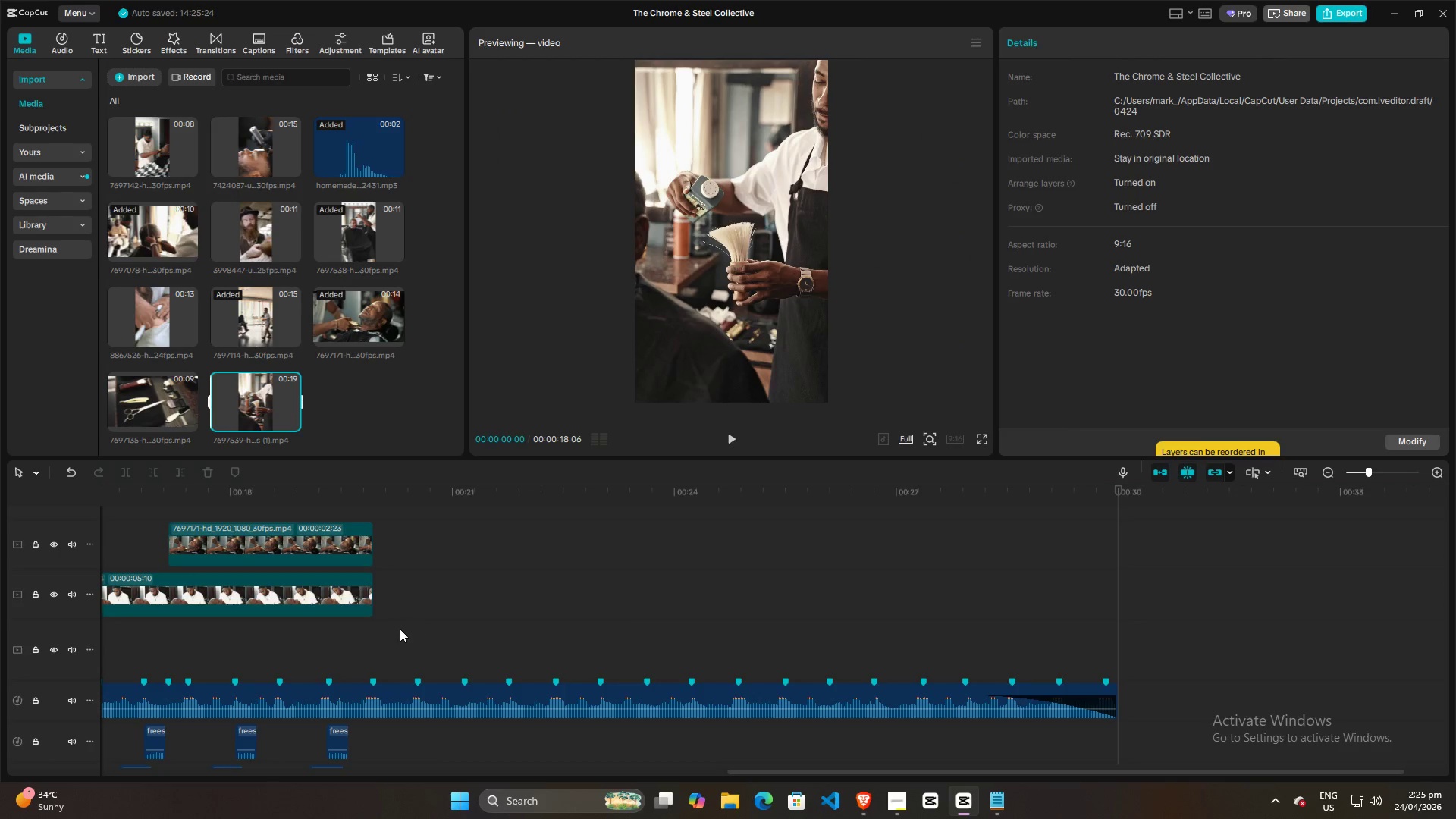 
left_click([356, 654])
 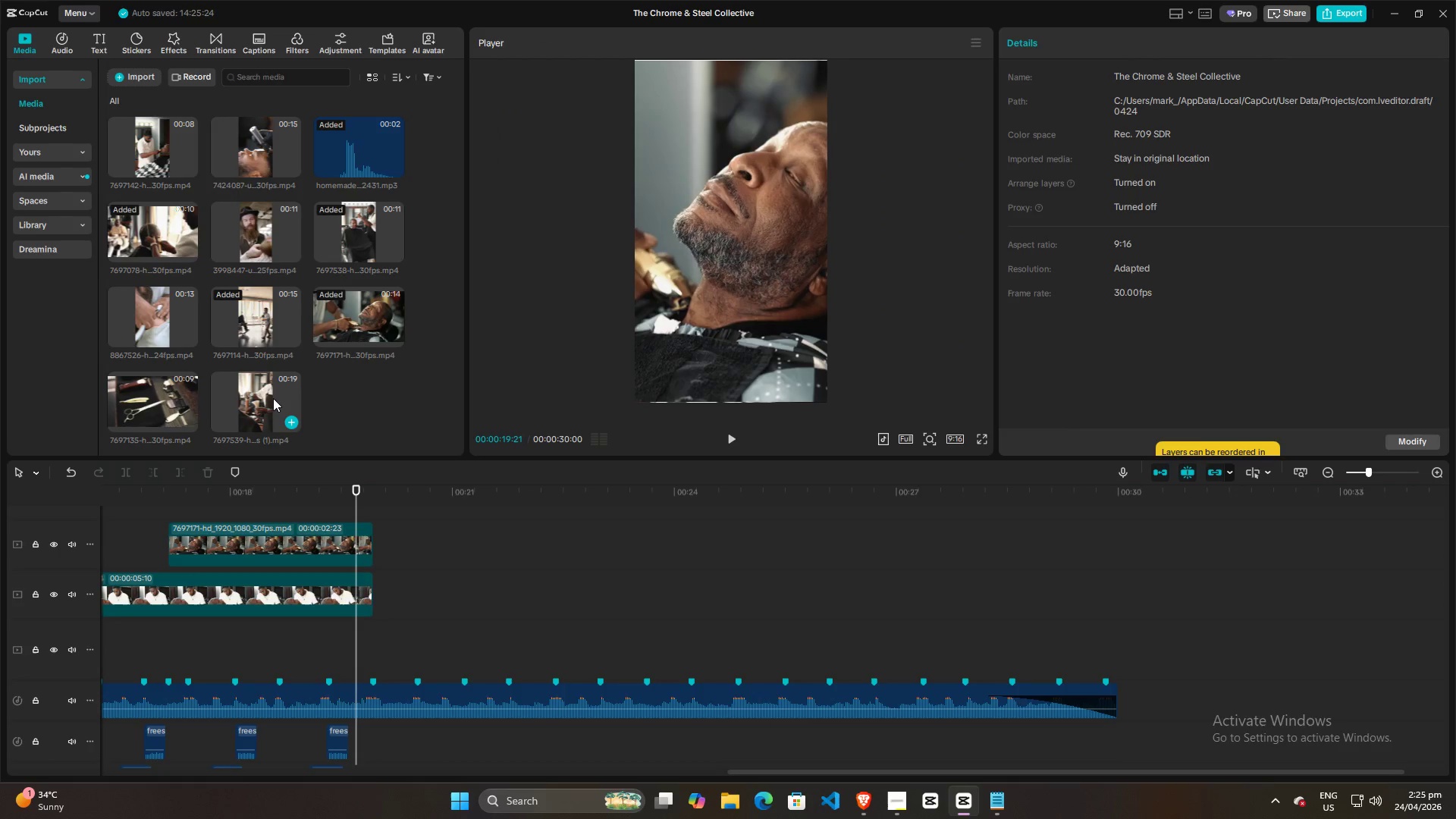 
left_click_drag(start_coordinate=[254, 400], to_coordinate=[347, 620])
 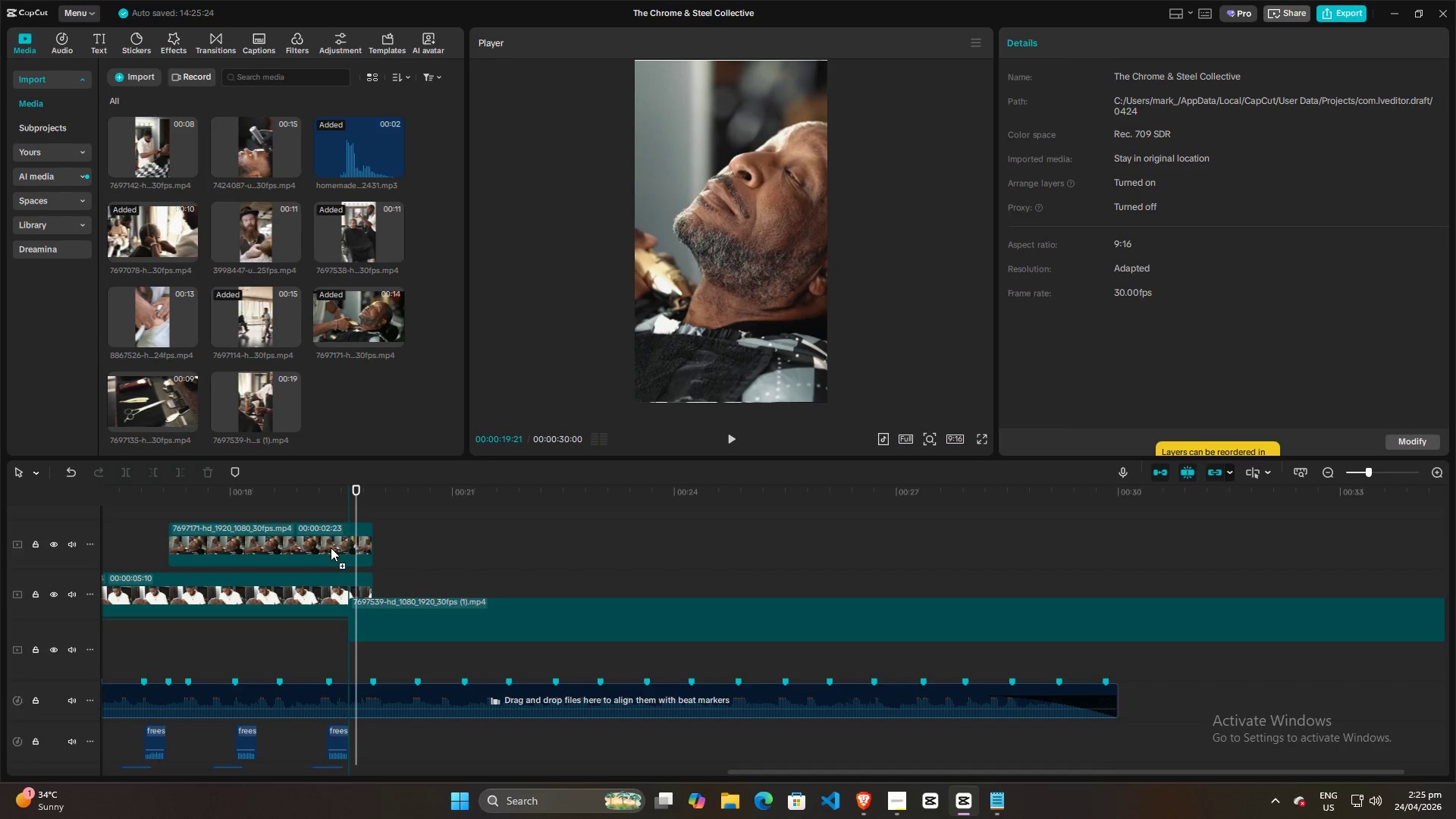 
left_click([326, 535])
 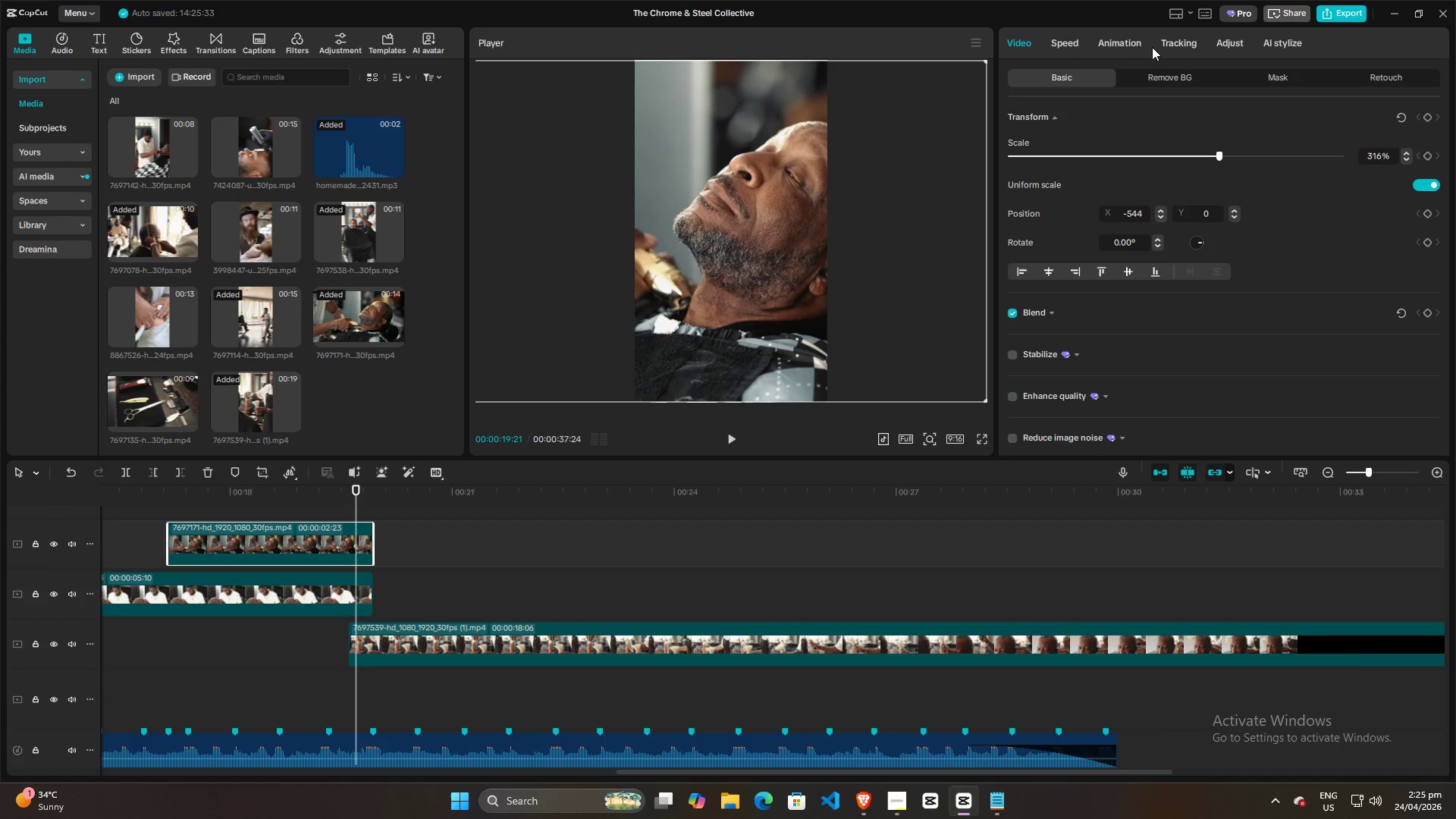 
left_click([1117, 39])
 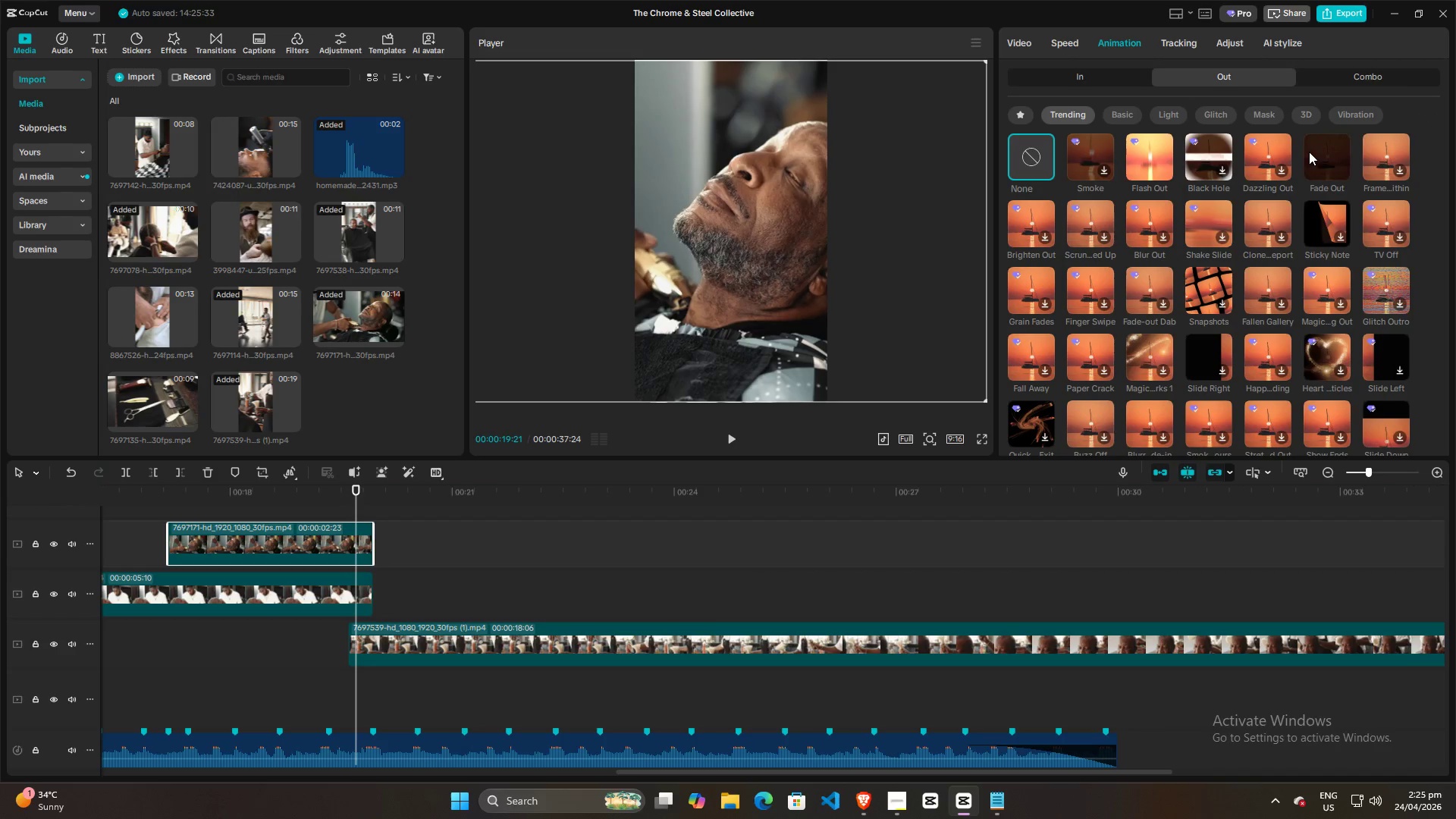 
left_click([1317, 155])
 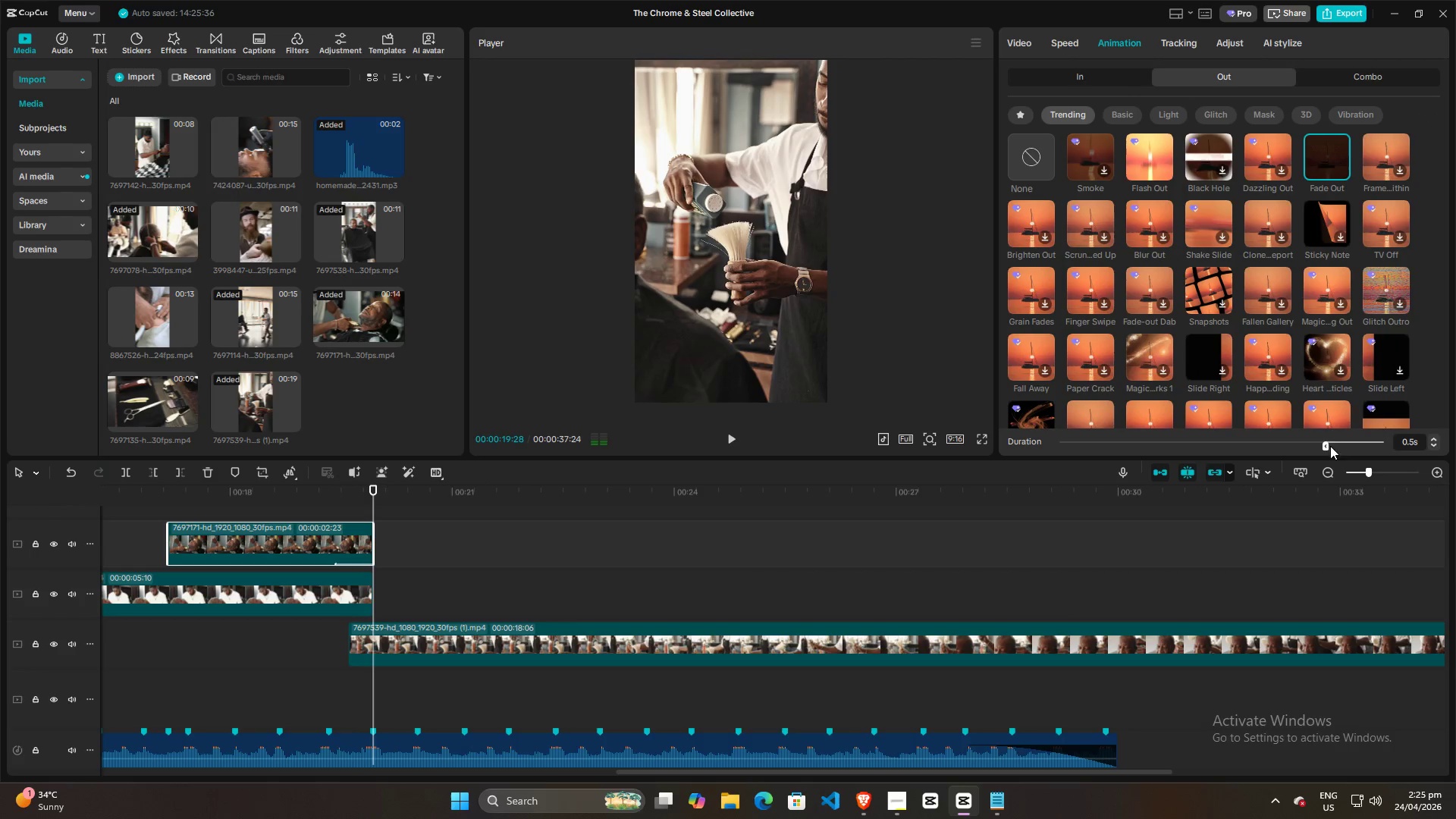 
left_click_drag(start_coordinate=[1325, 444], to_coordinate=[1344, 445])
 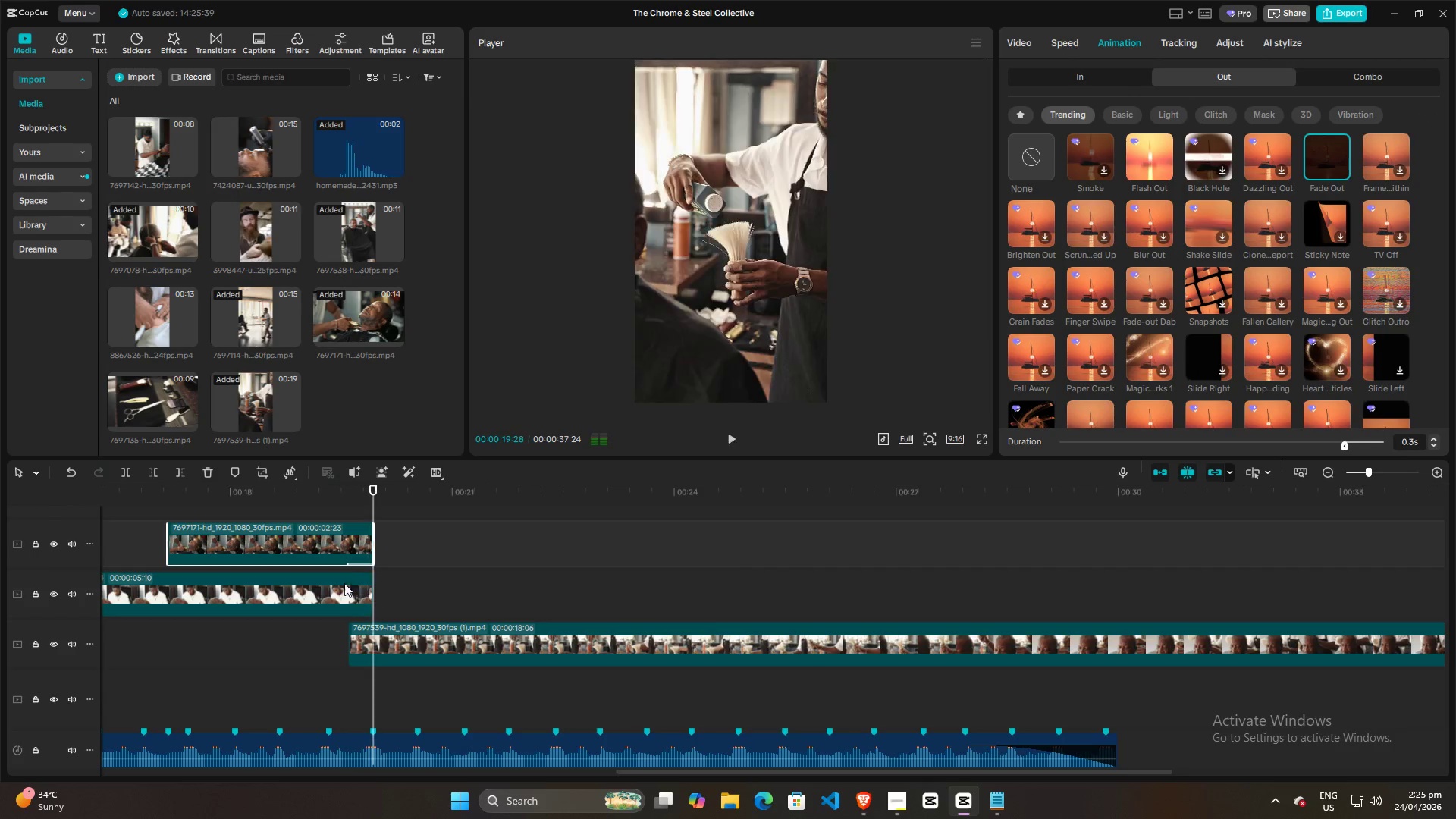 
left_click([334, 585])
 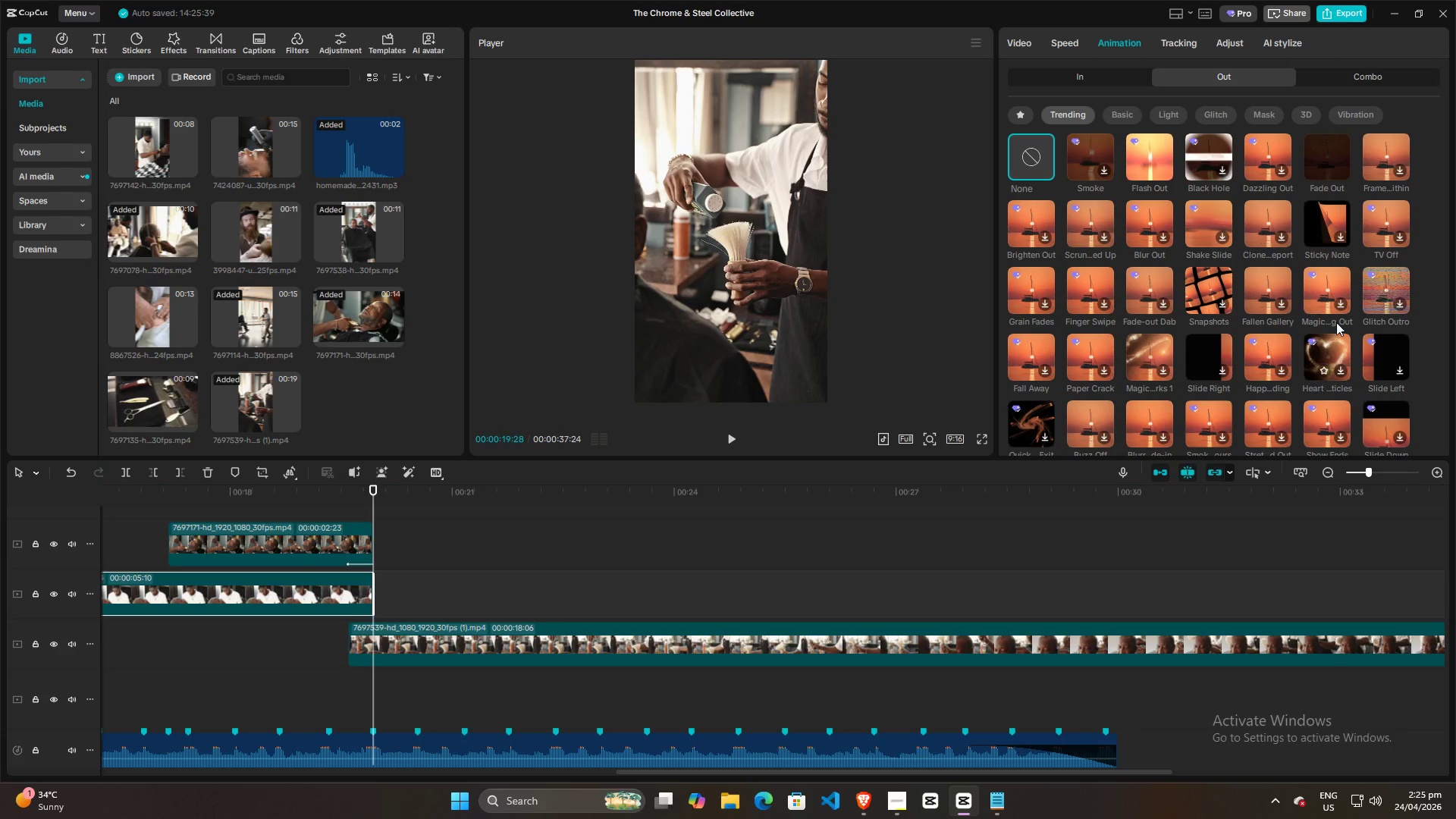 
left_click([1331, 161])
 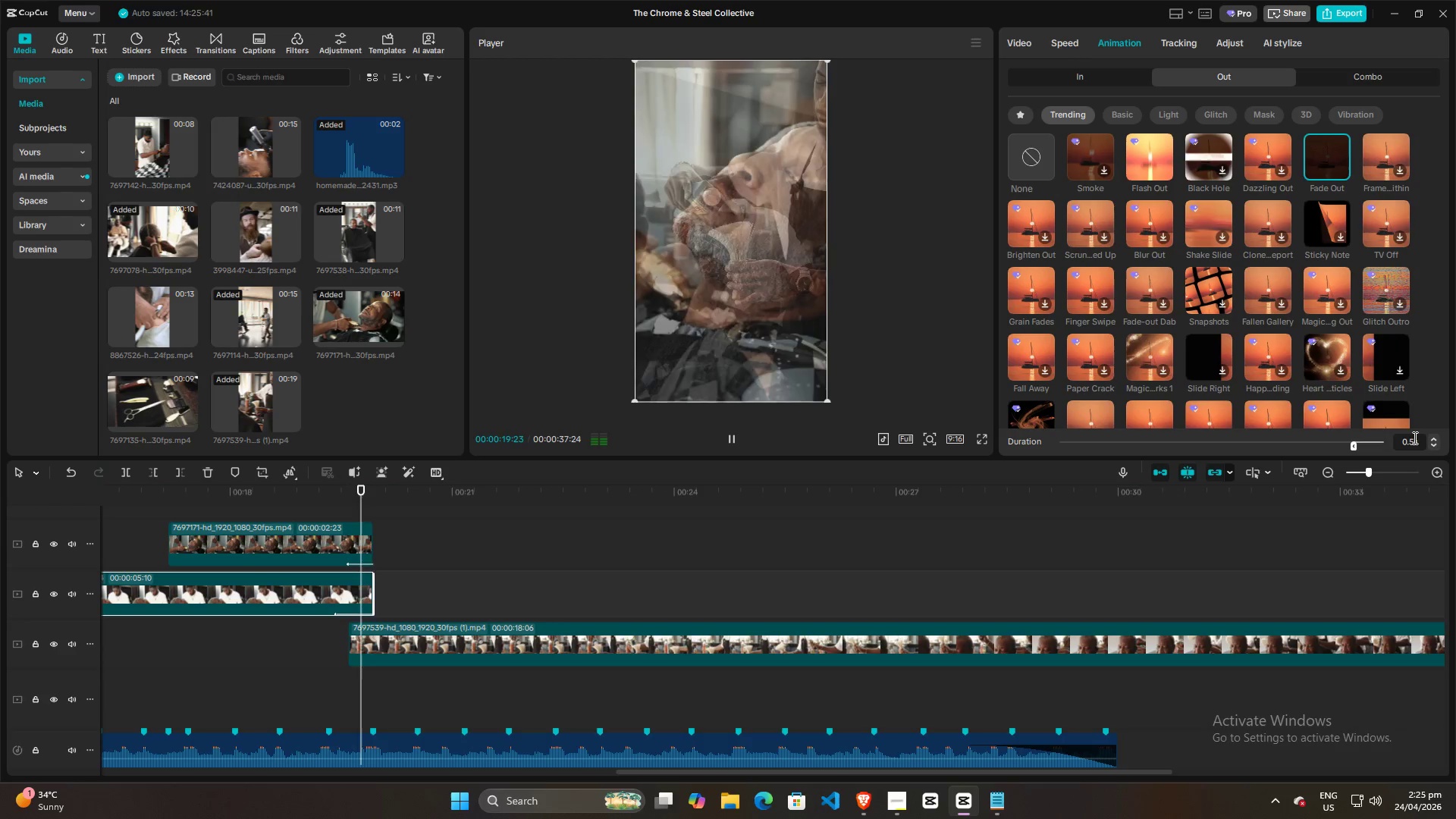 
left_click([1414, 438])
 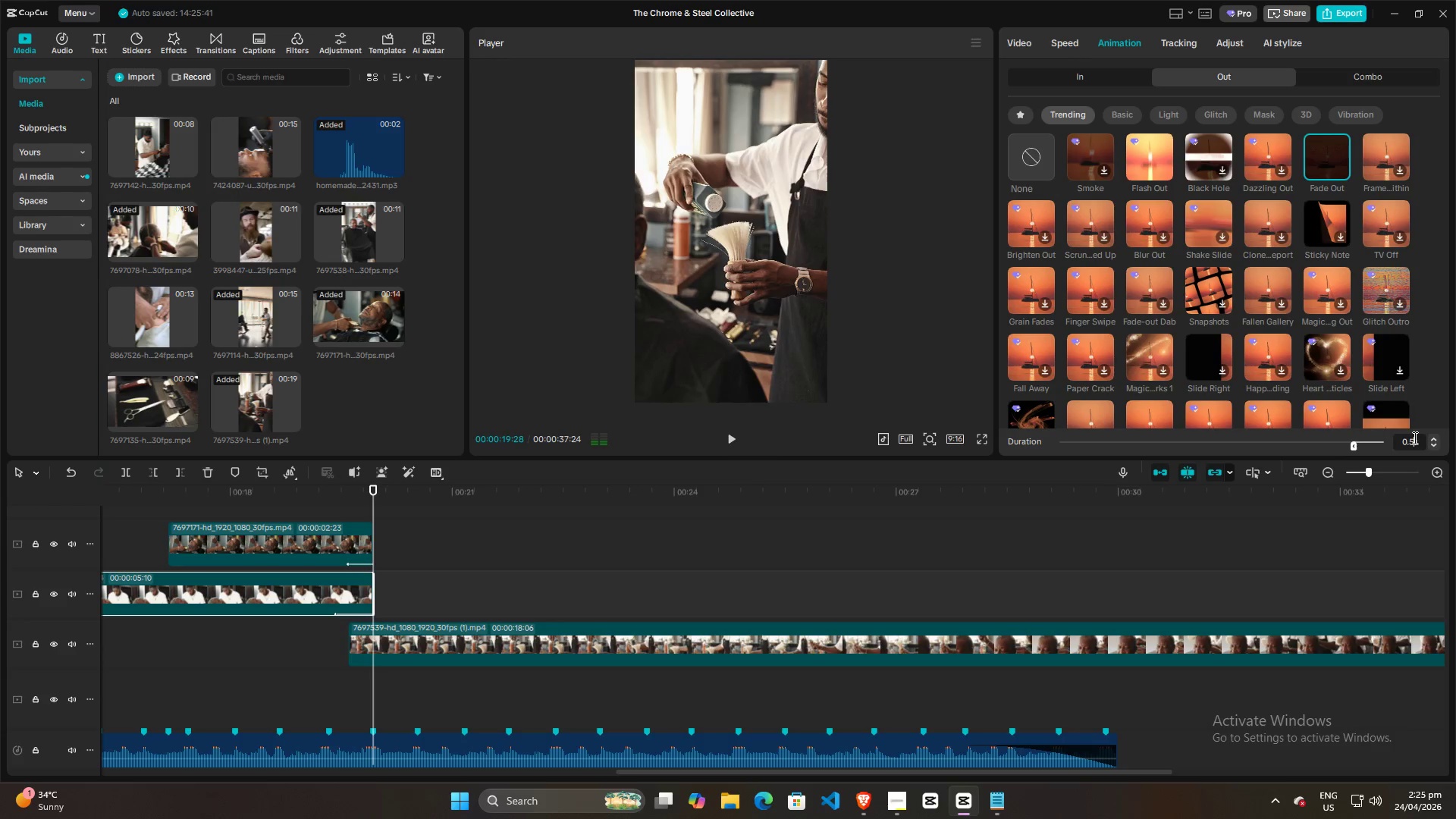 
scroll: coordinate [1414, 438], scroll_direction: down, amount: 2.0
 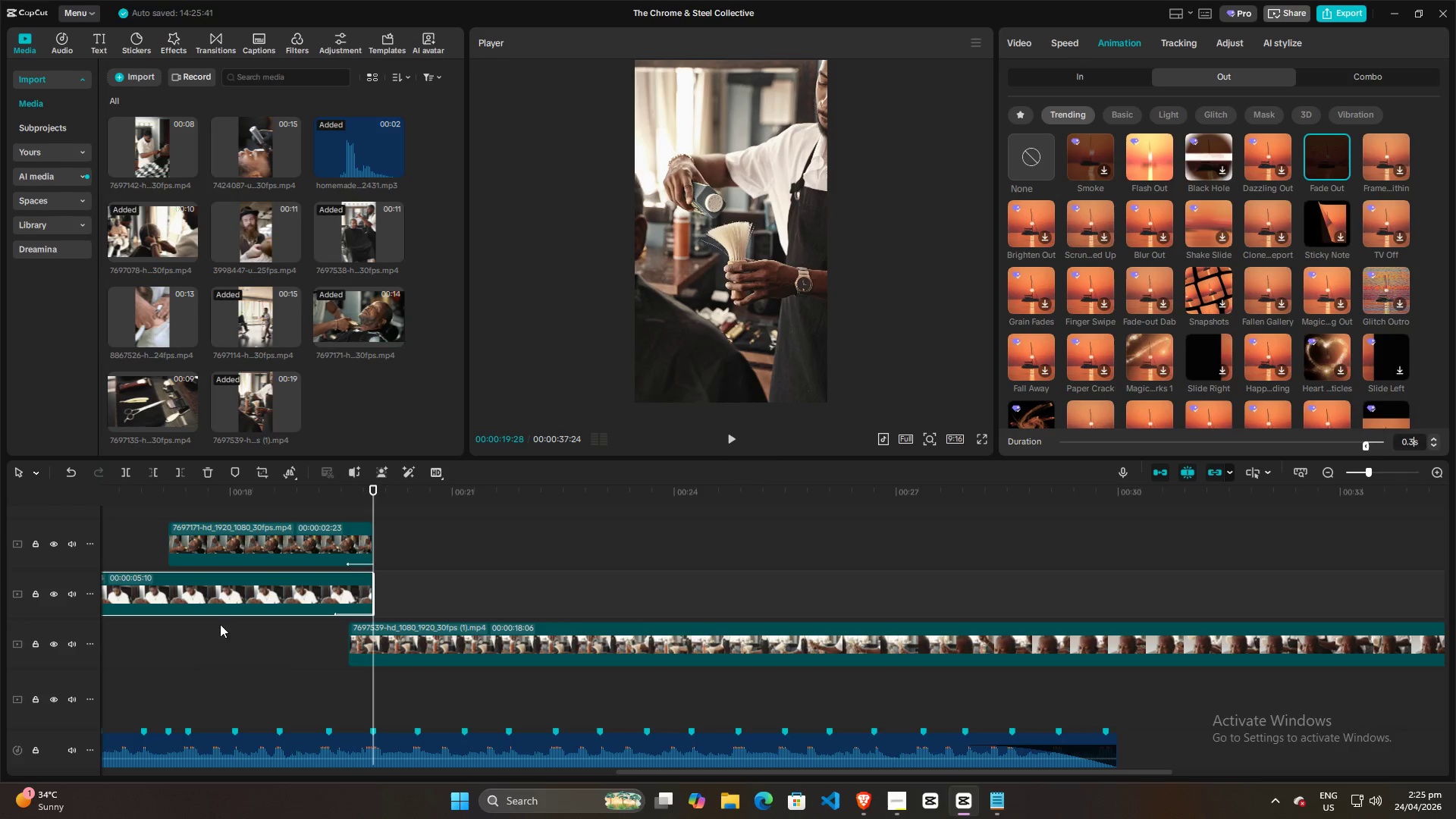 
left_click([312, 663])
 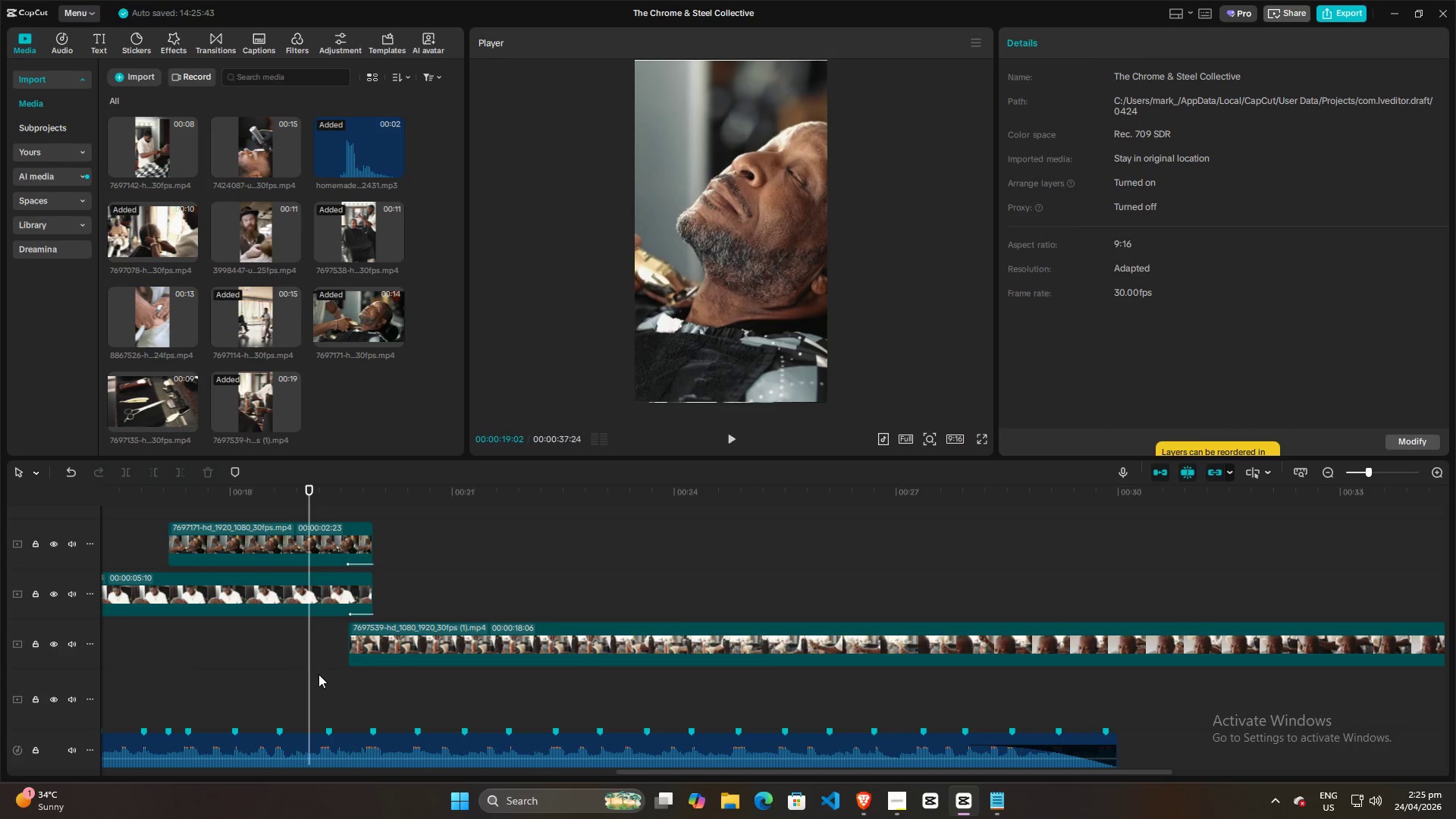 
hold_key(key=ControlLeft, duration=1.39)
scroll: coordinate [331, 674], scroll_direction: up, amount: 16.0
 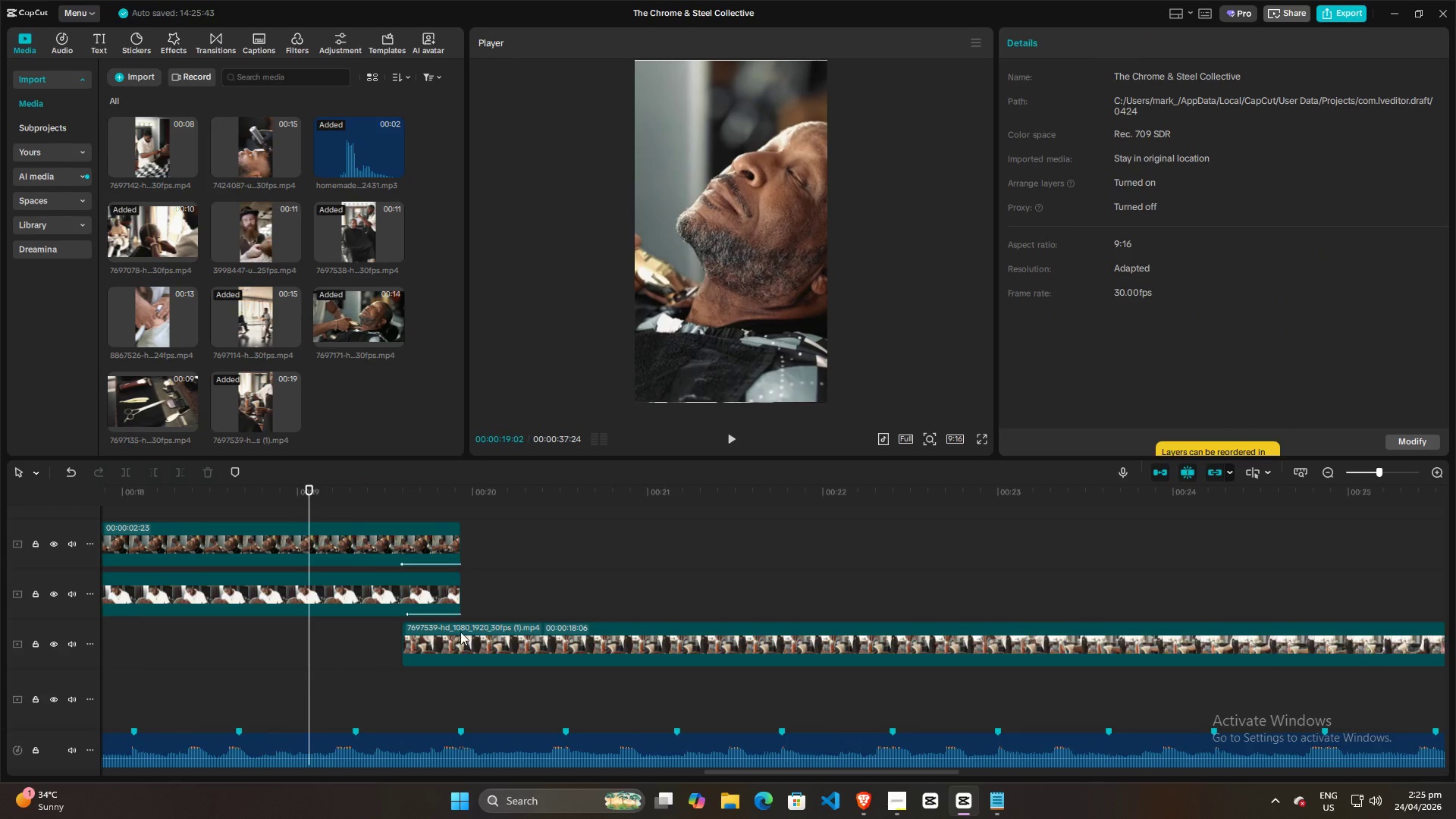 
left_click_drag(start_coordinate=[466, 620], to_coordinate=[493, 621])
 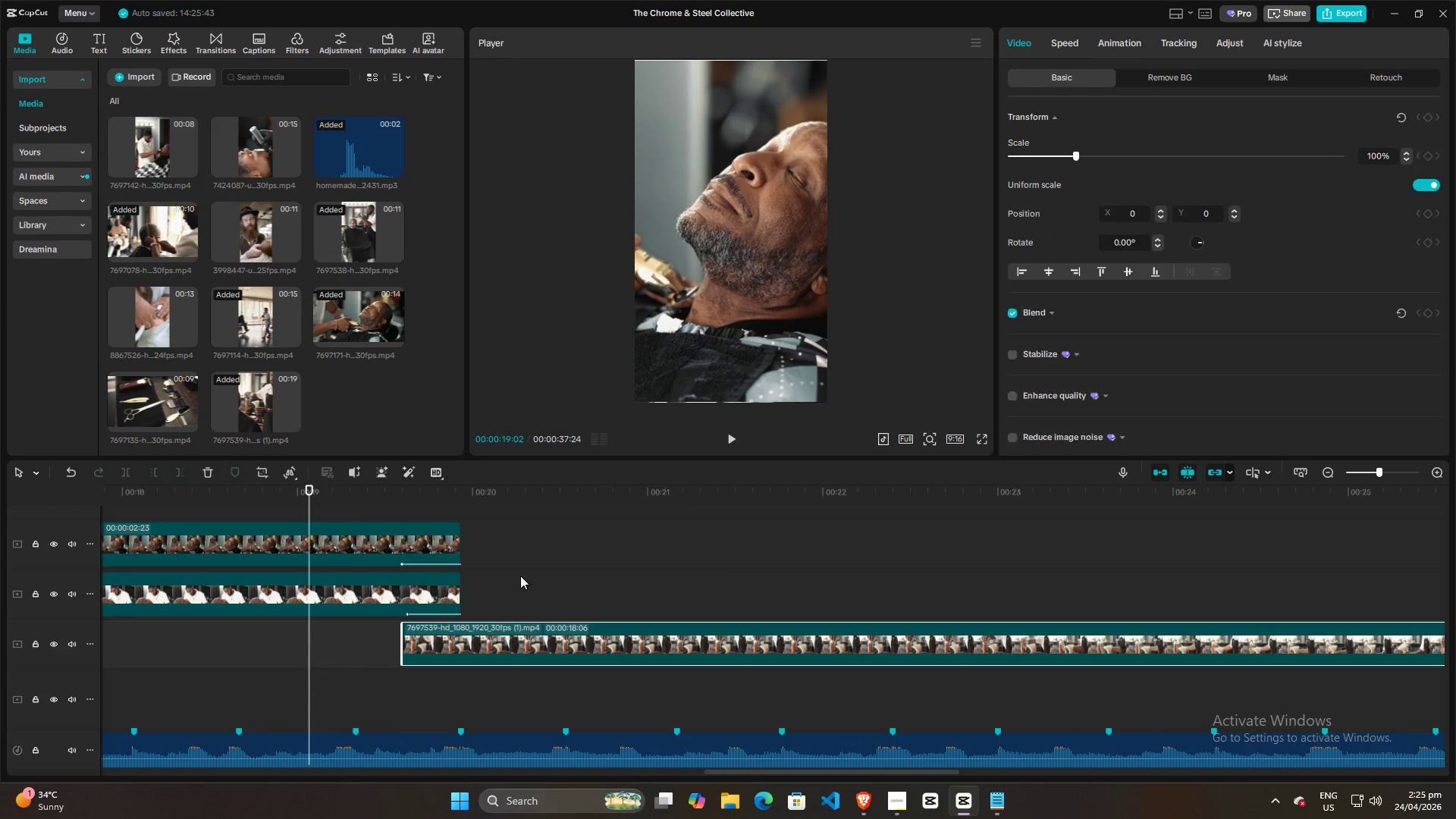 
double_click([521, 575])
 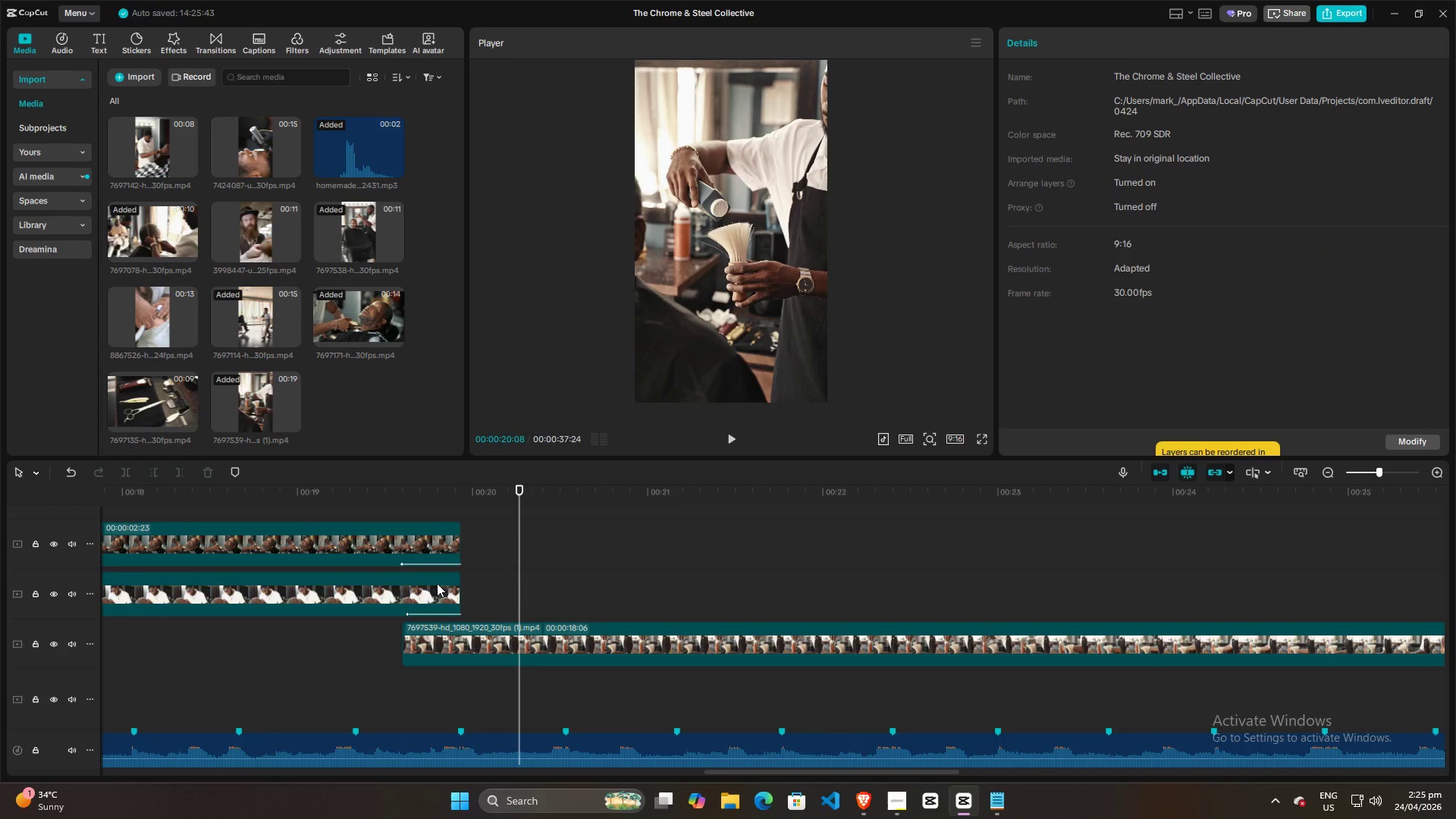 
left_click([405, 535])
 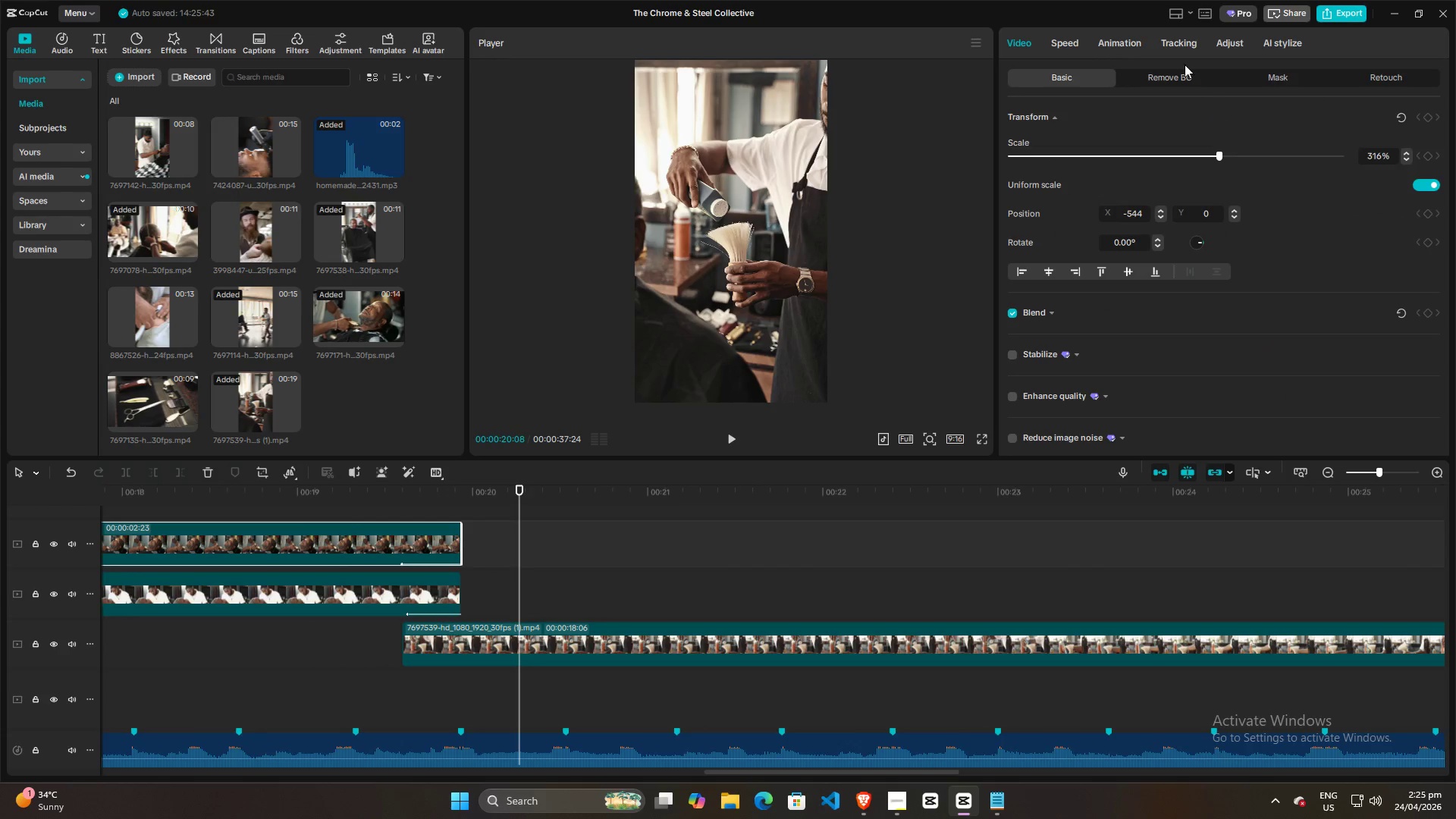 
left_click([1131, 39])
 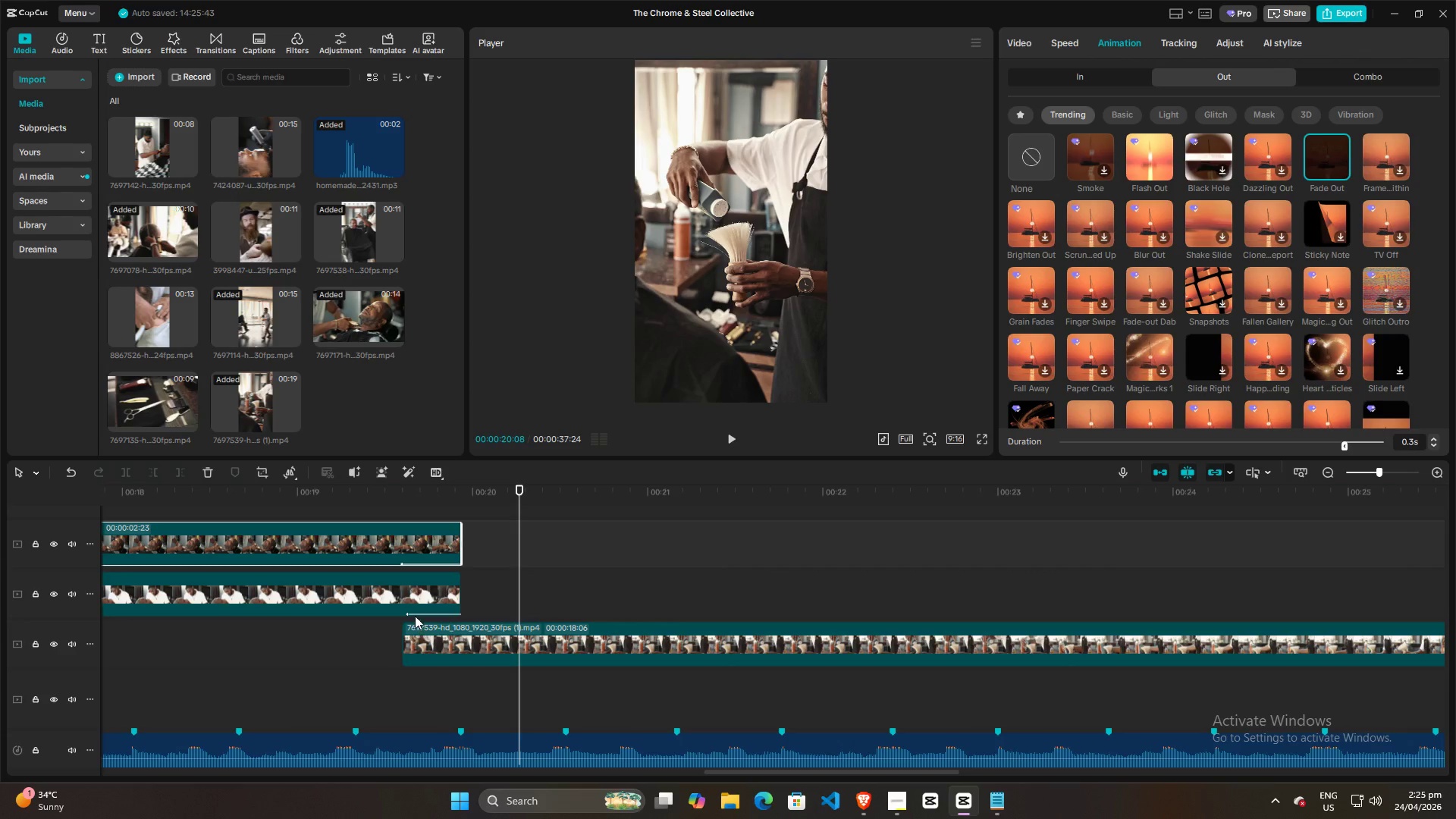 
left_click([370, 590])
 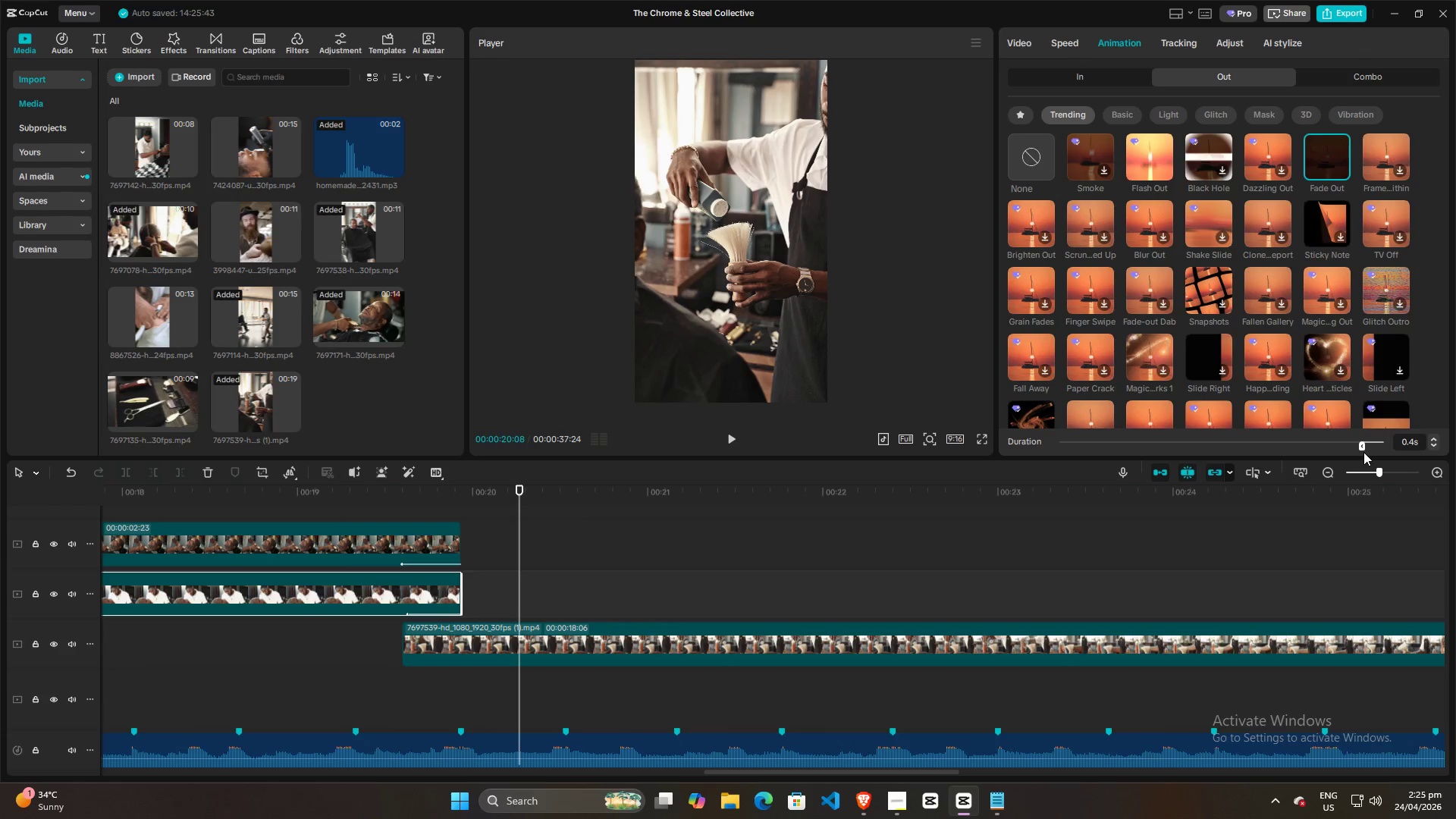 
wait(7.09)
 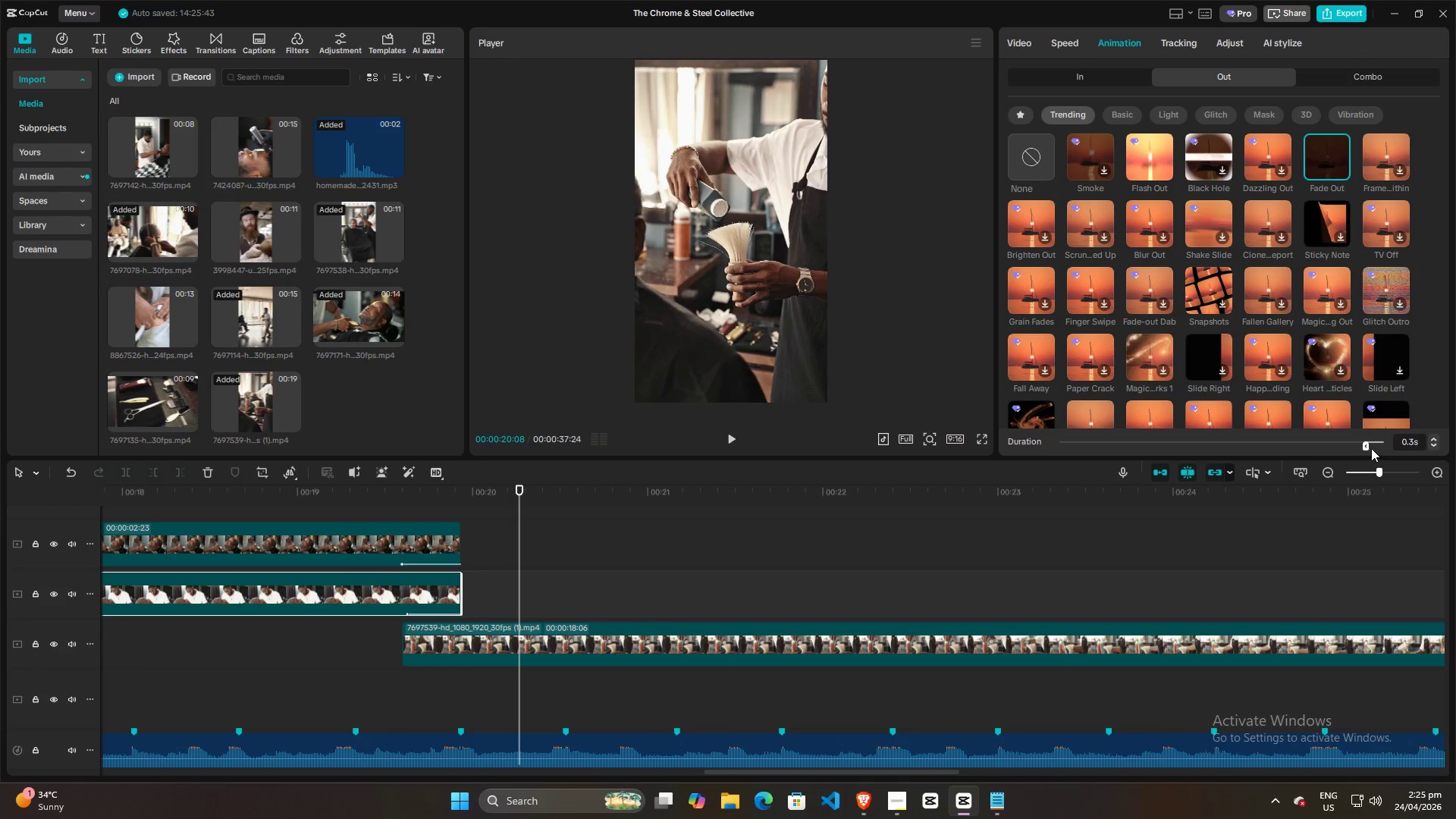 
left_click([381, 658])
 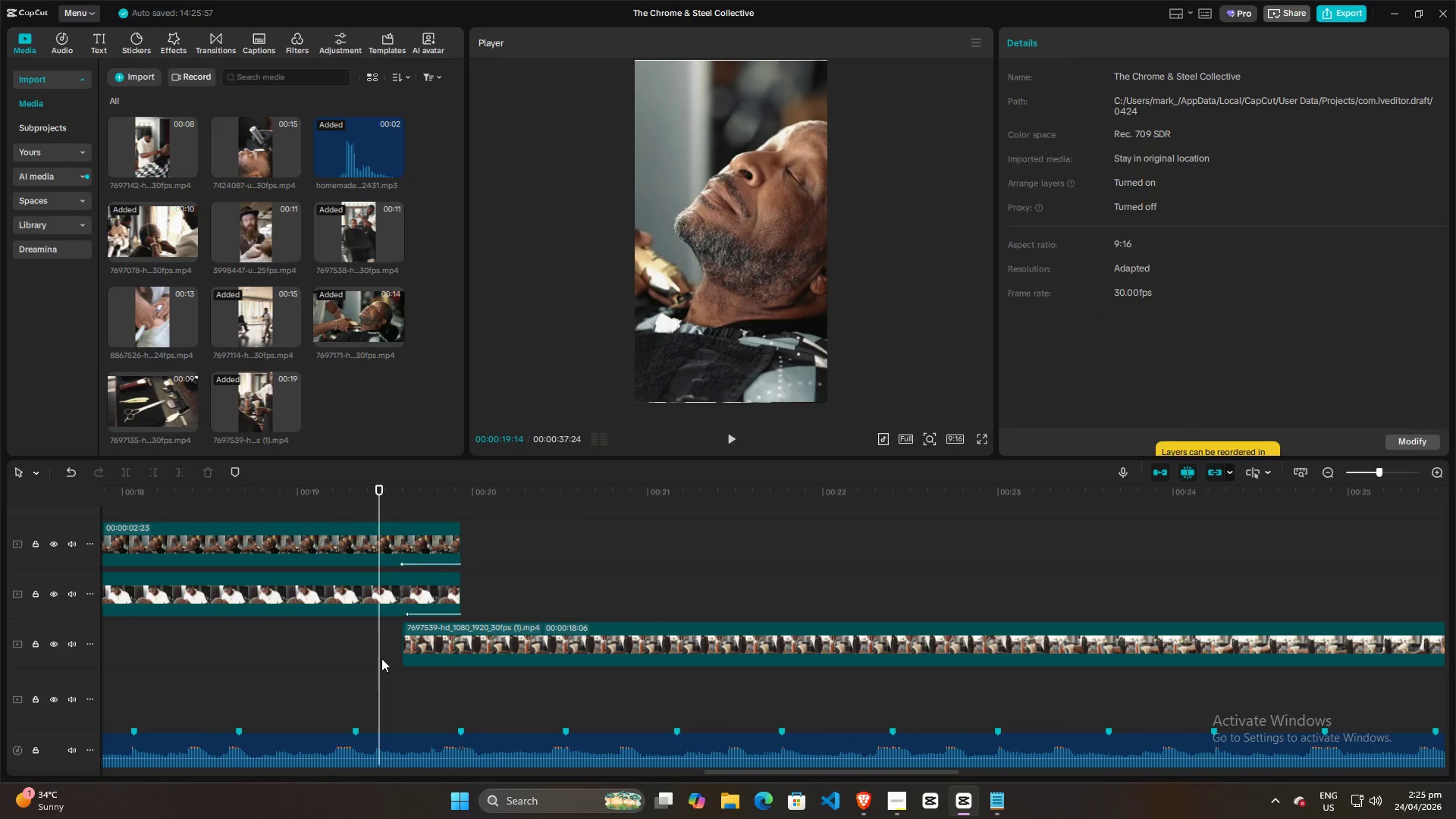 
key(Space)
 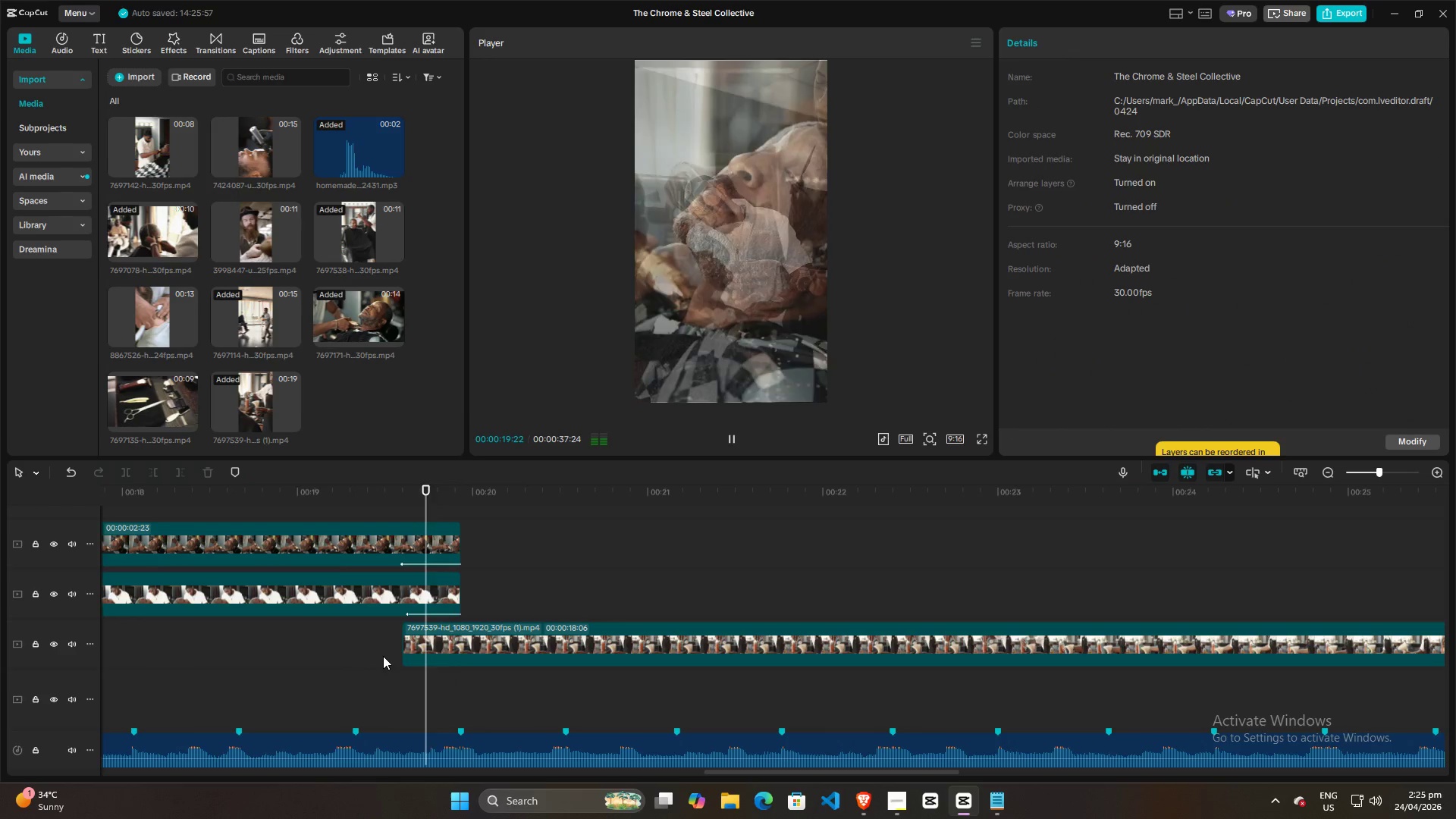 
key(Space)
 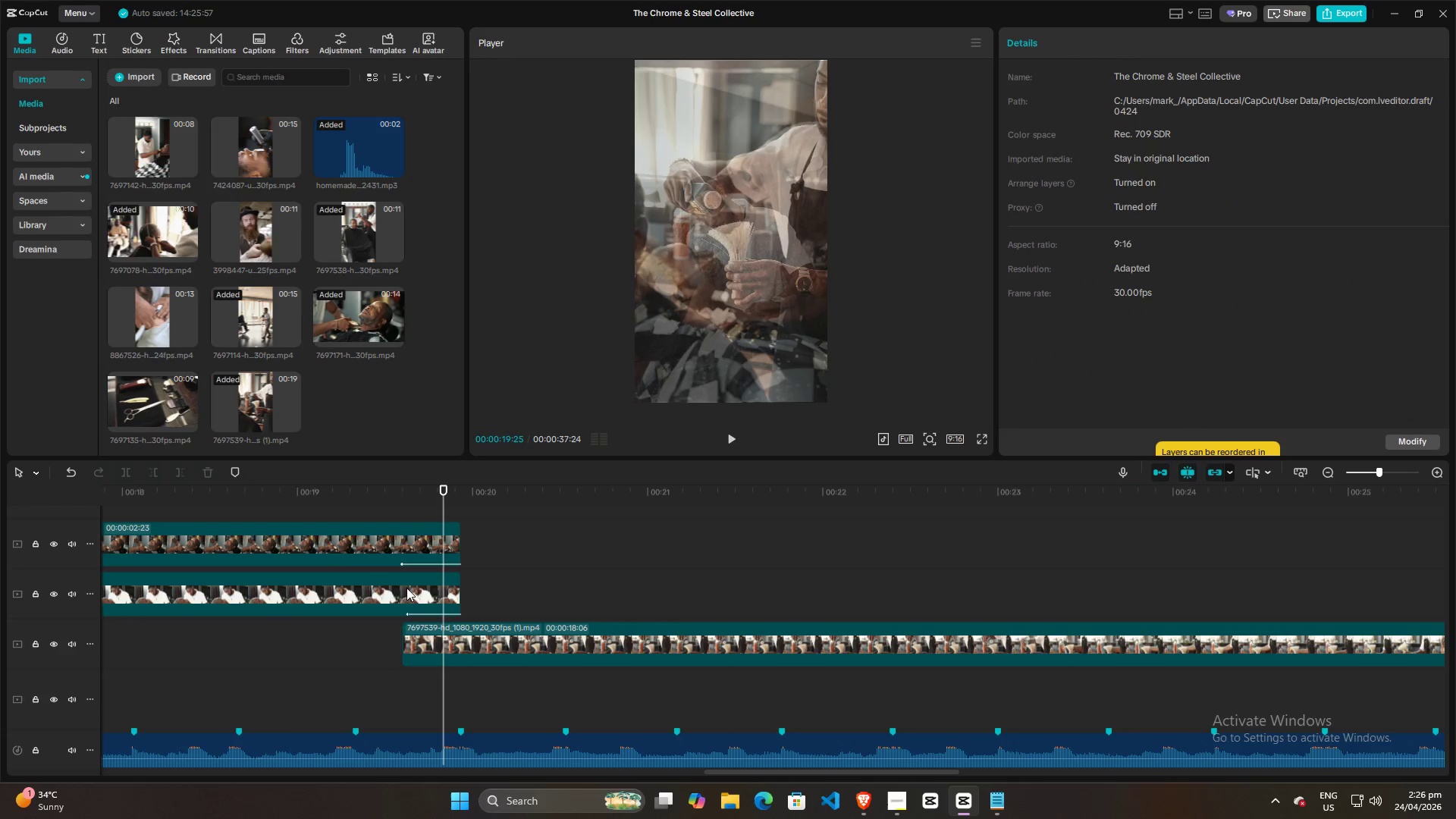 
left_click([394, 652])
 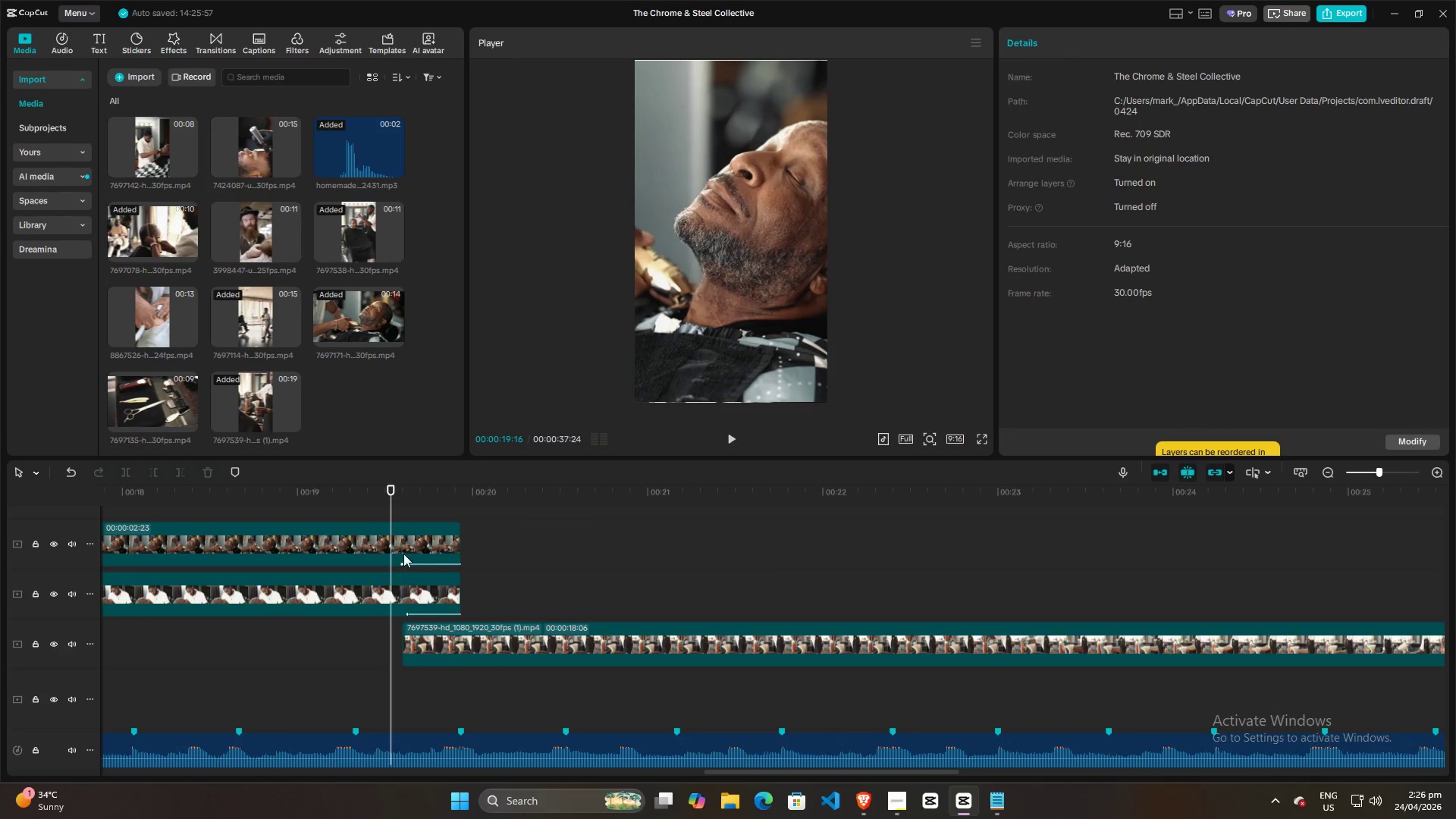 
left_click([403, 541])
 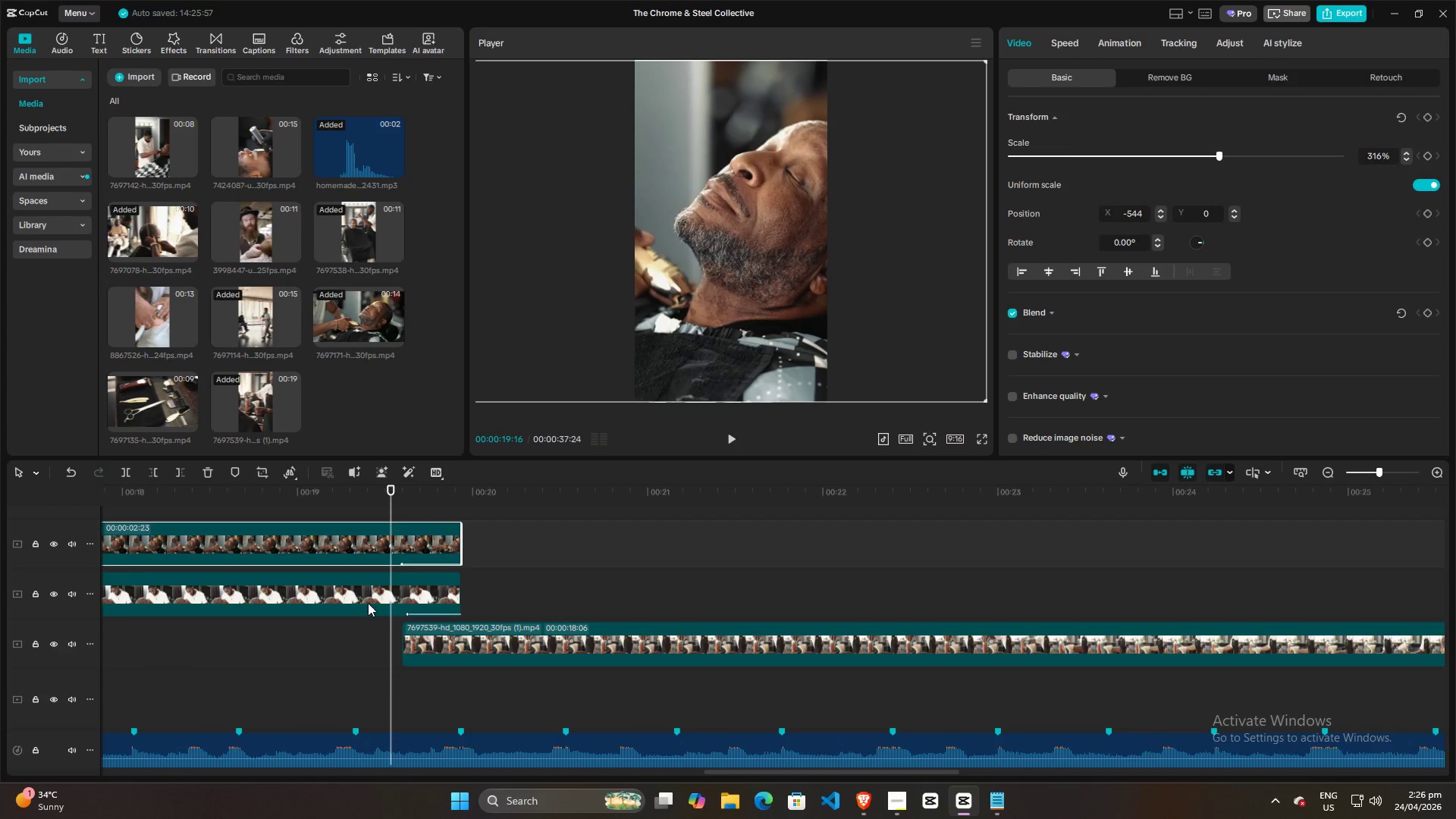 
hold_key(key=ControlLeft, duration=1.25)
scroll: coordinate [331, 621], scroll_direction: down, amount: 18.0
 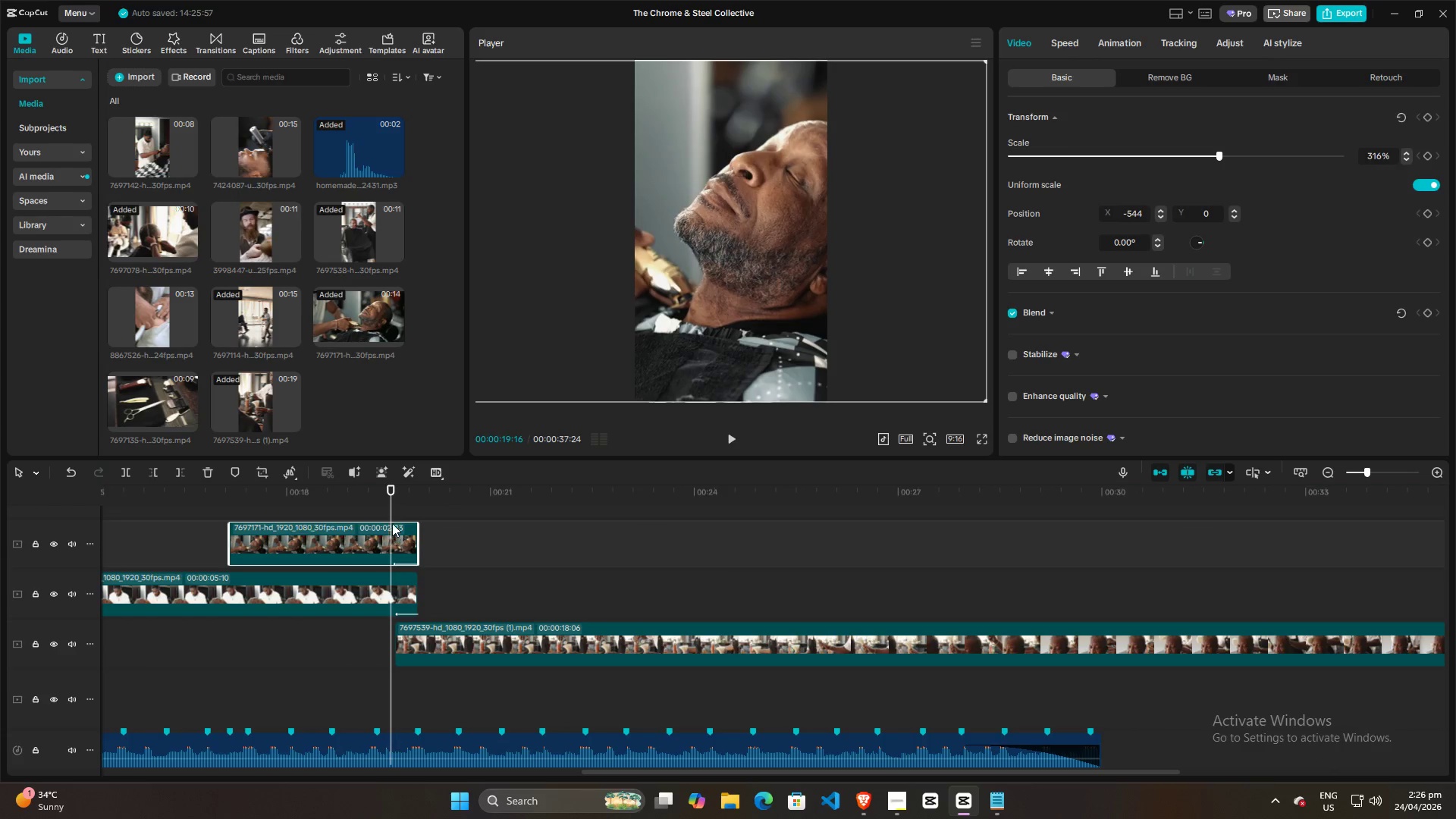 
left_click_drag(start_coordinate=[392, 510], to_coordinate=[560, 563])
 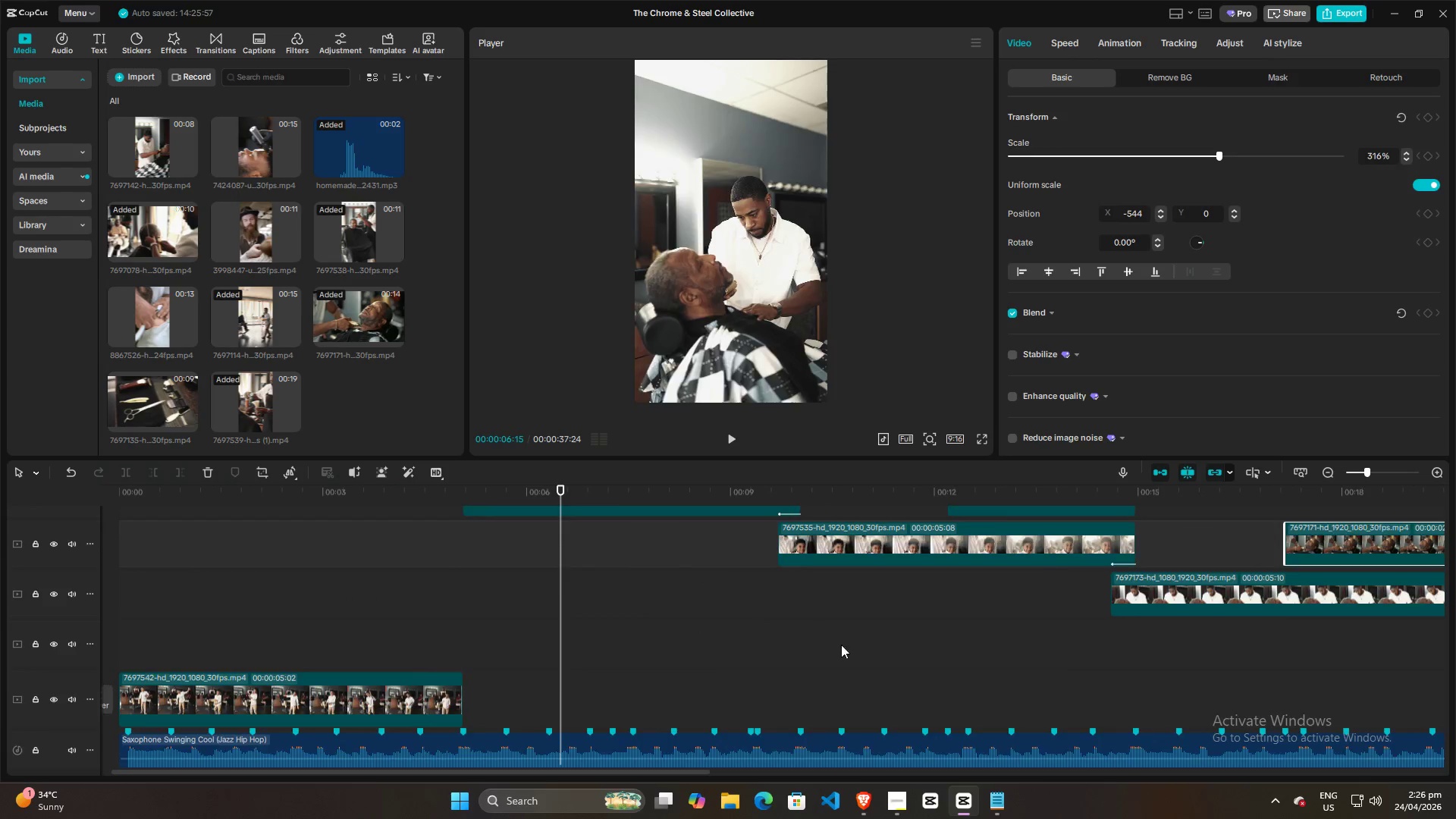 
scroll: coordinate [848, 647], scroll_direction: up, amount: 6.0
 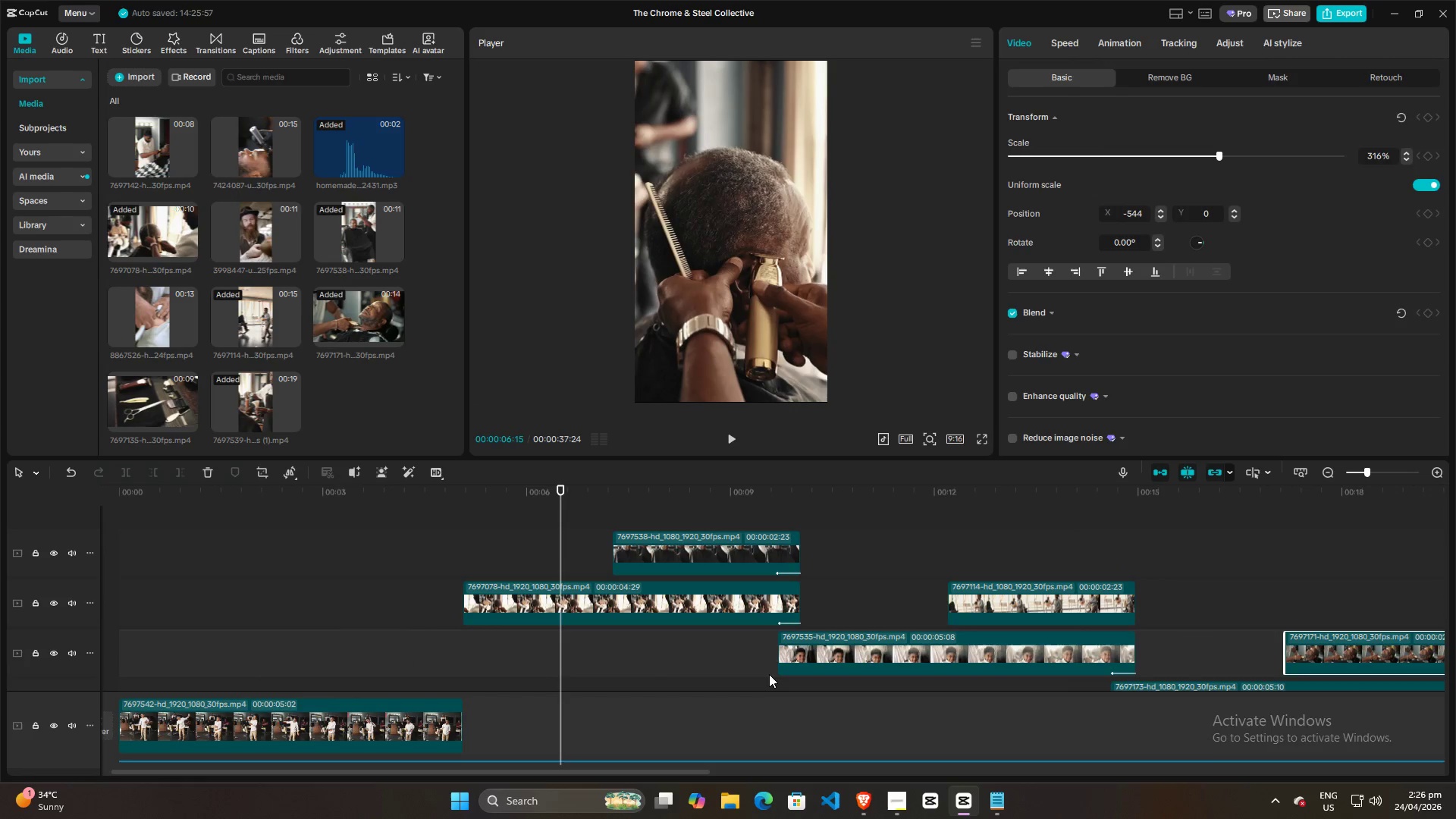 
left_click([764, 673])
 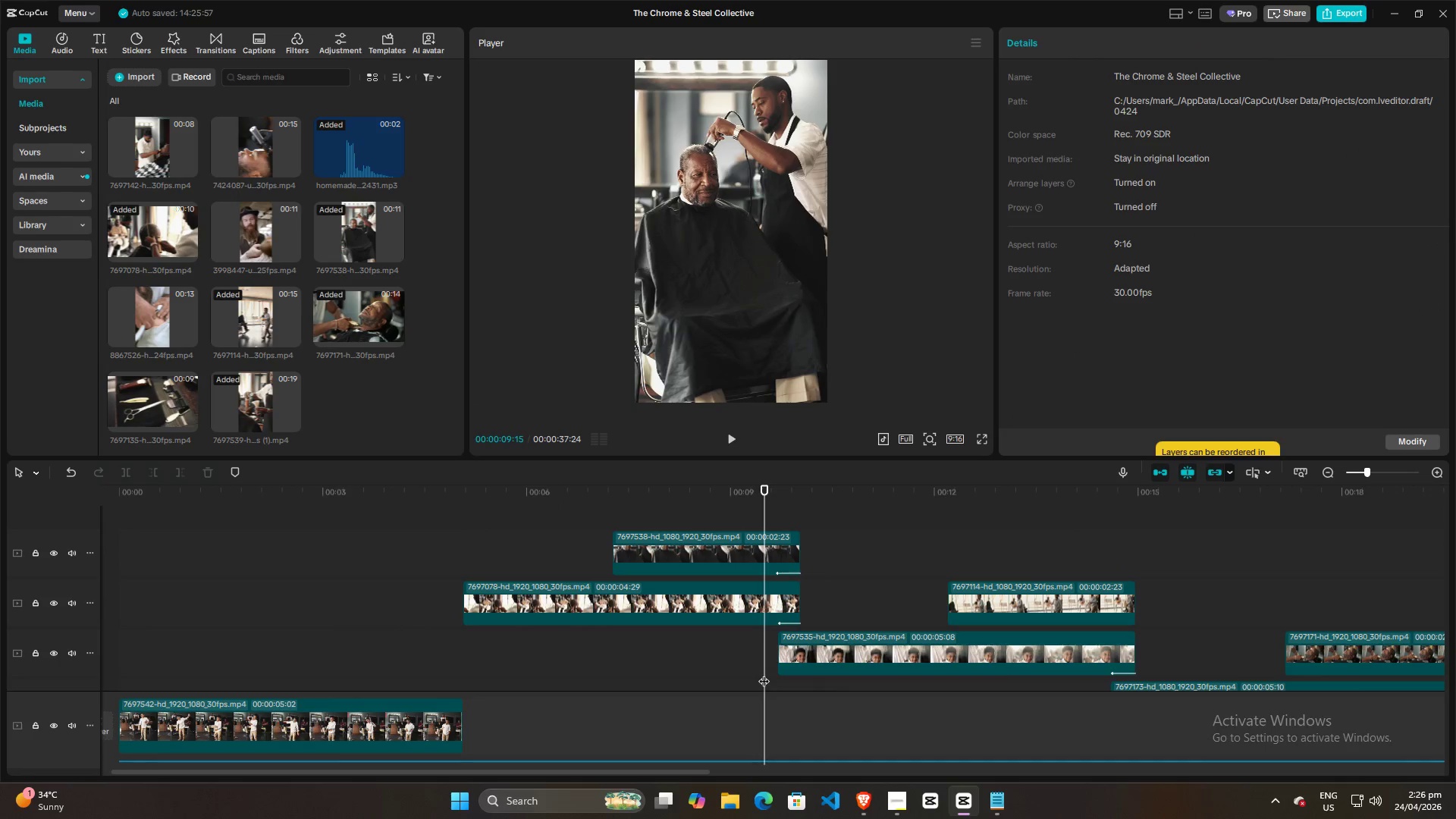 
key(Space)
 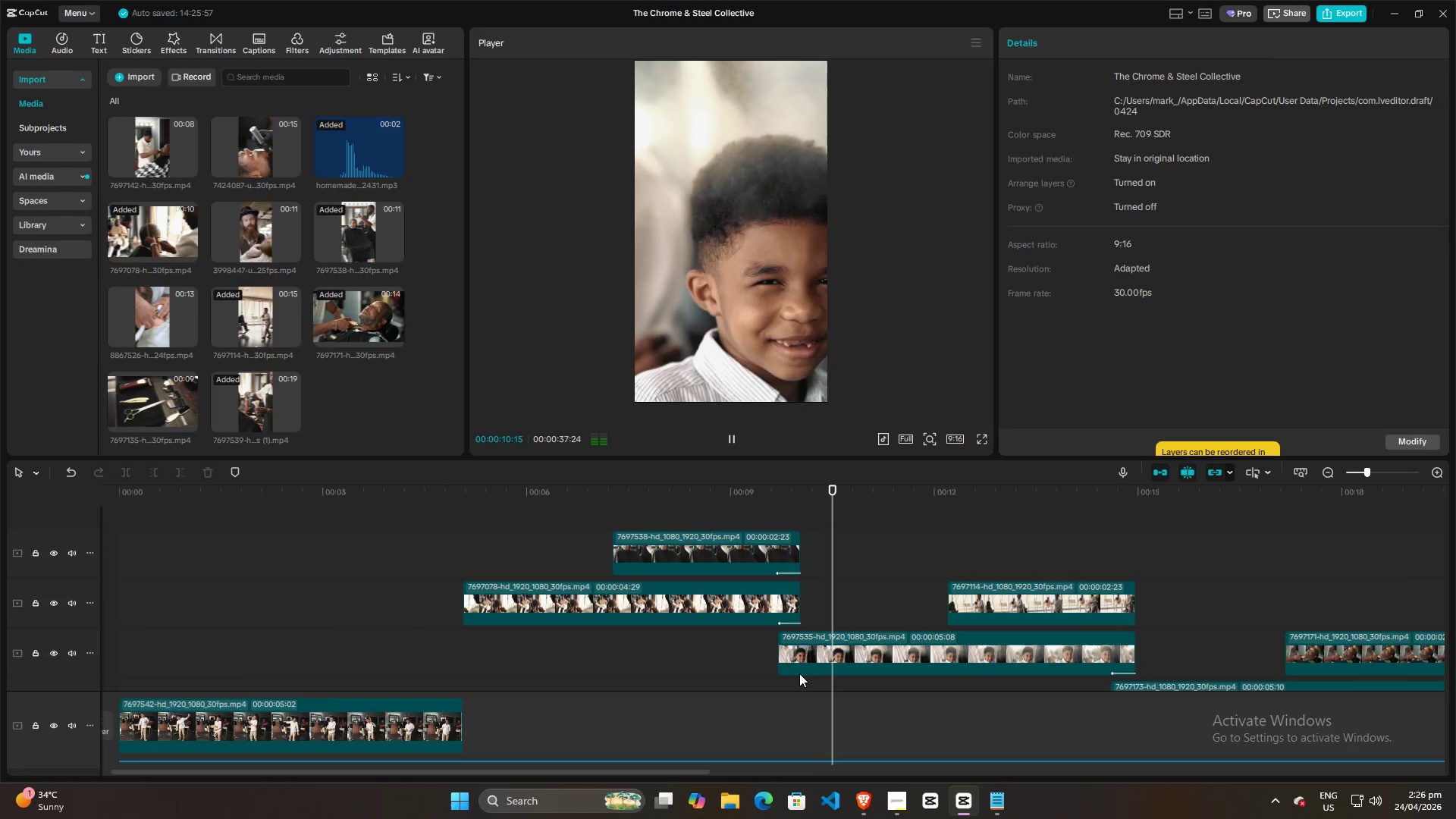 
left_click([725, 657])
 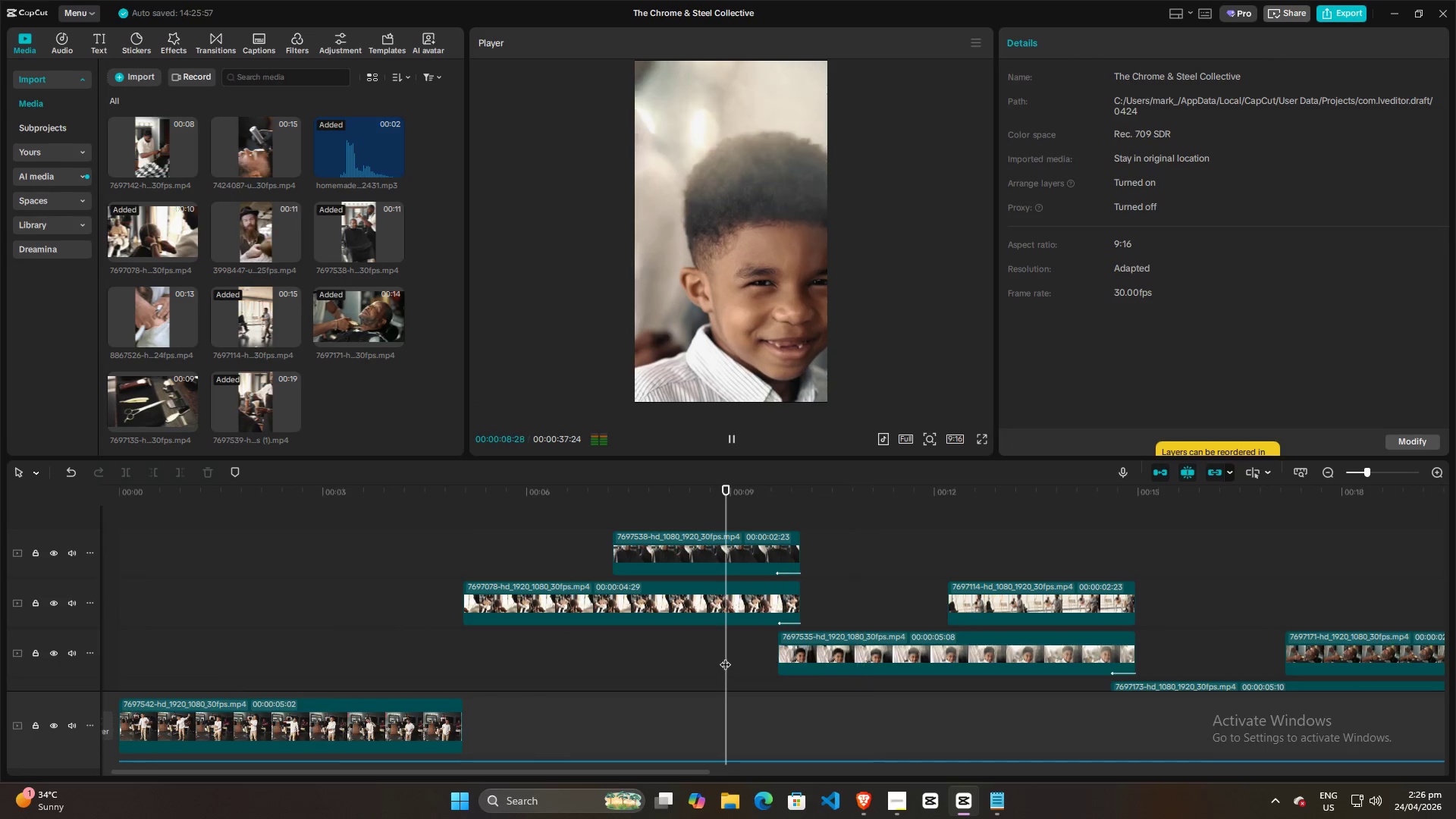 
key(Space)
 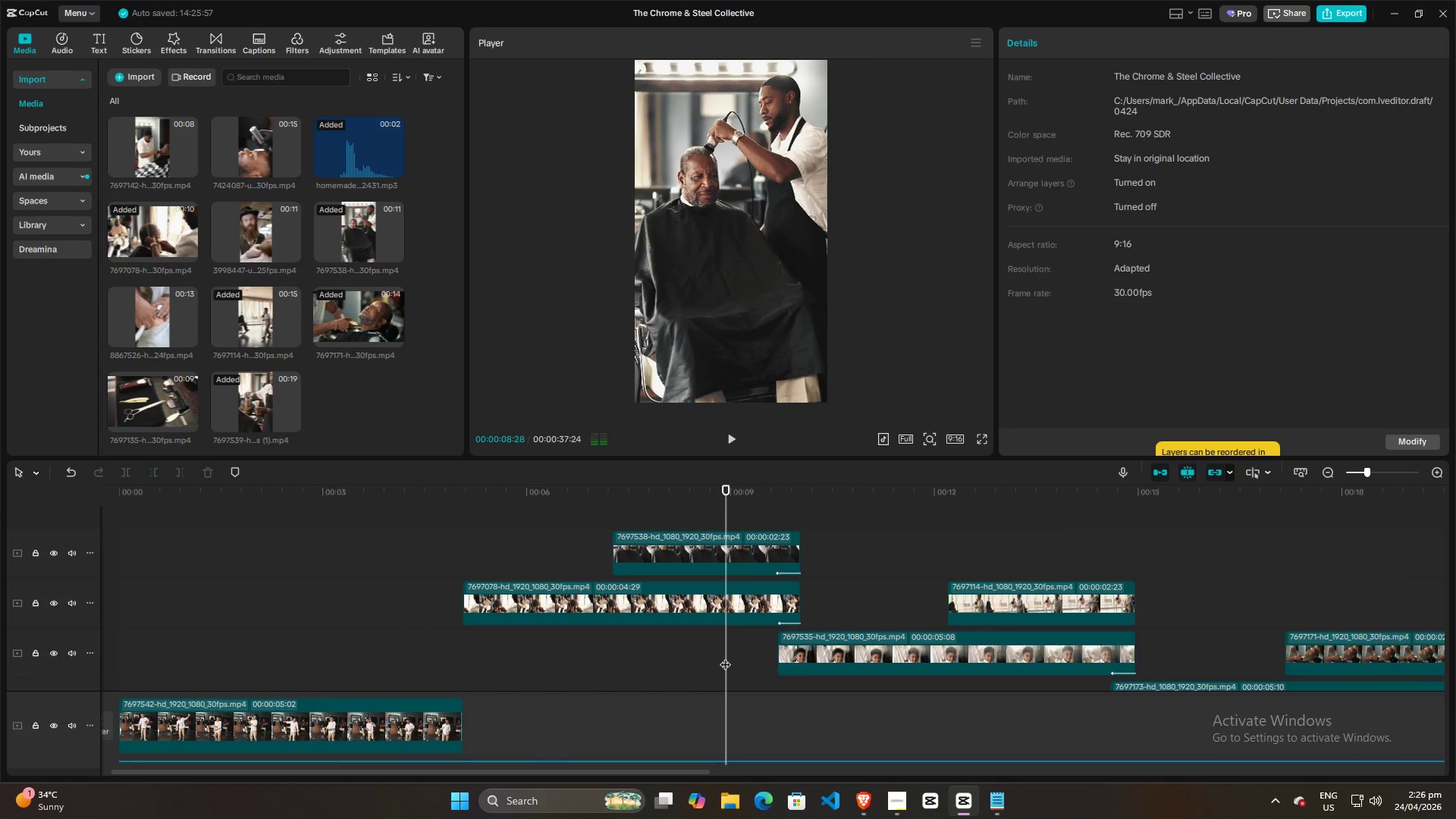 
key(Space)
 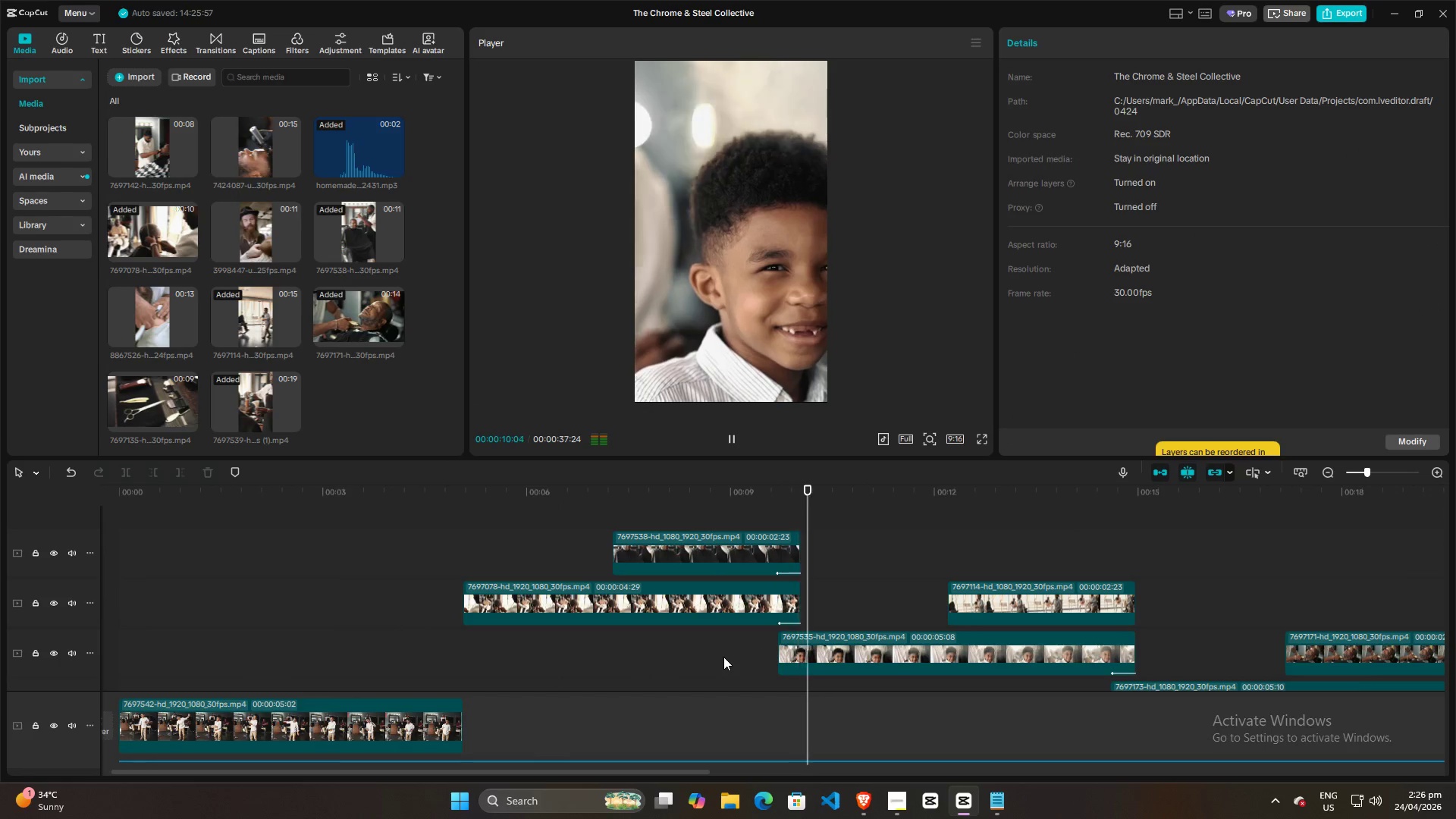 
key(Space)
 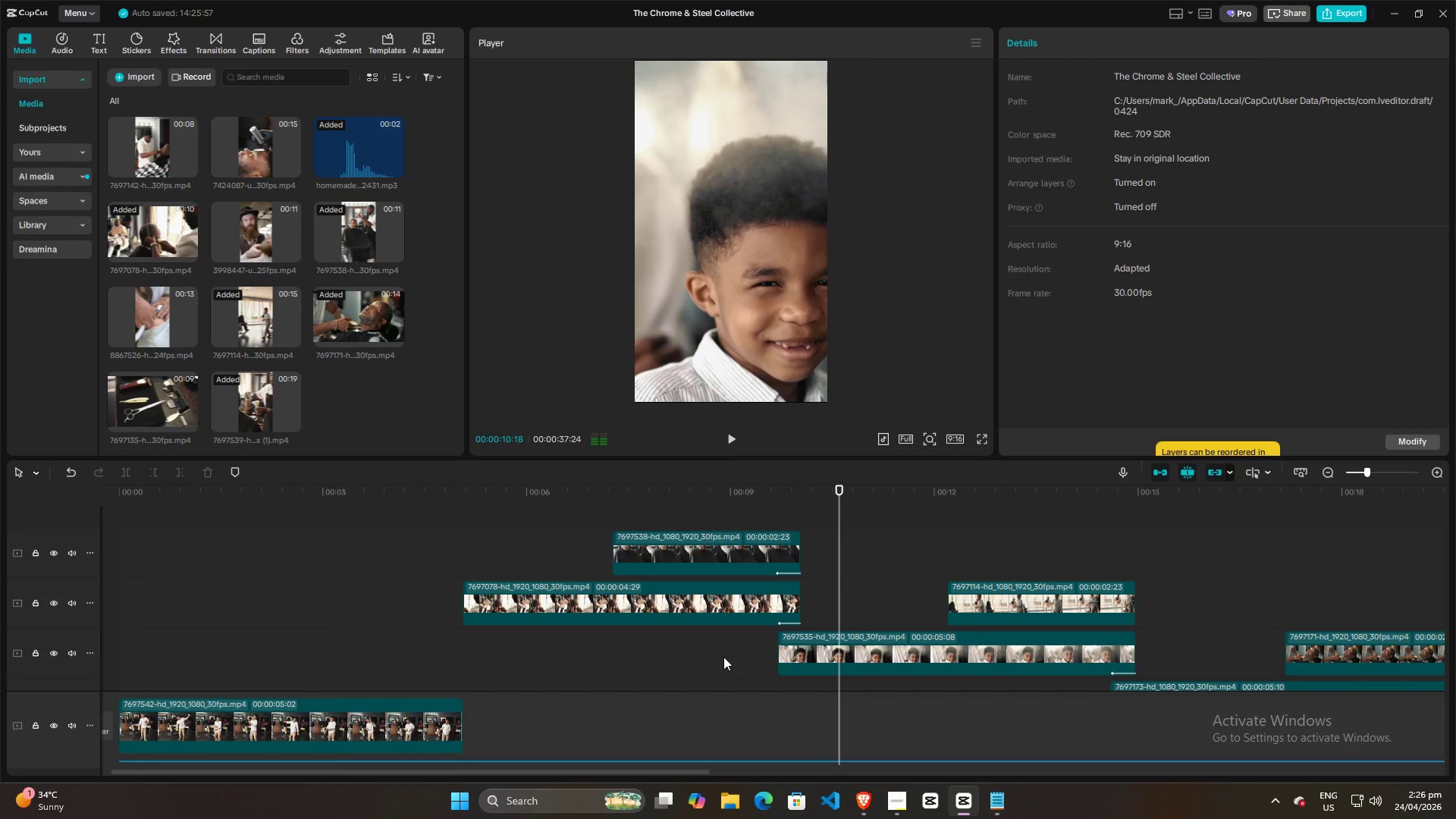 
left_click([723, 657])
 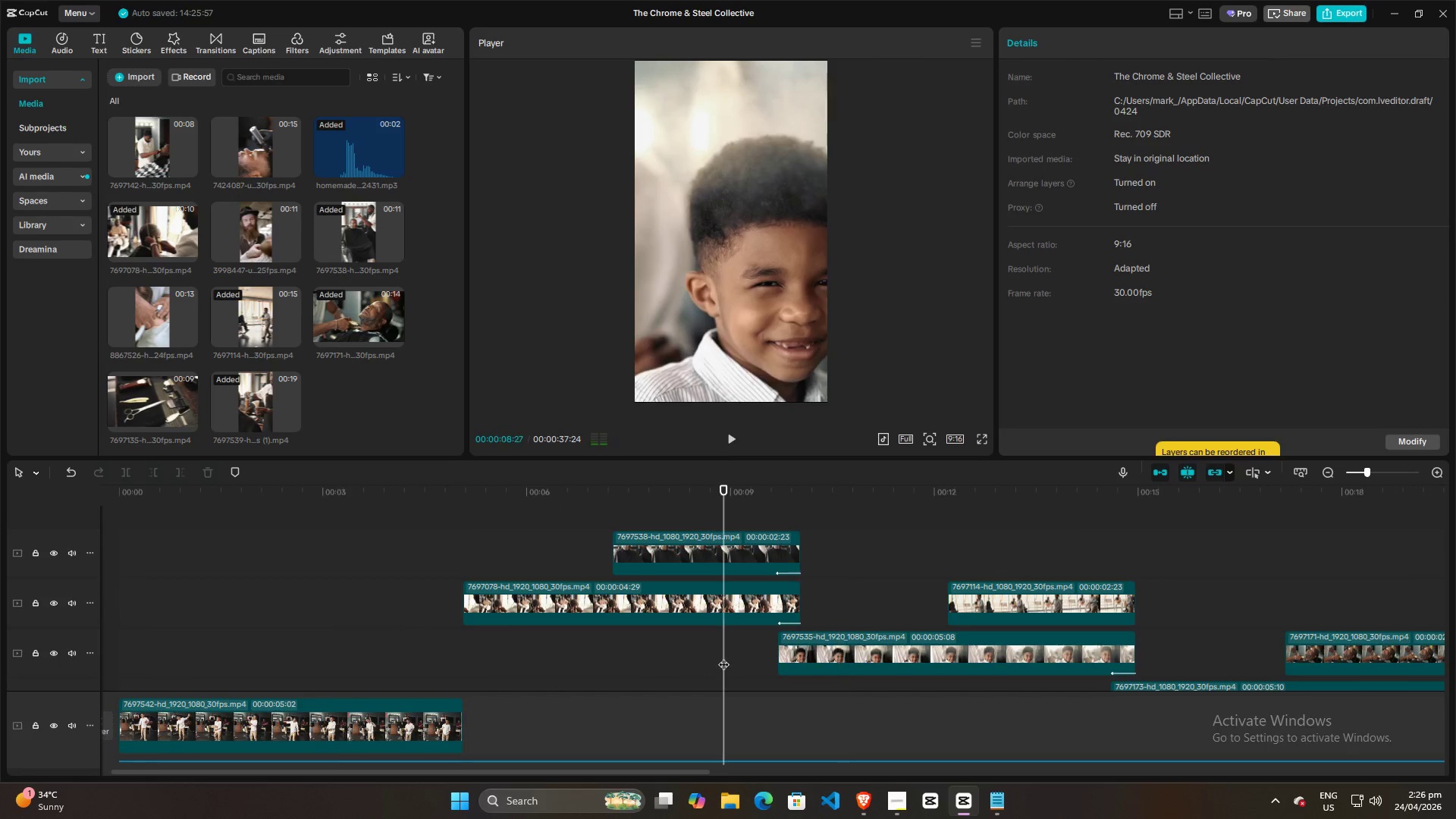 
key(Space)
 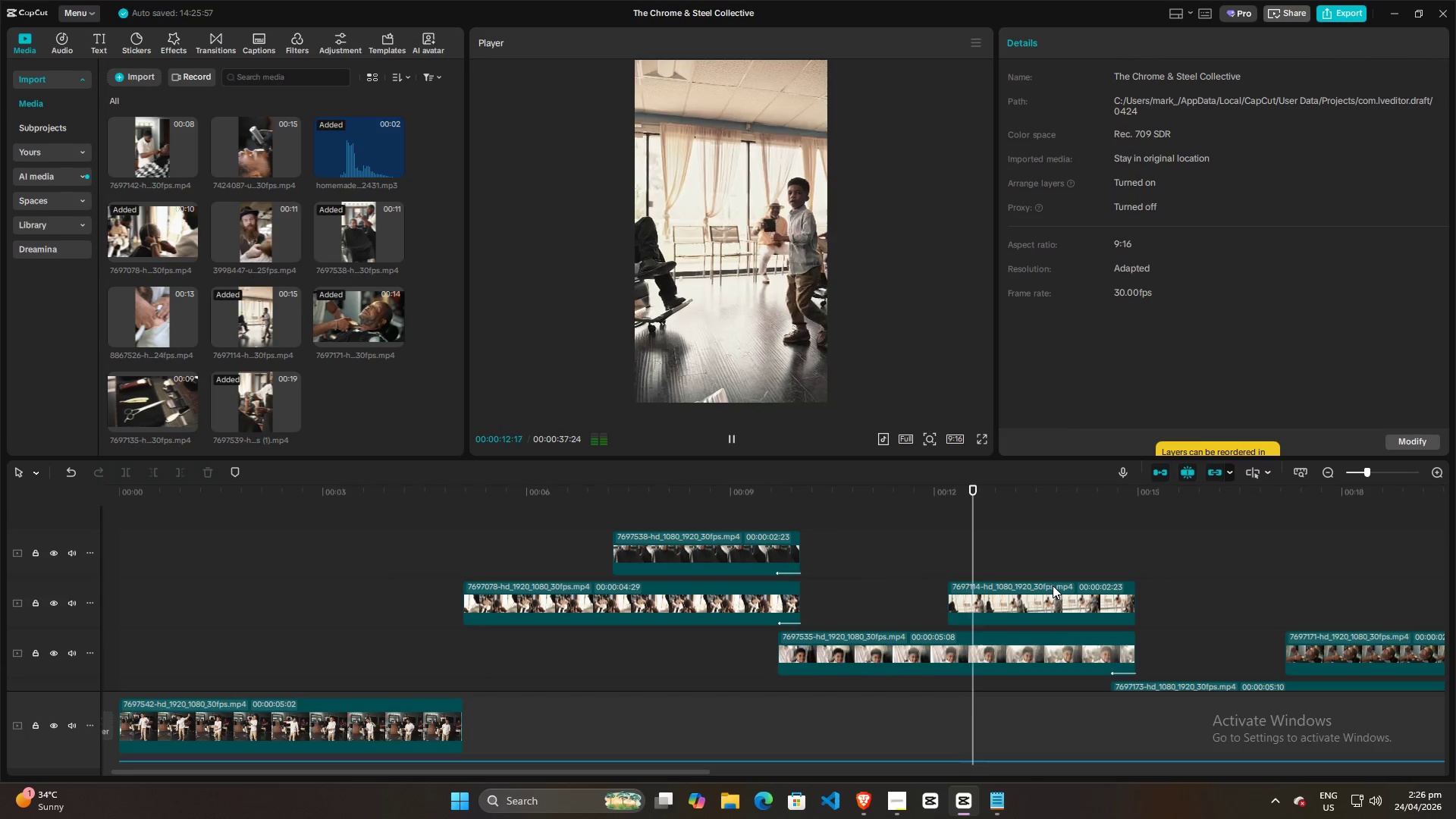 
key(Space)
 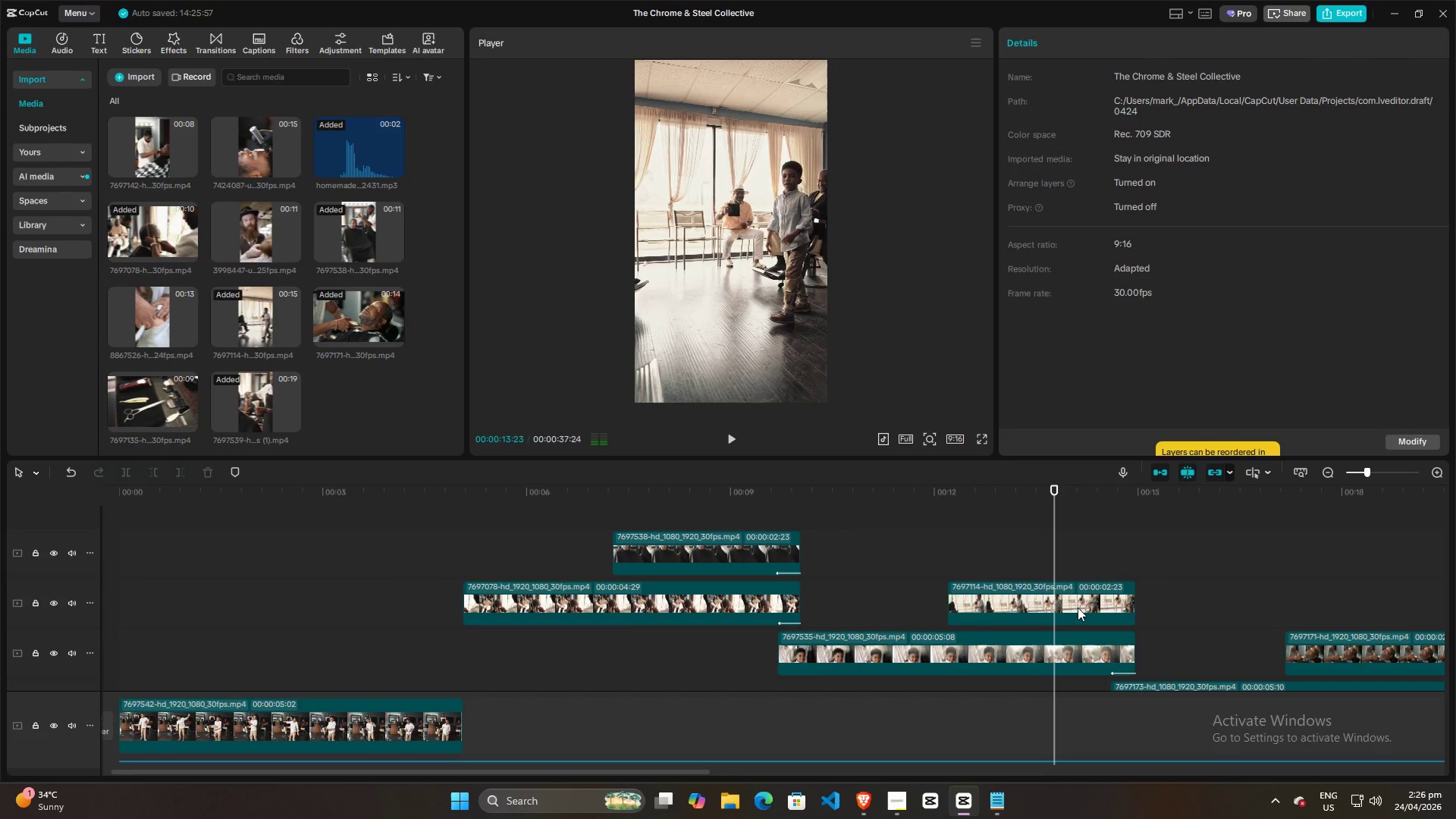 
left_click([1078, 607])
 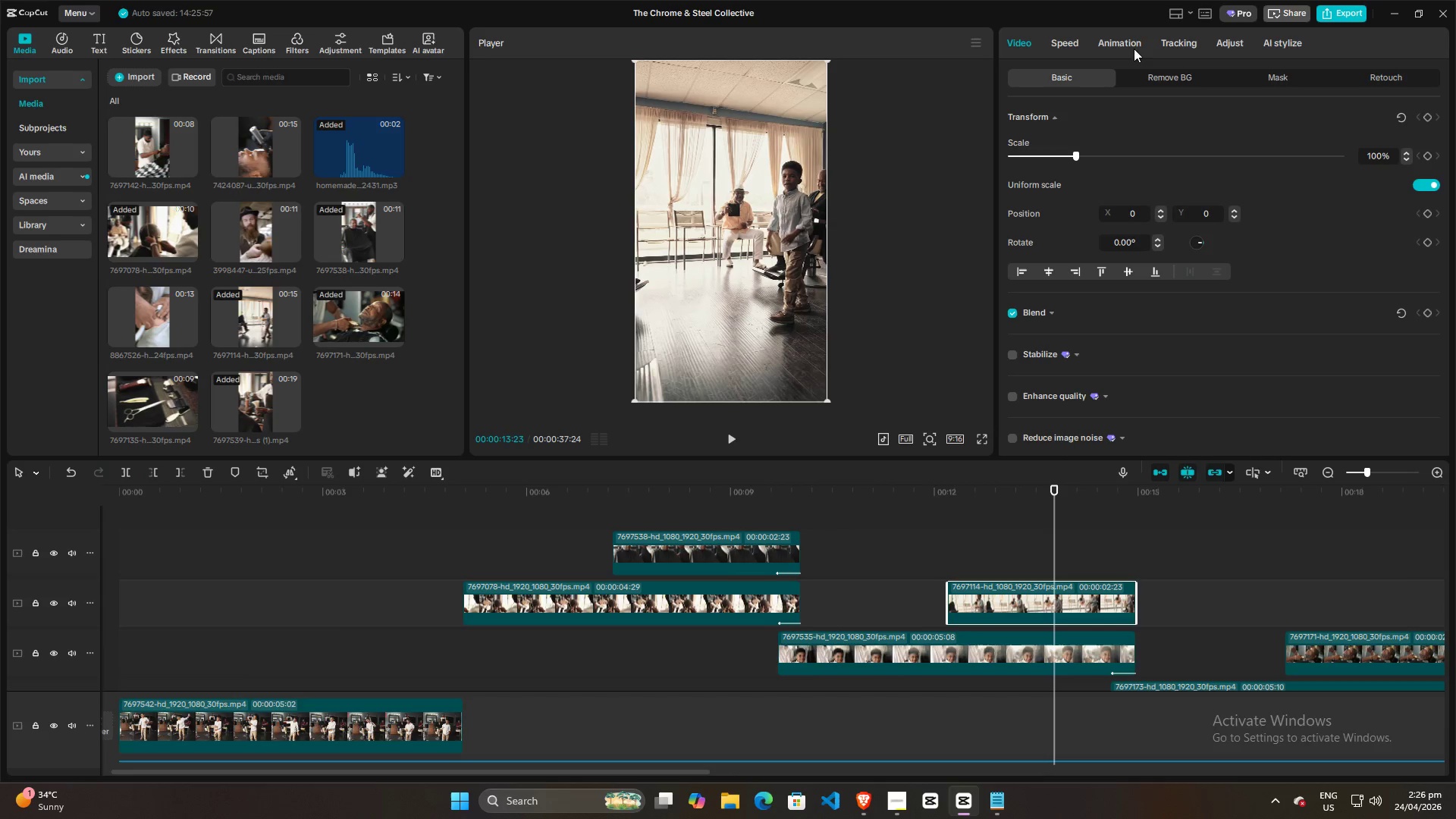 
left_click([1120, 45])
 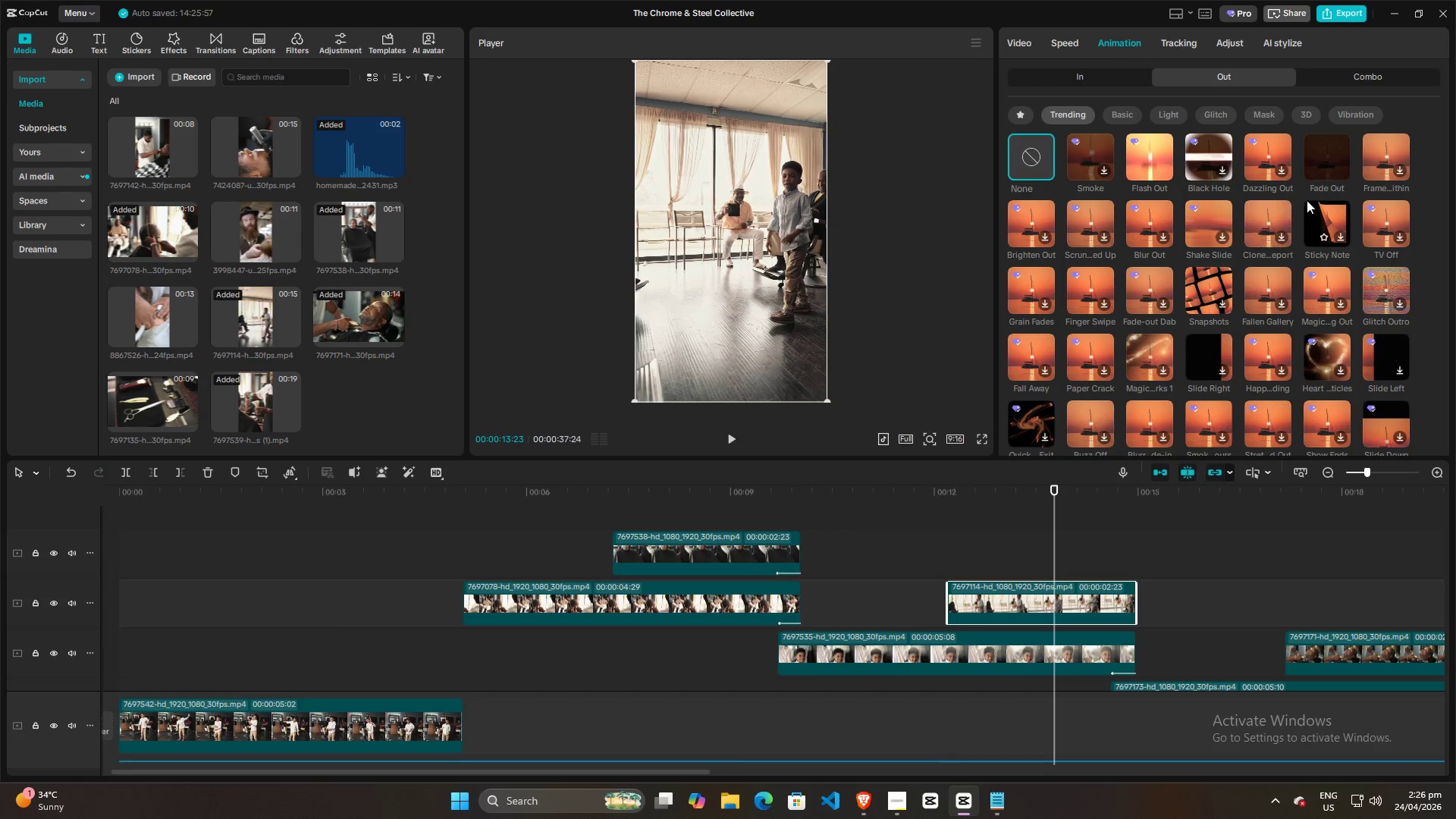 
left_click([1326, 173])
 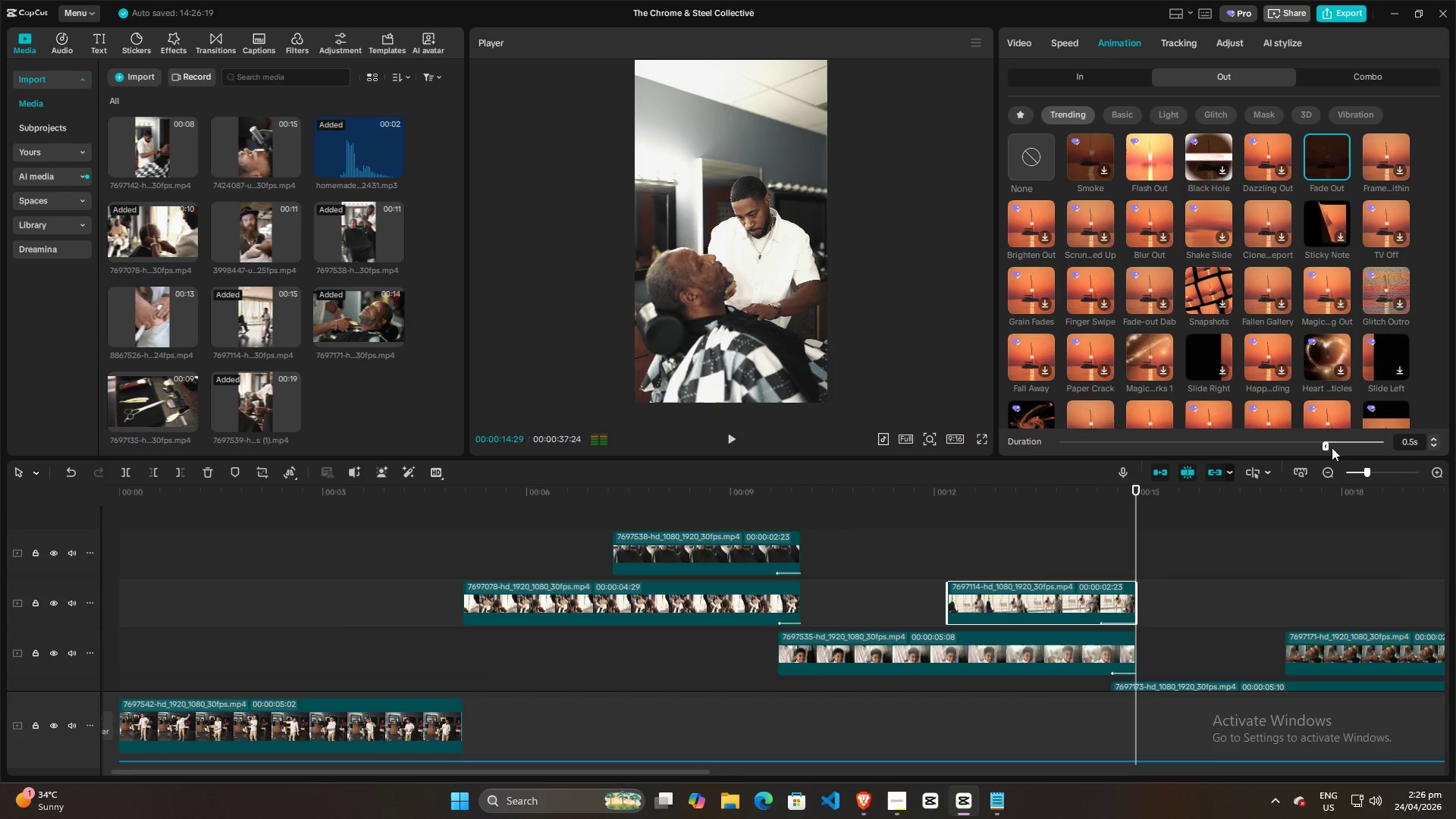 
left_click_drag(start_coordinate=[1326, 444], to_coordinate=[1346, 443])
 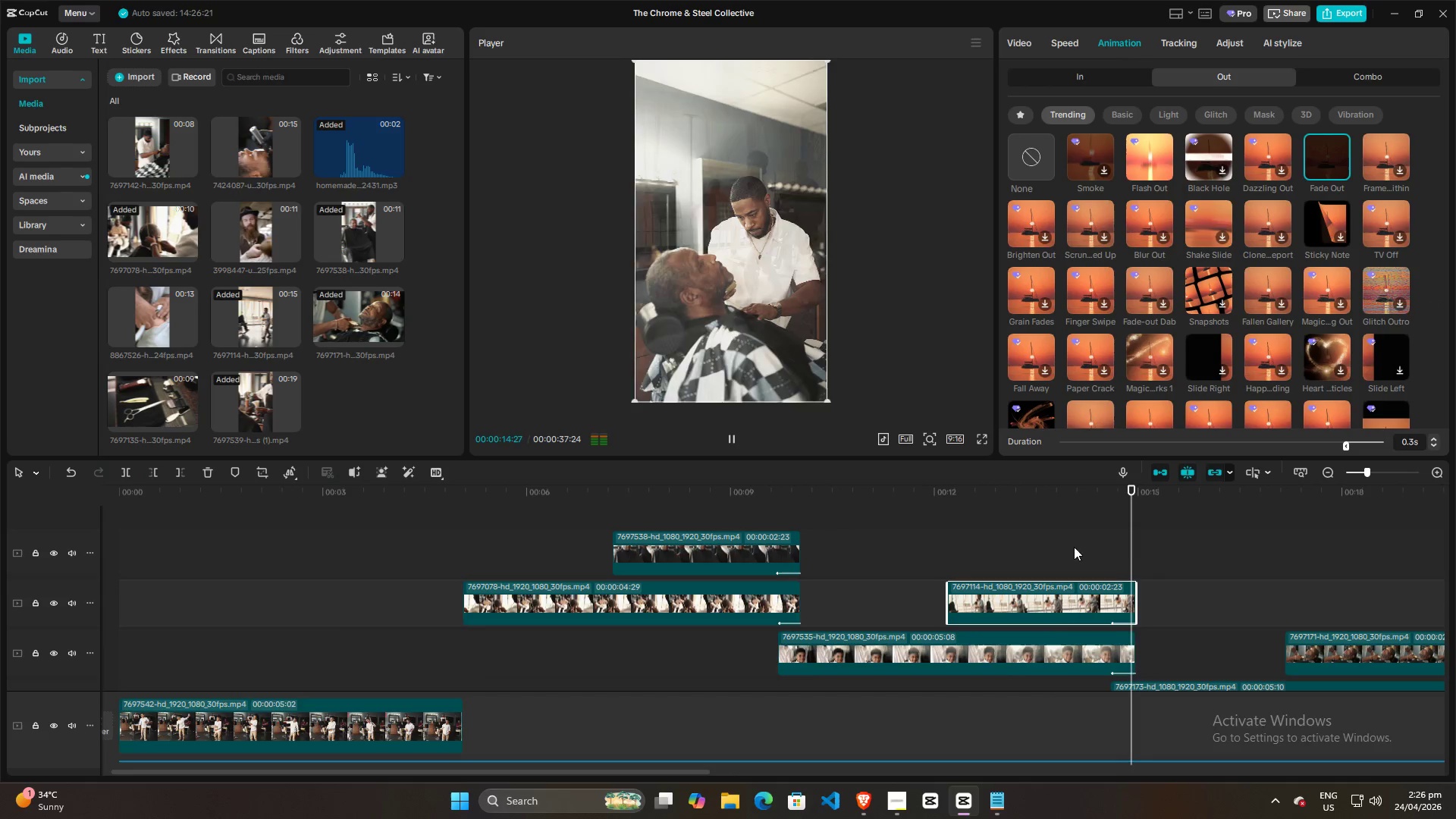 
left_click([1040, 546])
 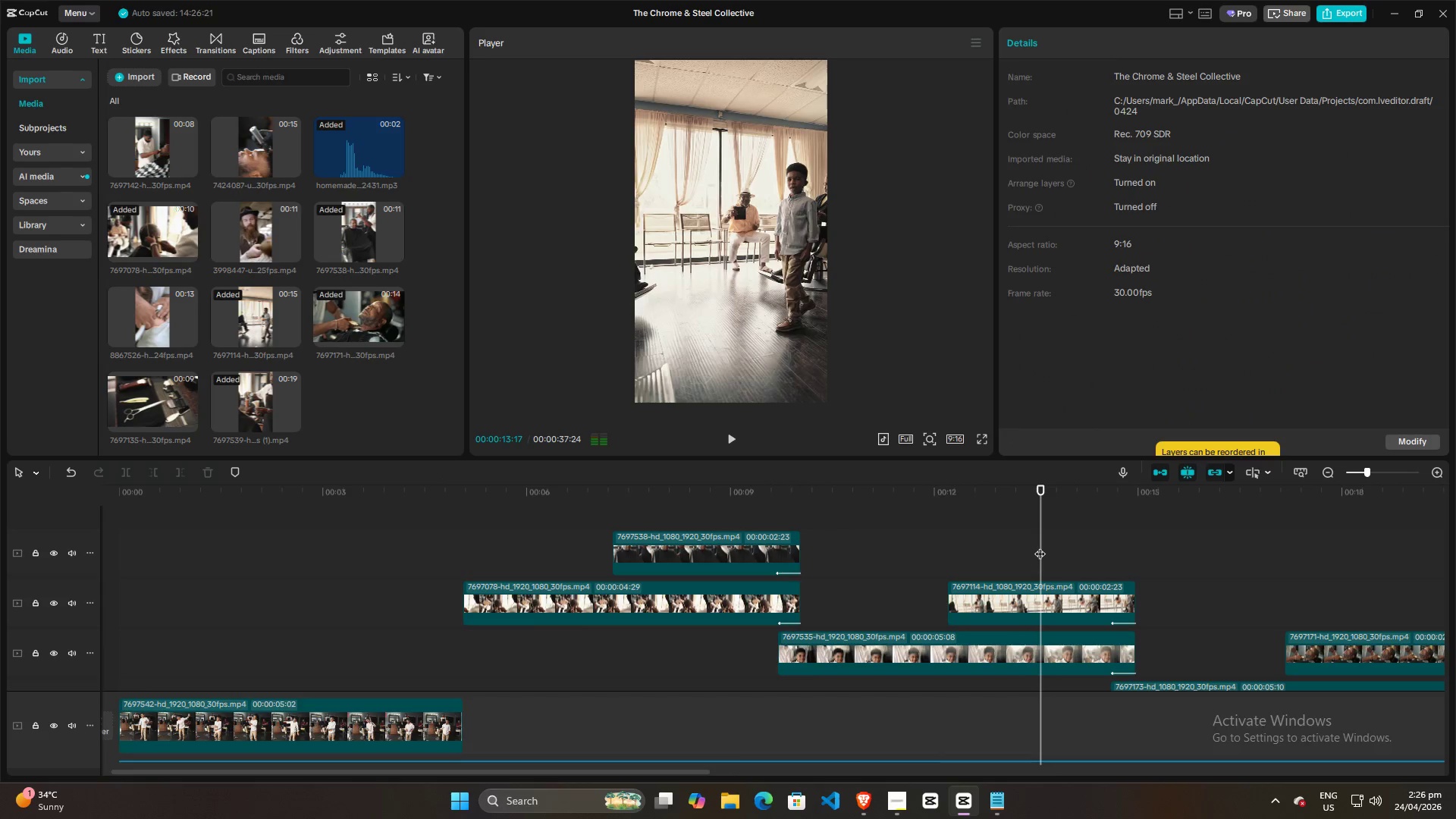 
key(Space)
 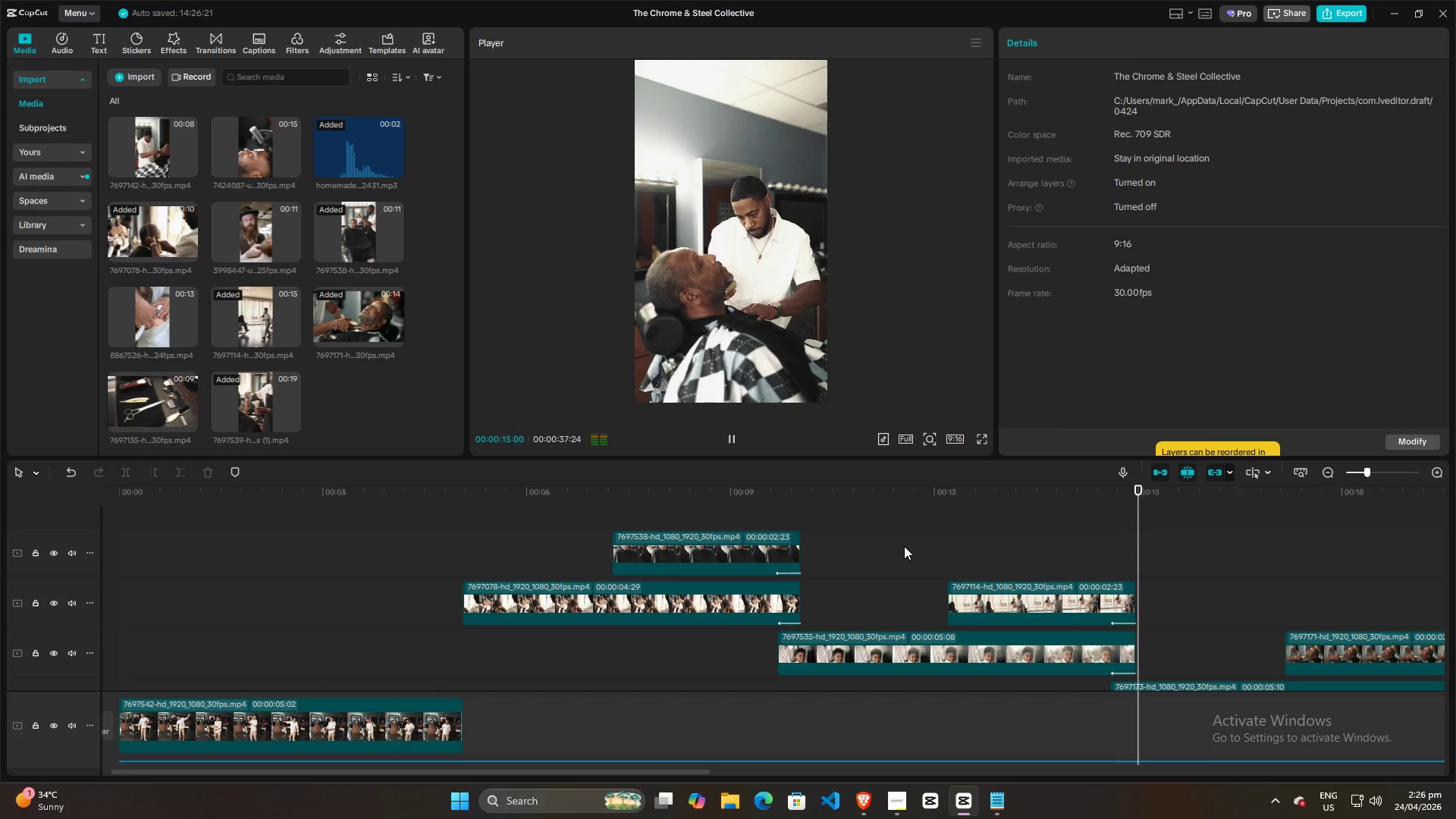 
key(Space)
 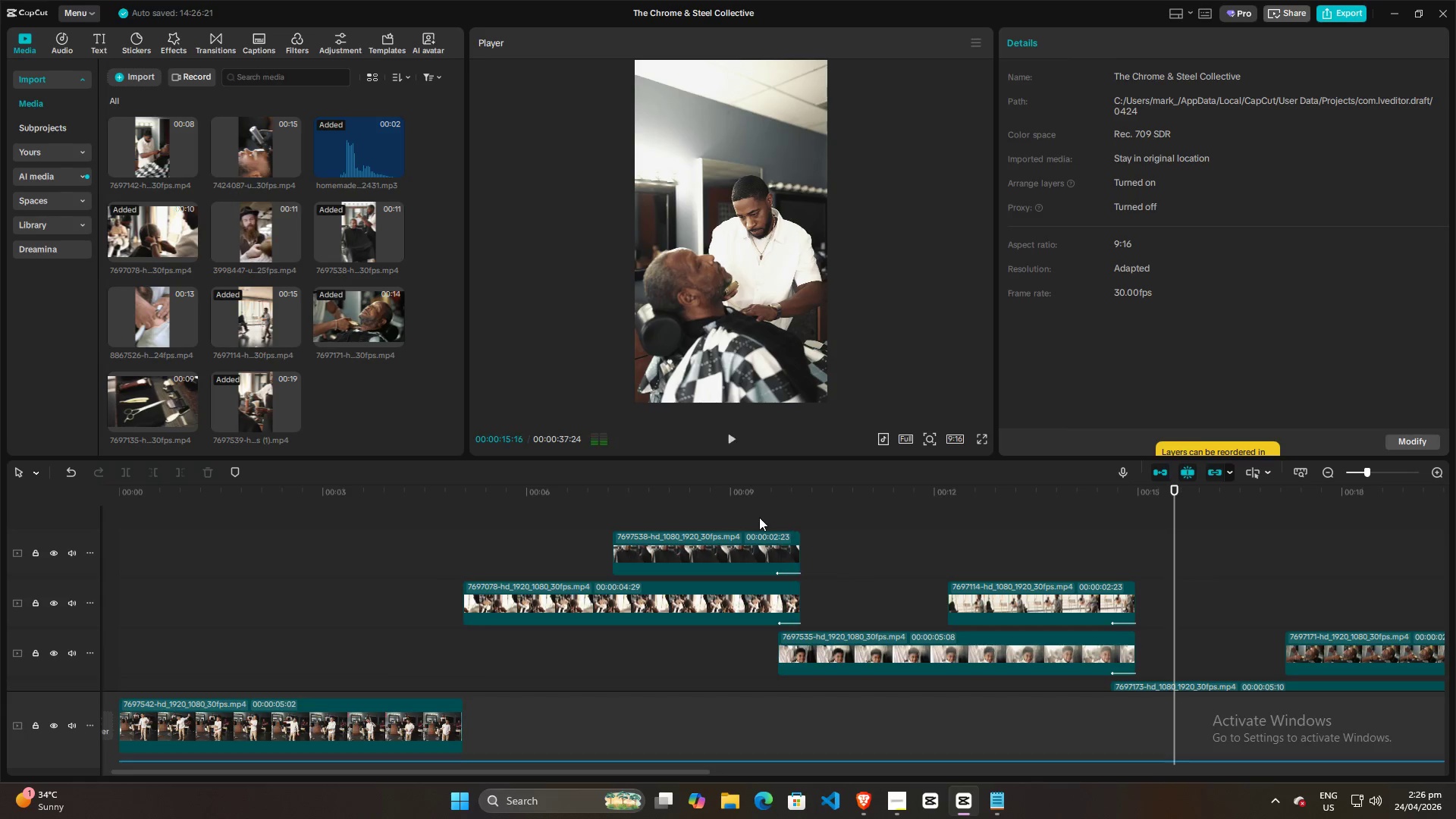 
left_click([759, 517])
 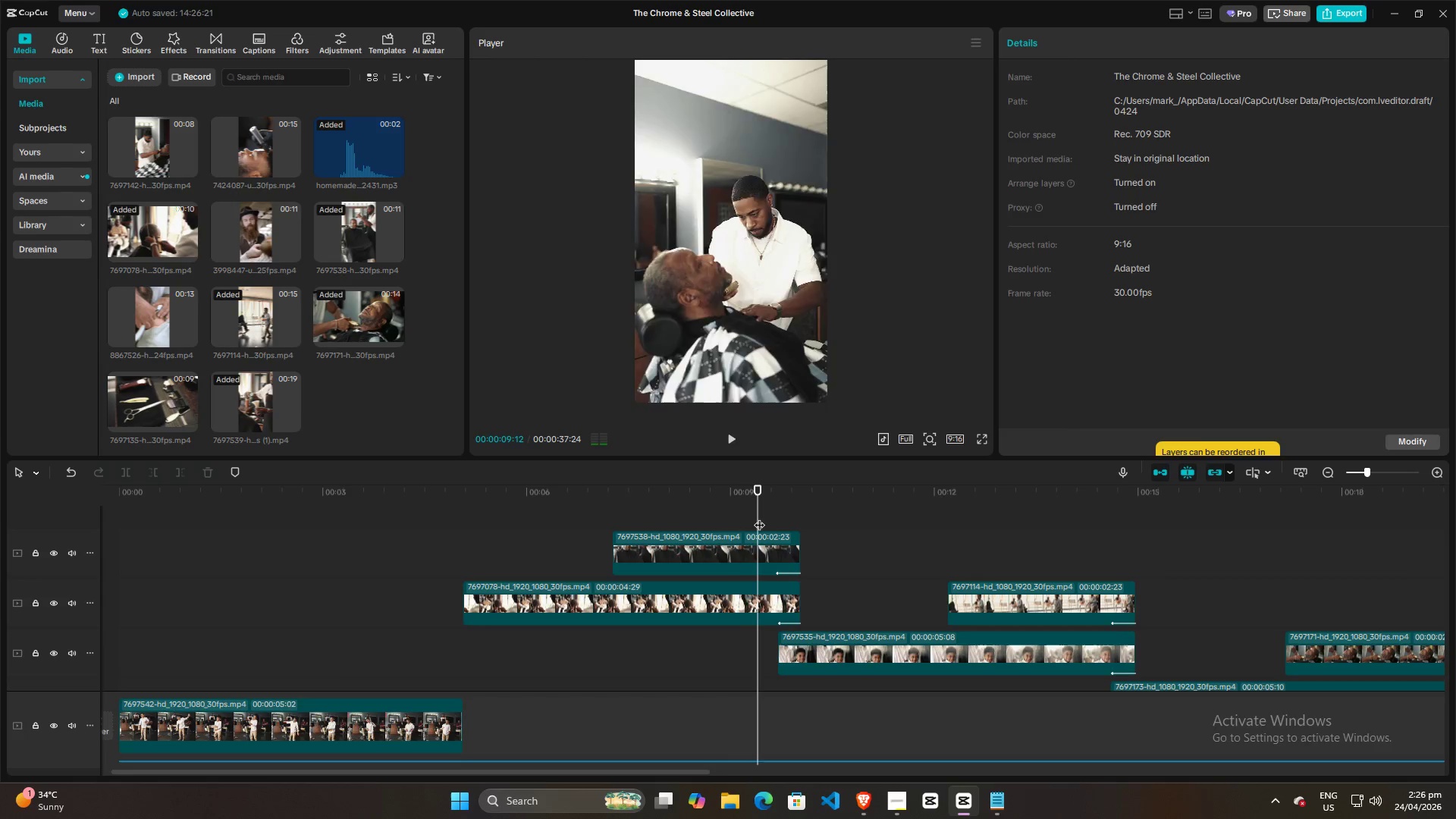 
key(Space)
 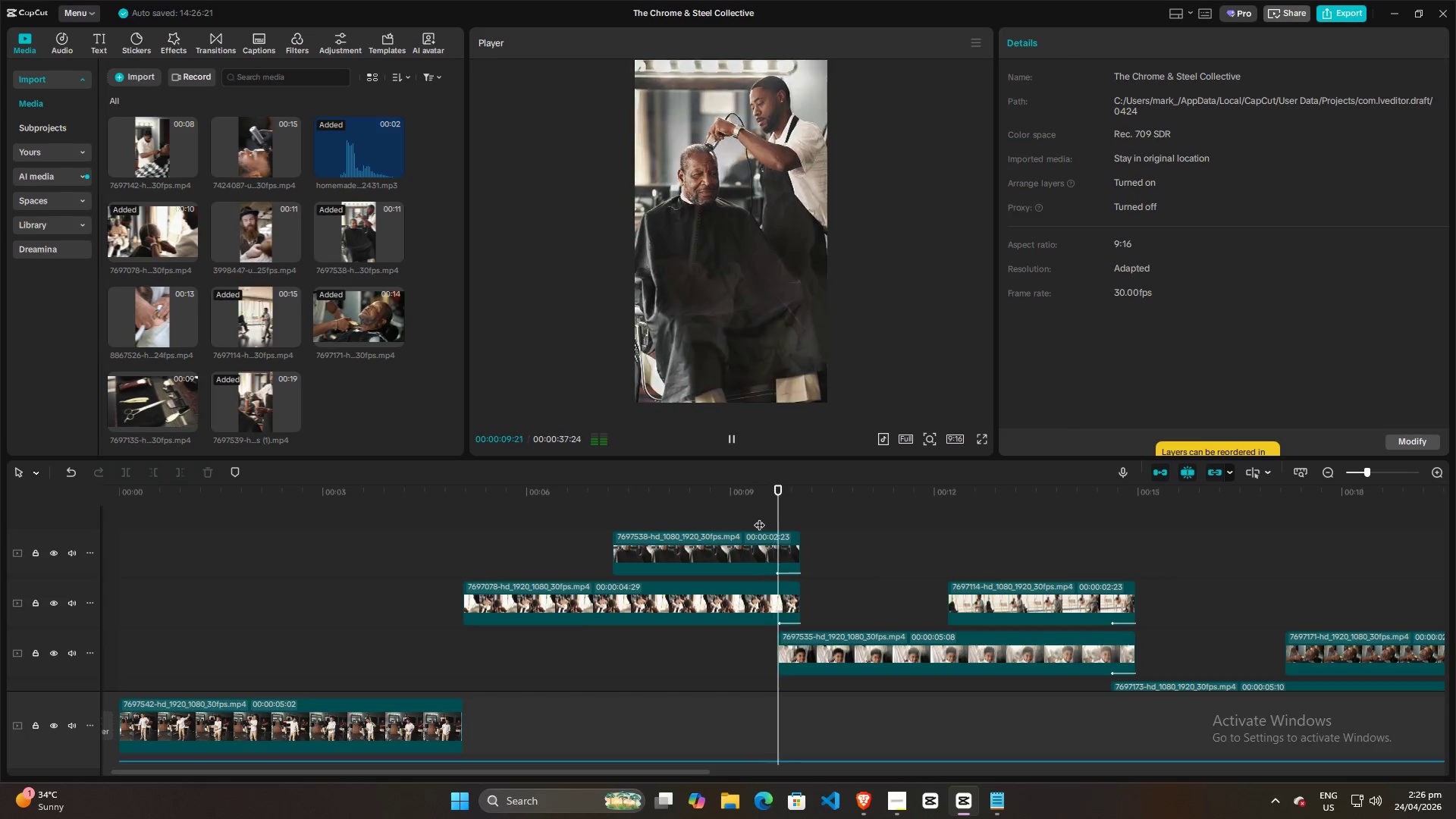 
key(Space)
 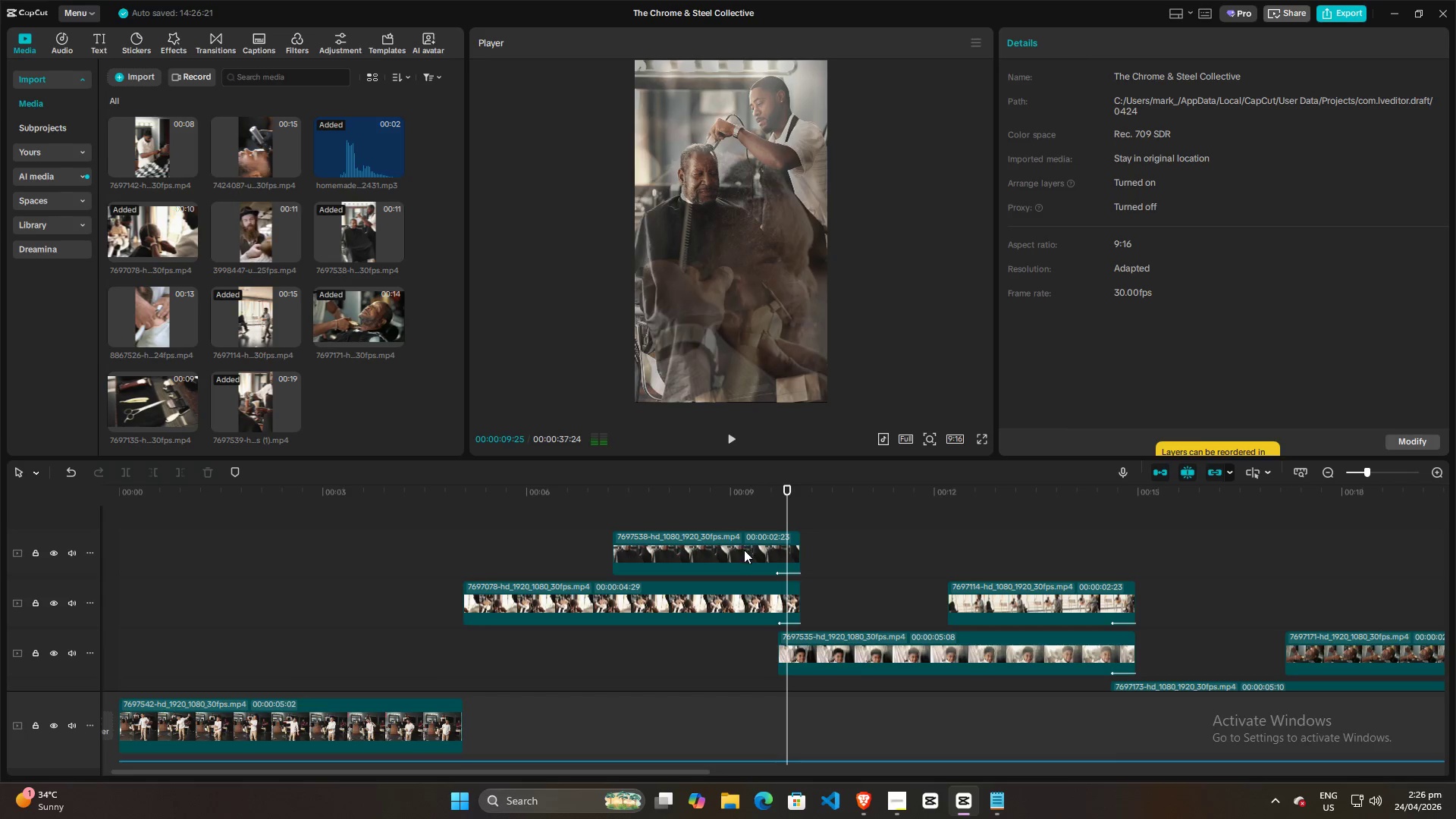 
left_click([744, 550])
 